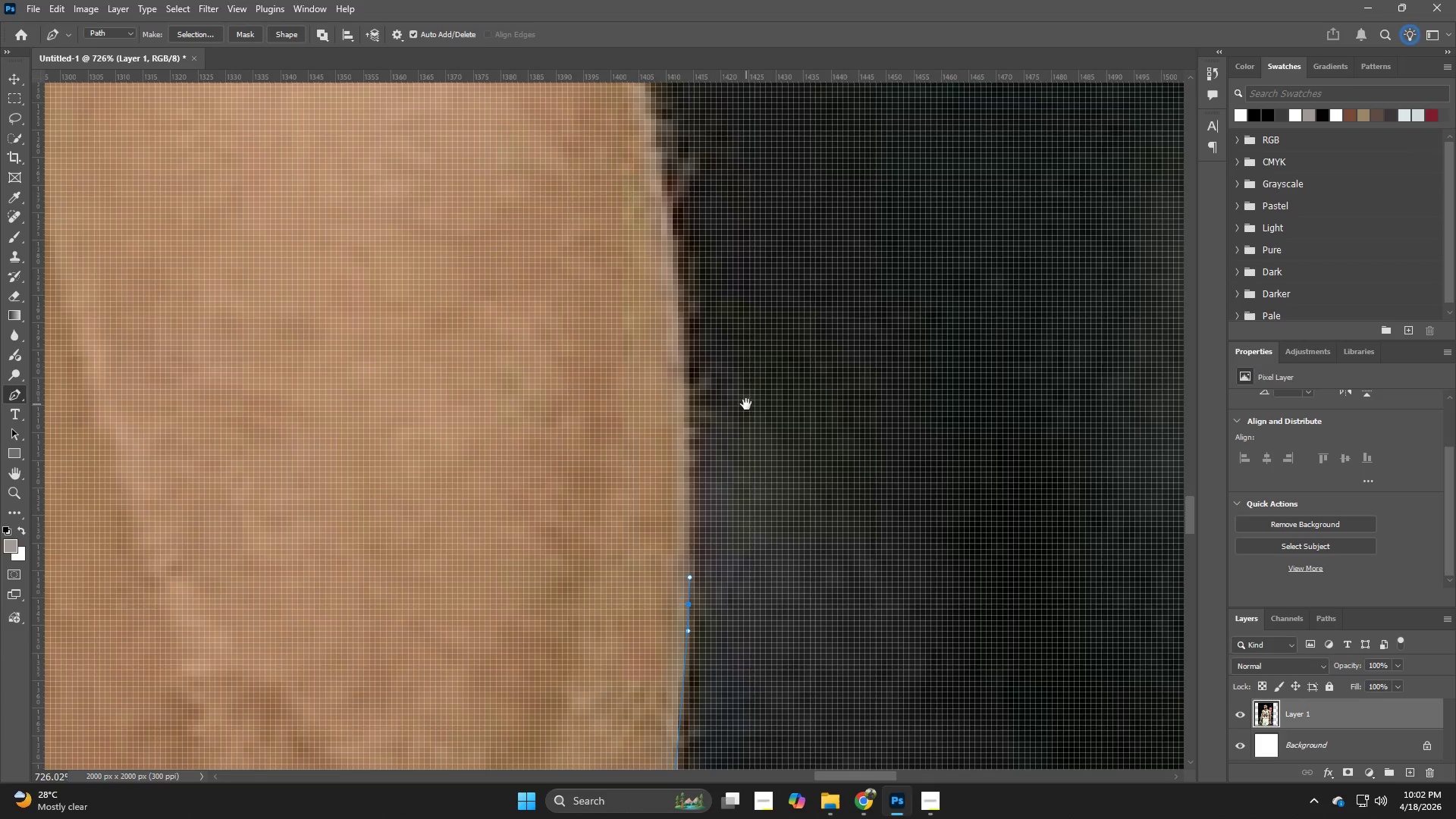 
key(Space)
 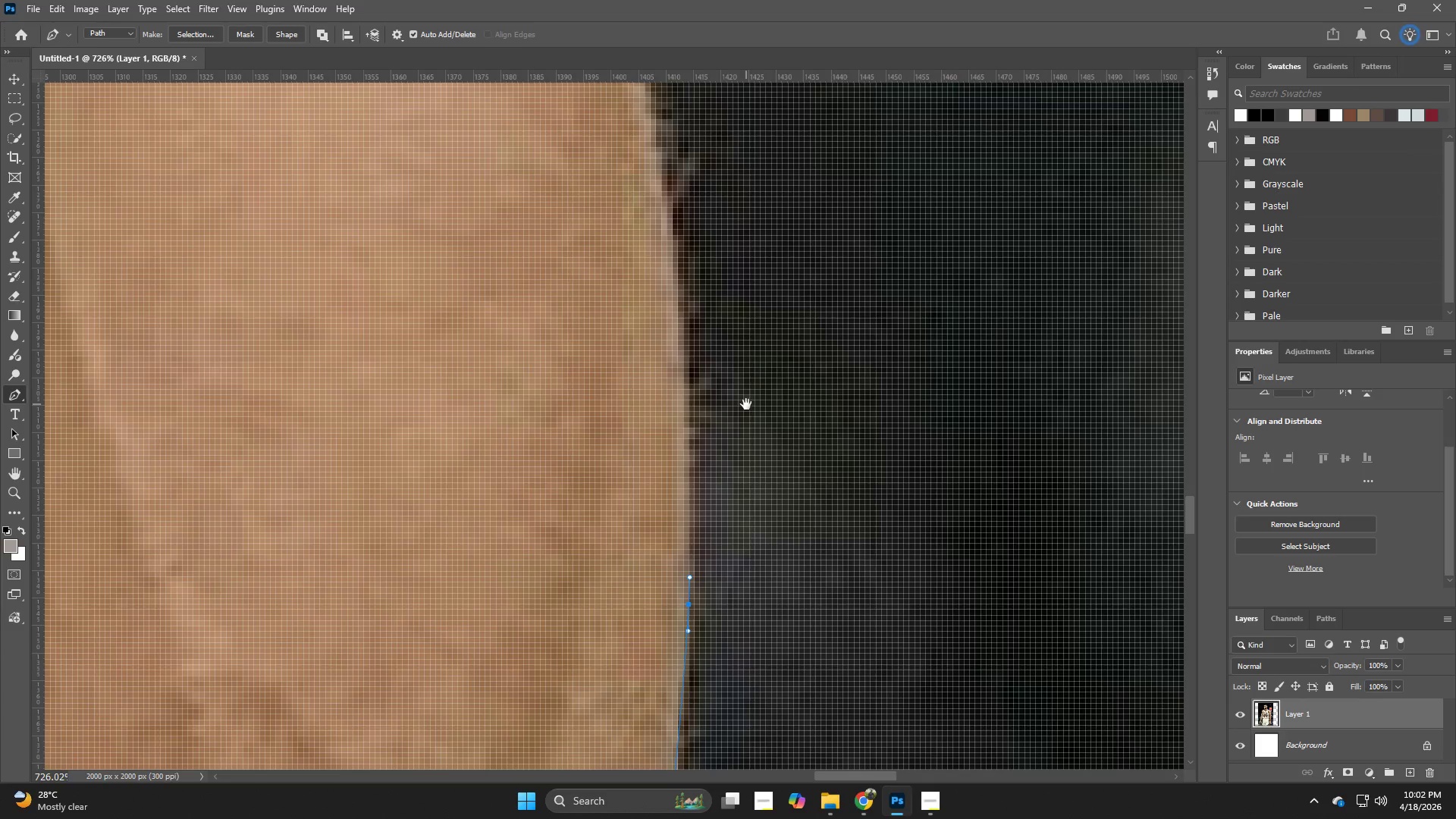 
key(Space)
 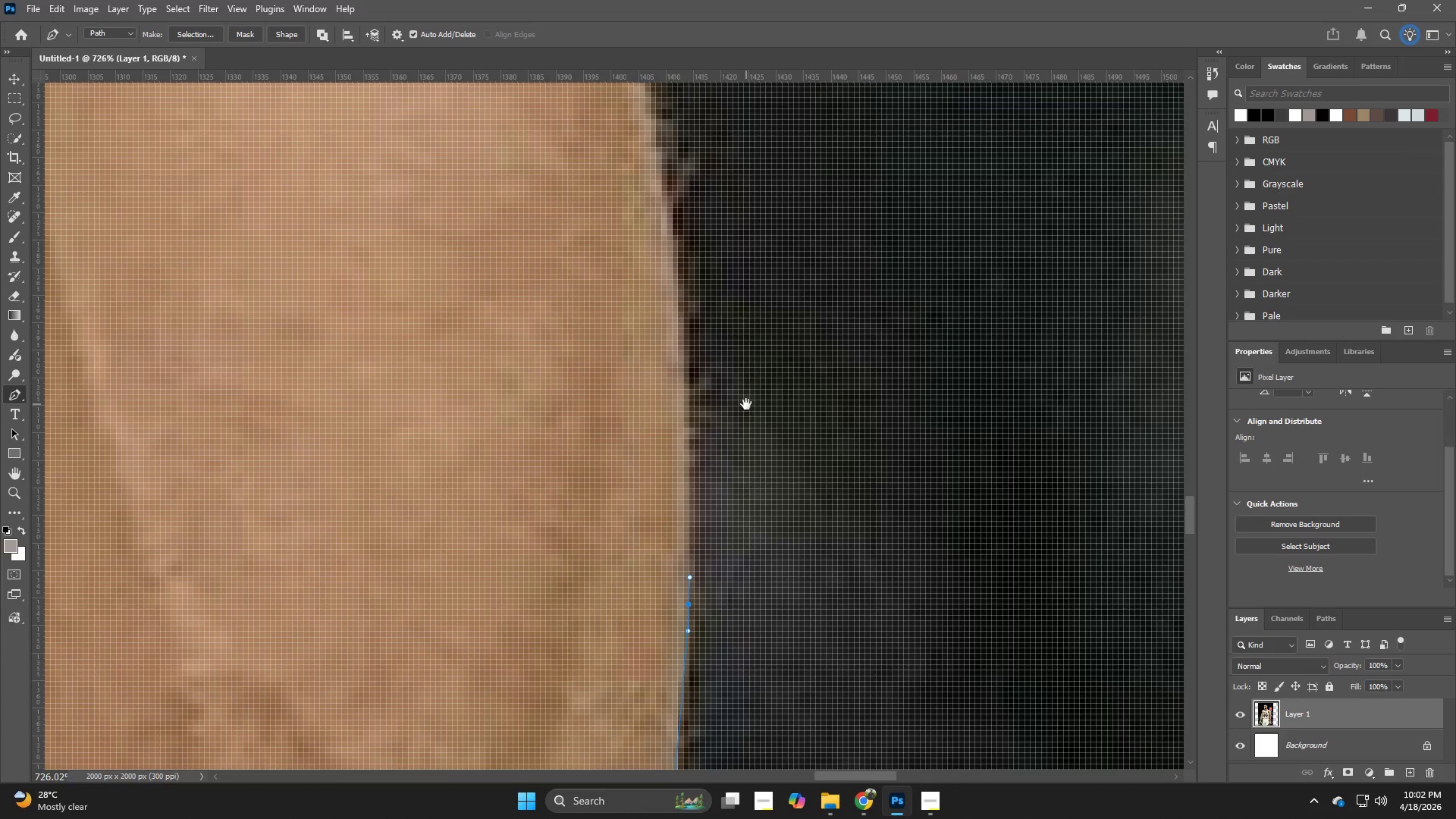 
key(Space)
 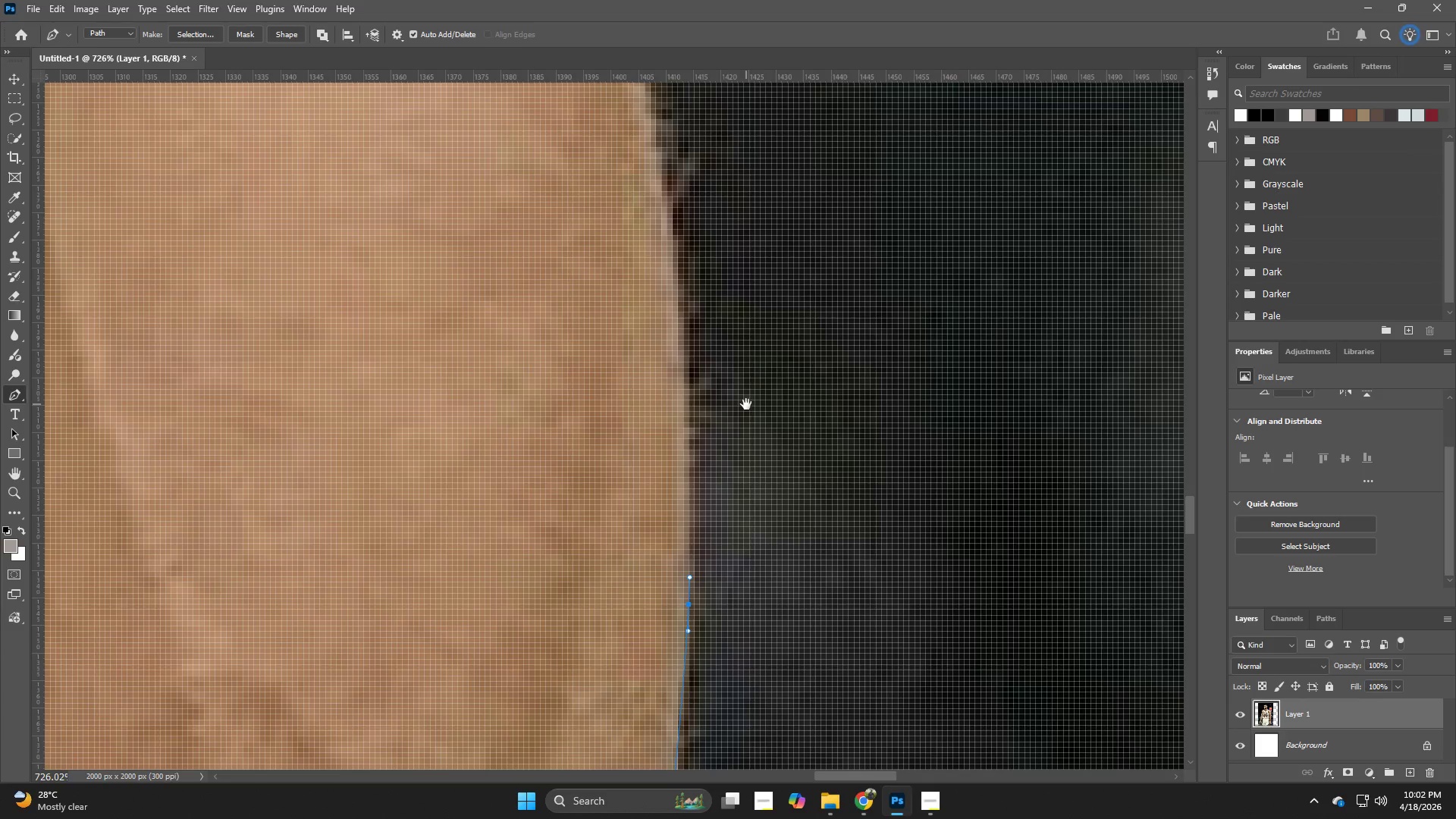 
key(Space)
 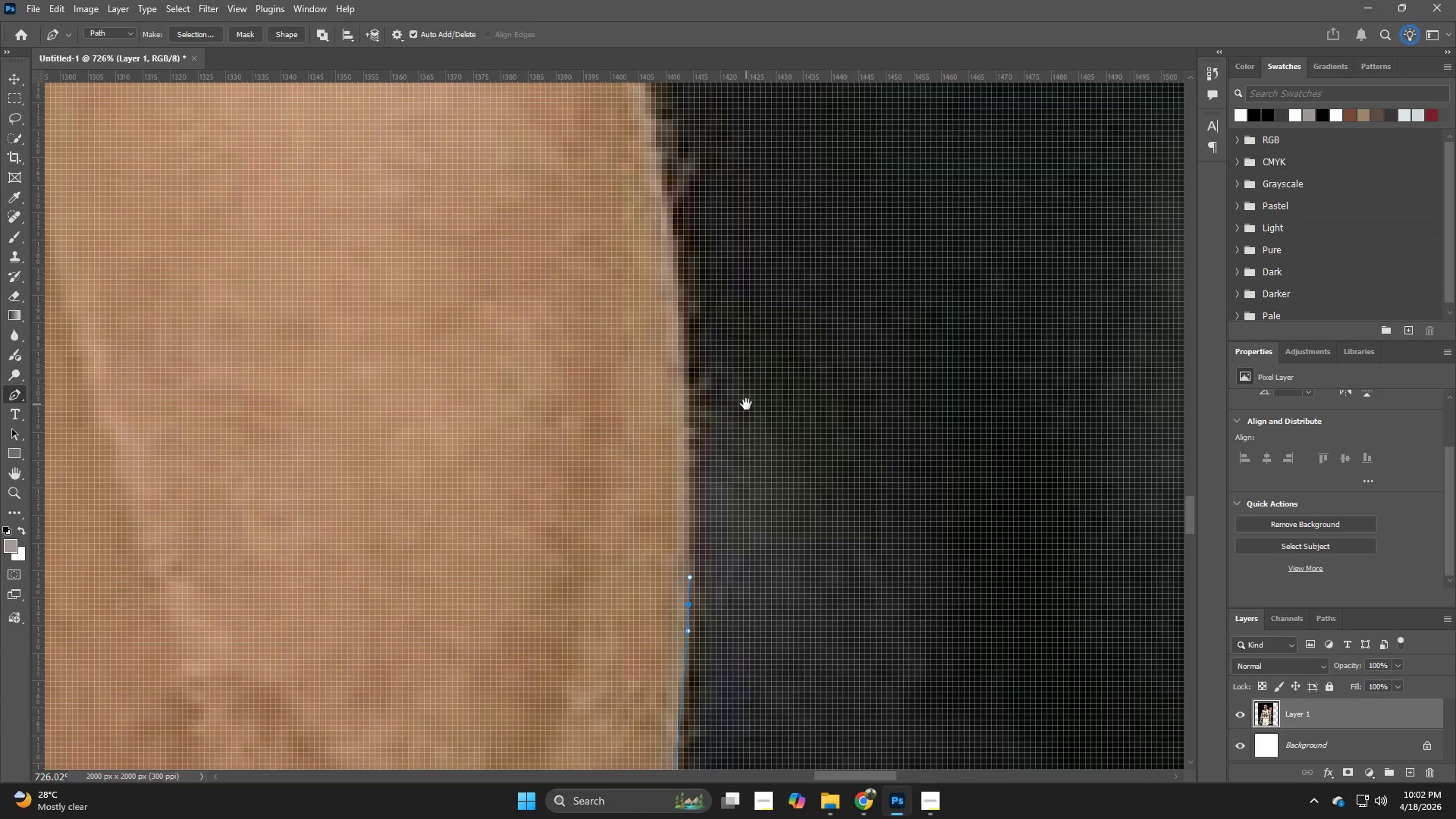 
key(Space)
 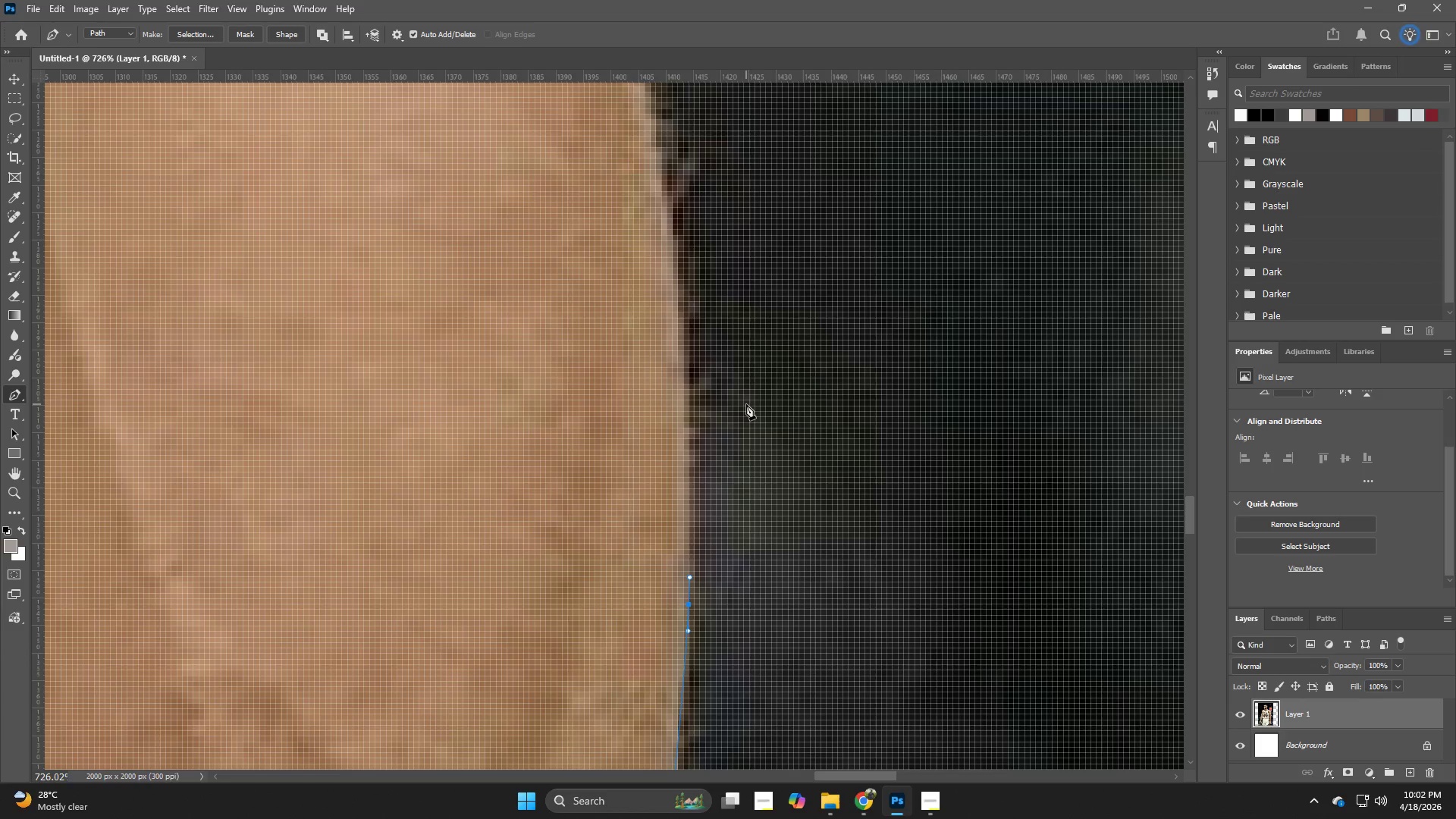 
key(Space)
 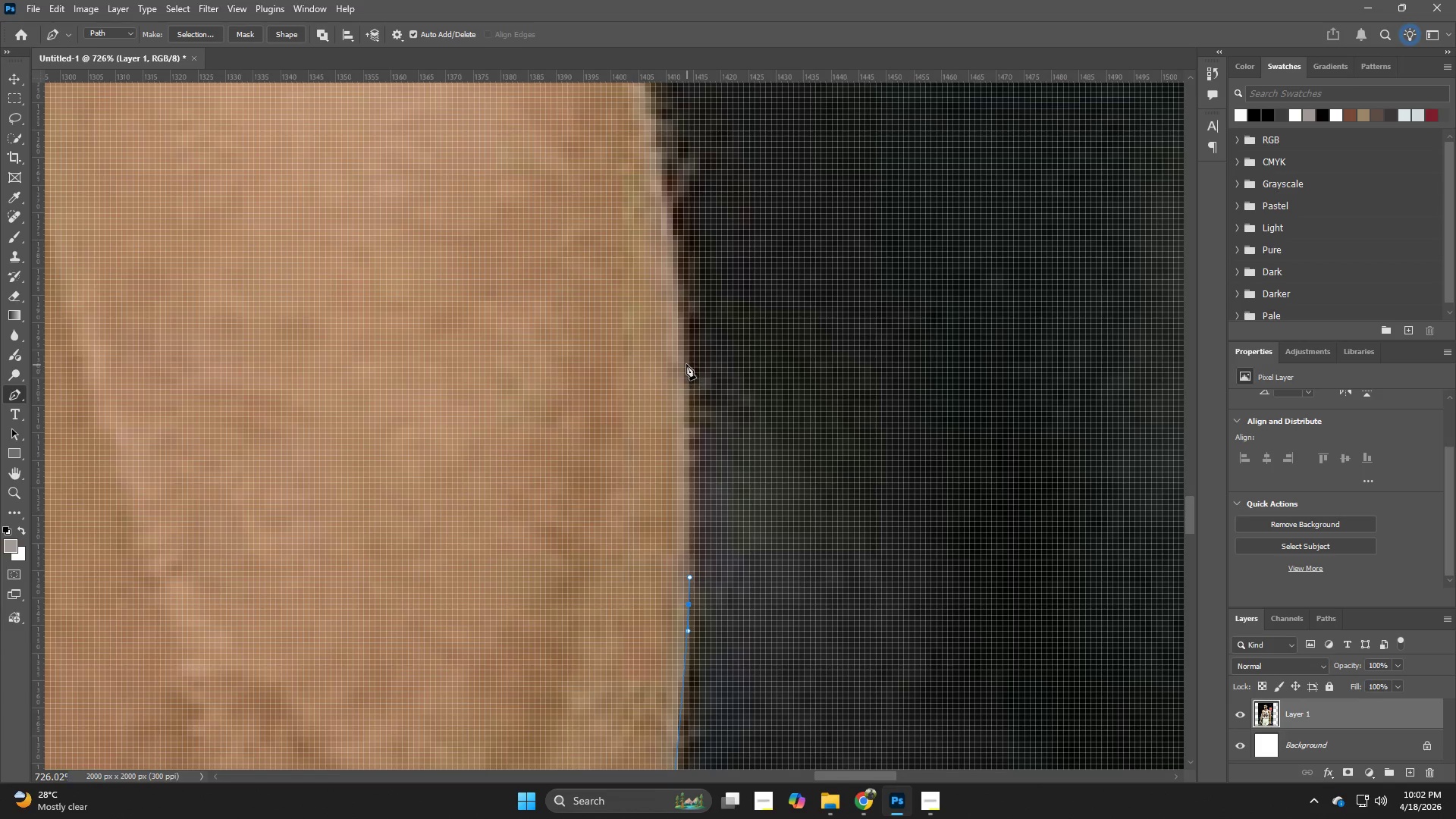 
left_click([683, 362])
 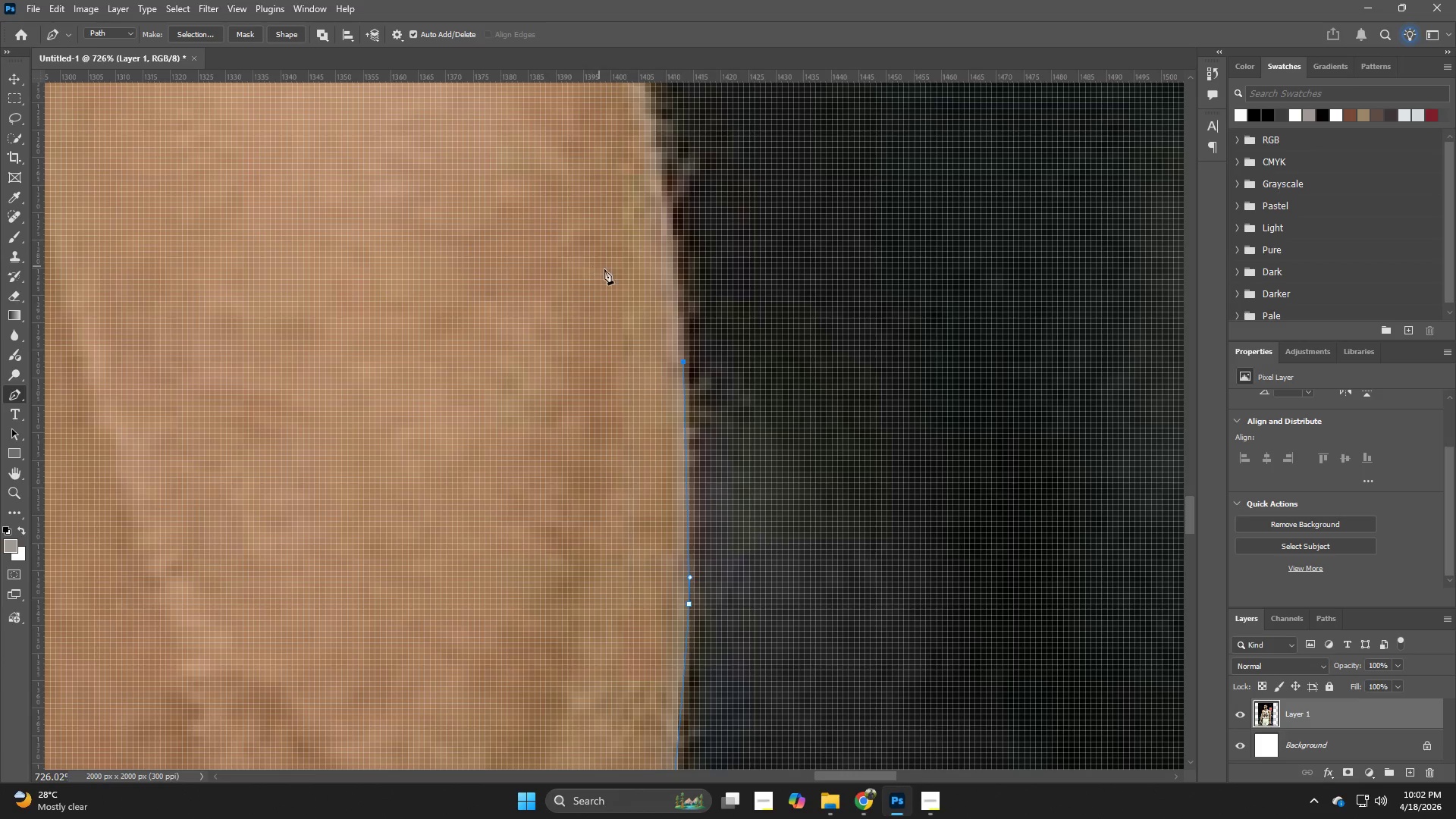 
hold_key(key=Space, duration=1.5)
 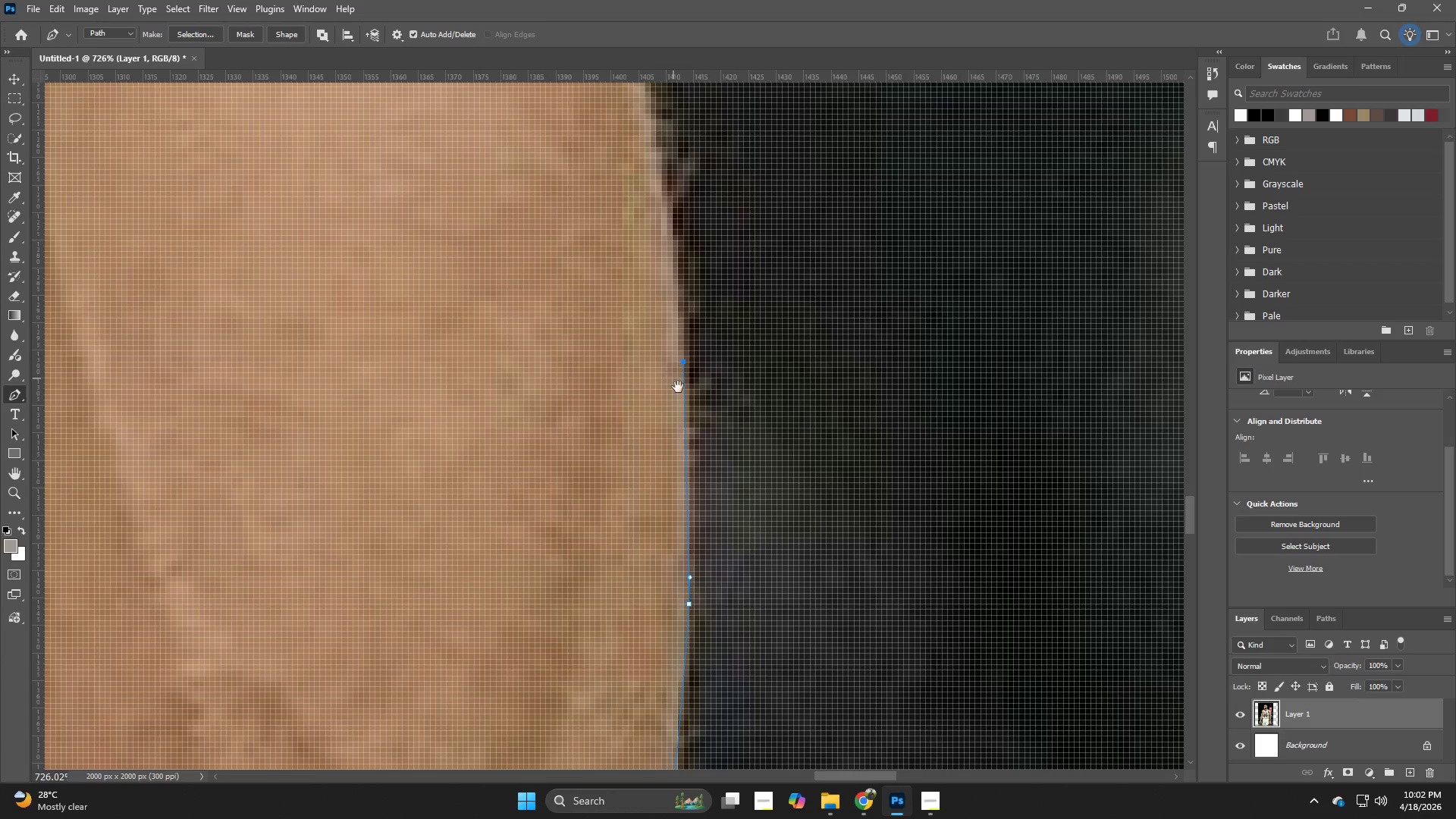 
key(Space)
 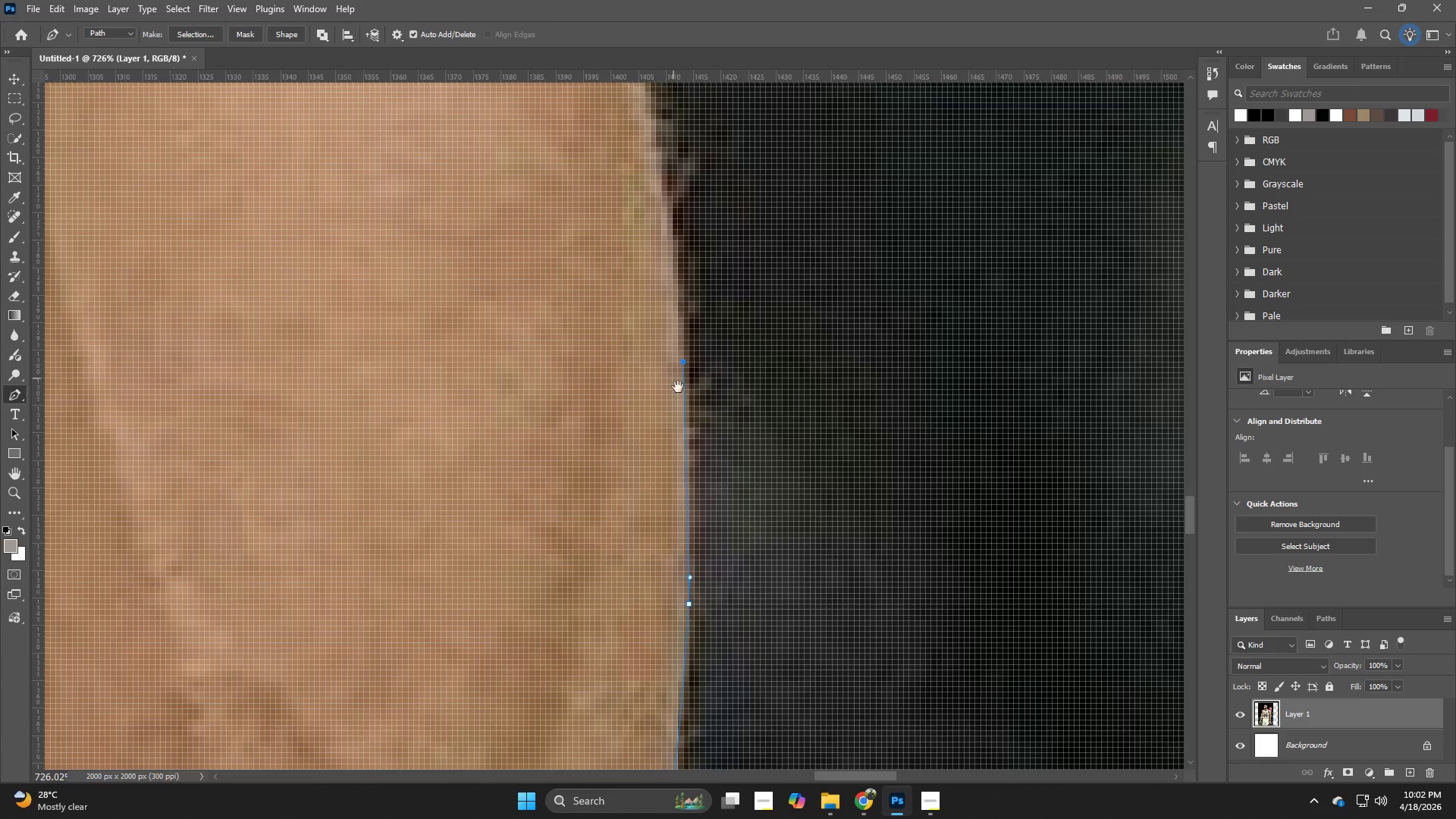 
key(Space)
 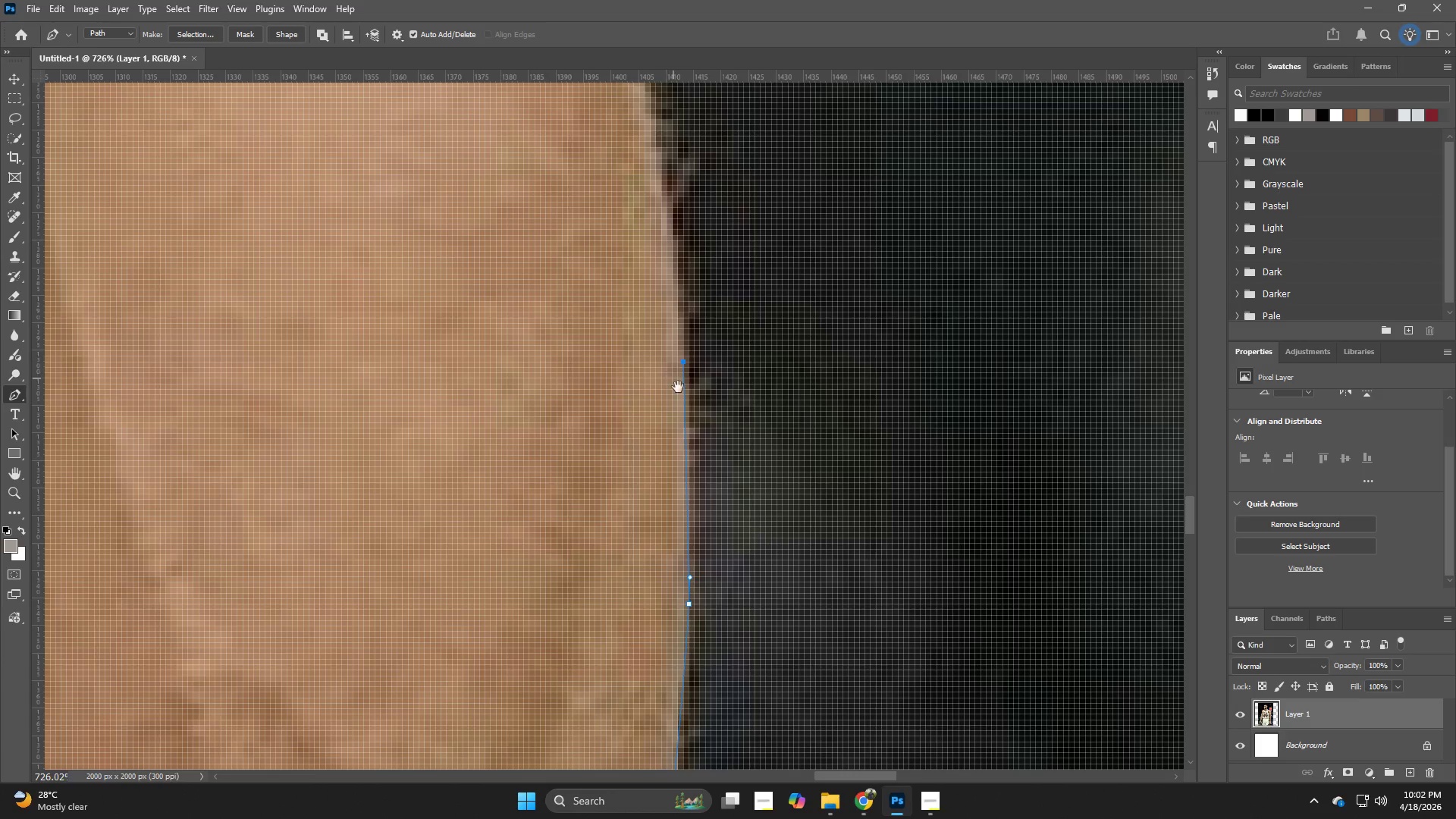 
key(Space)
 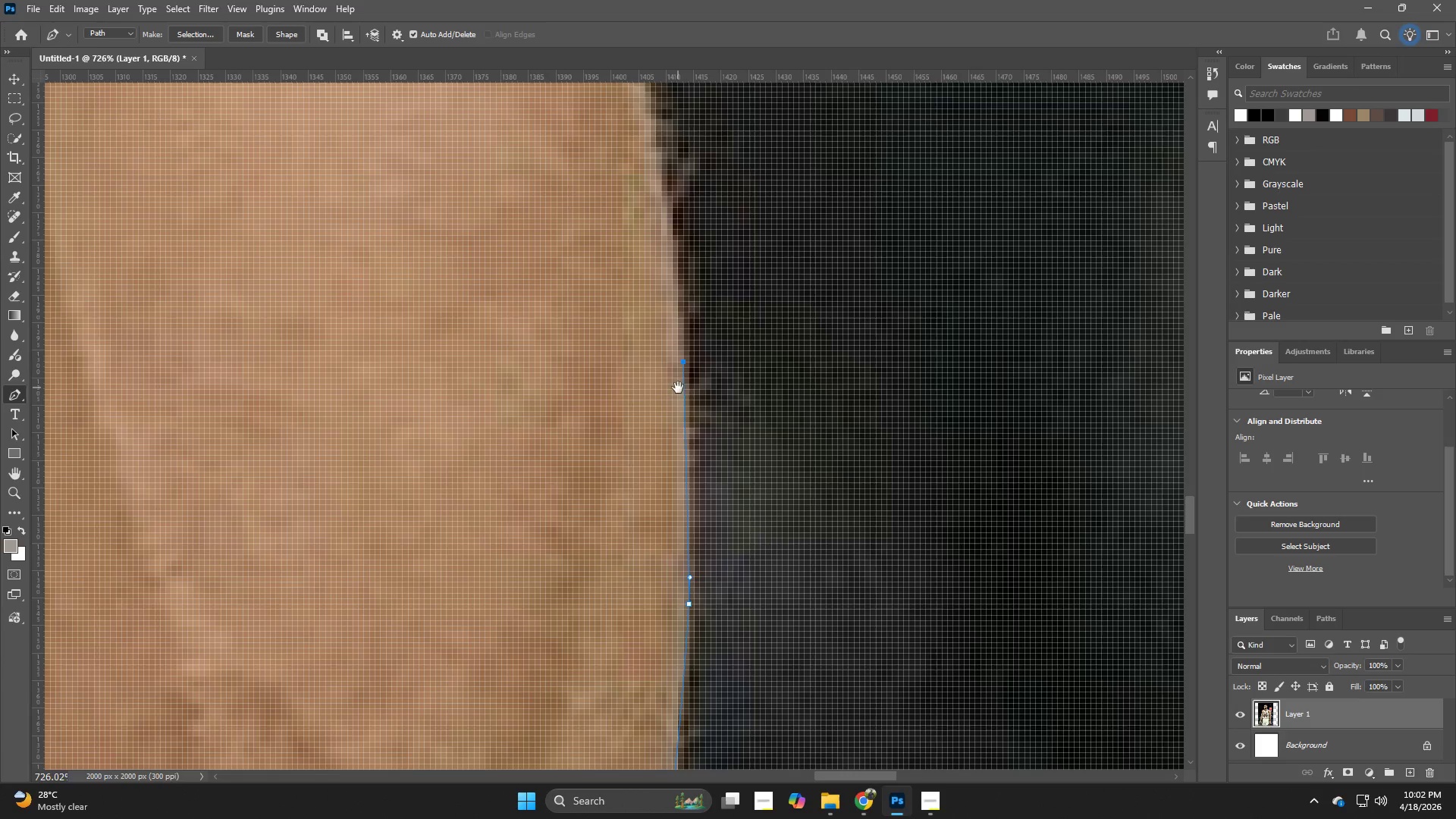 
key(Space)
 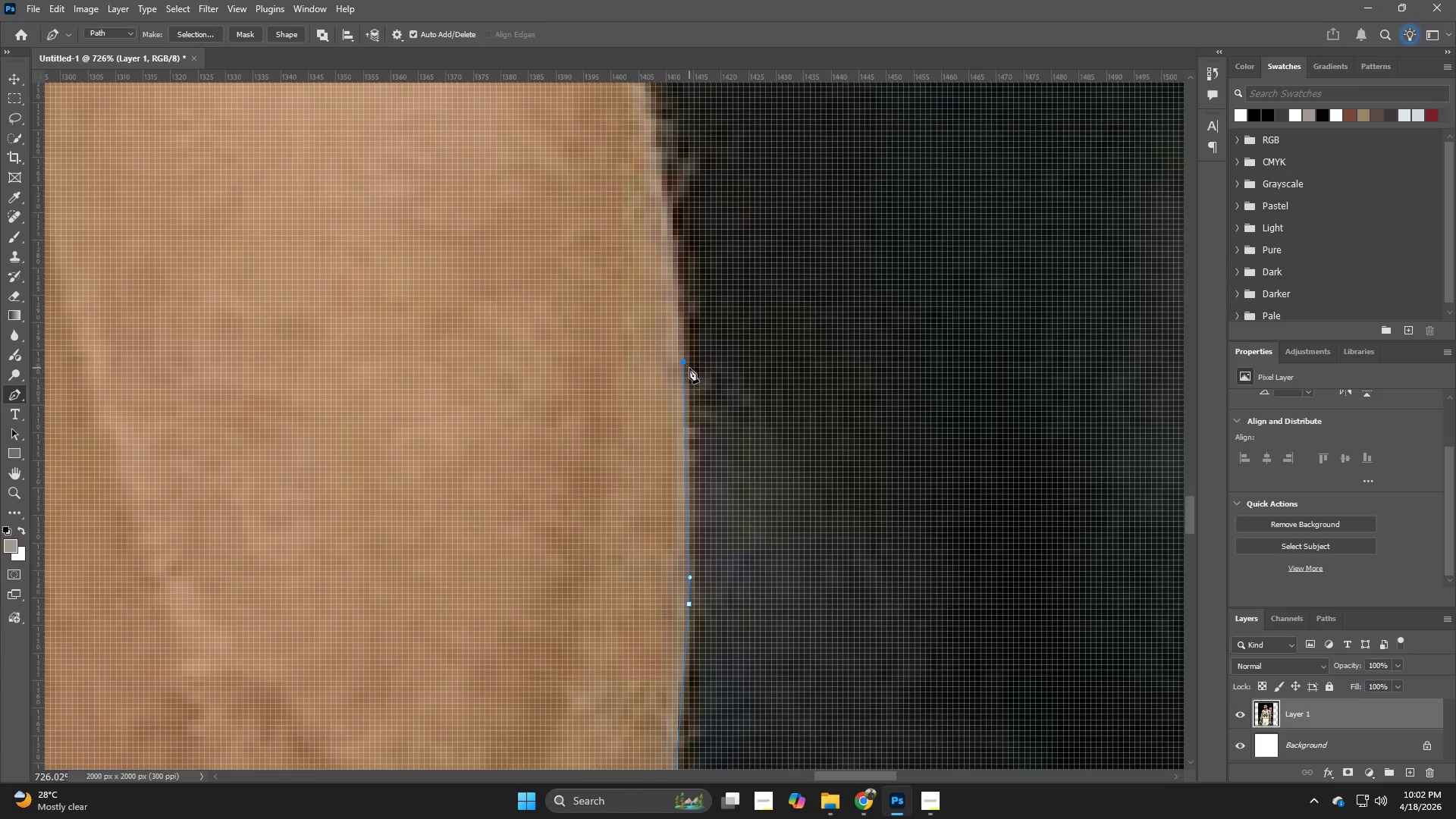 
hold_key(key=Space, duration=1.05)
 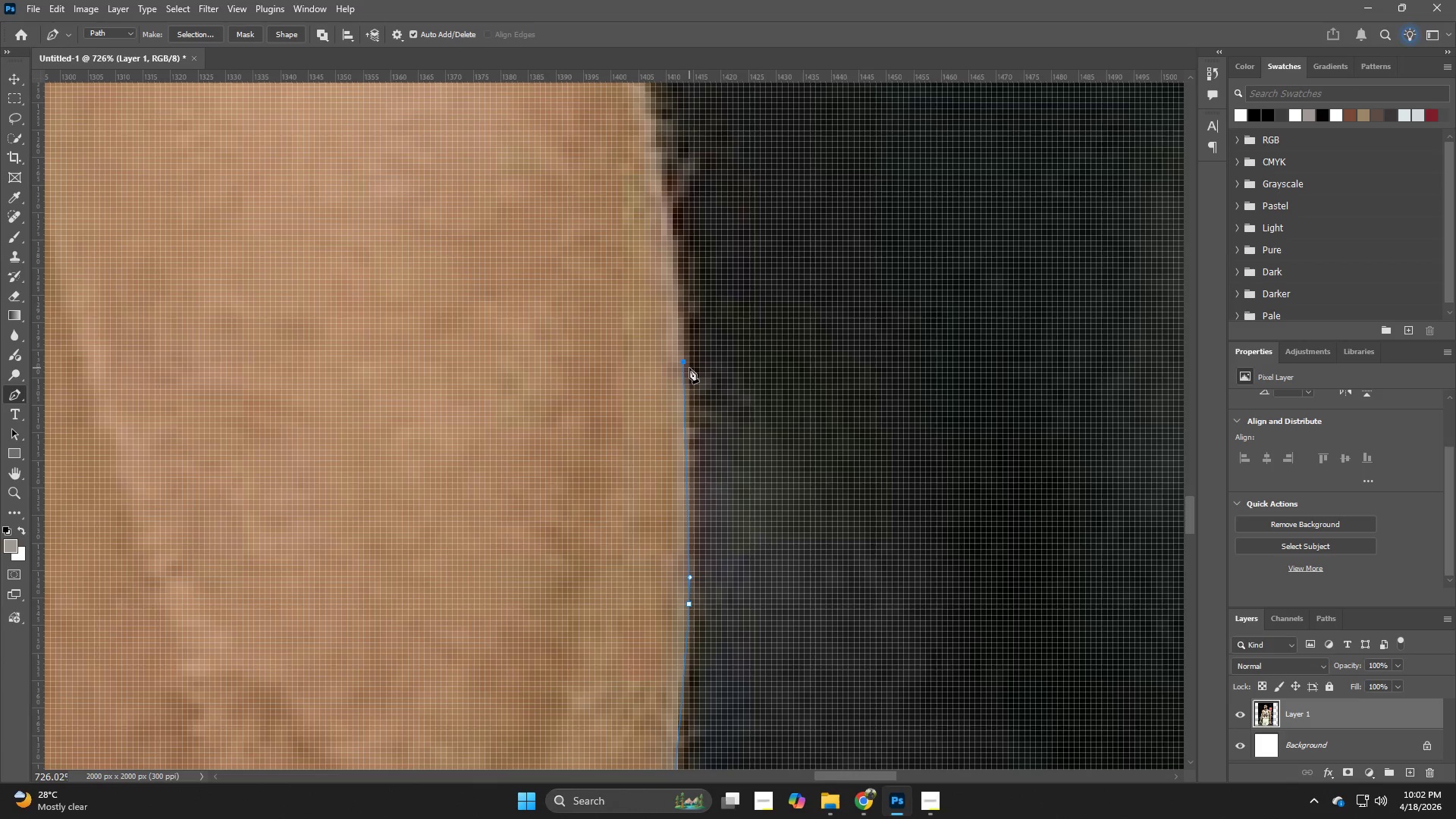 
key(P)
 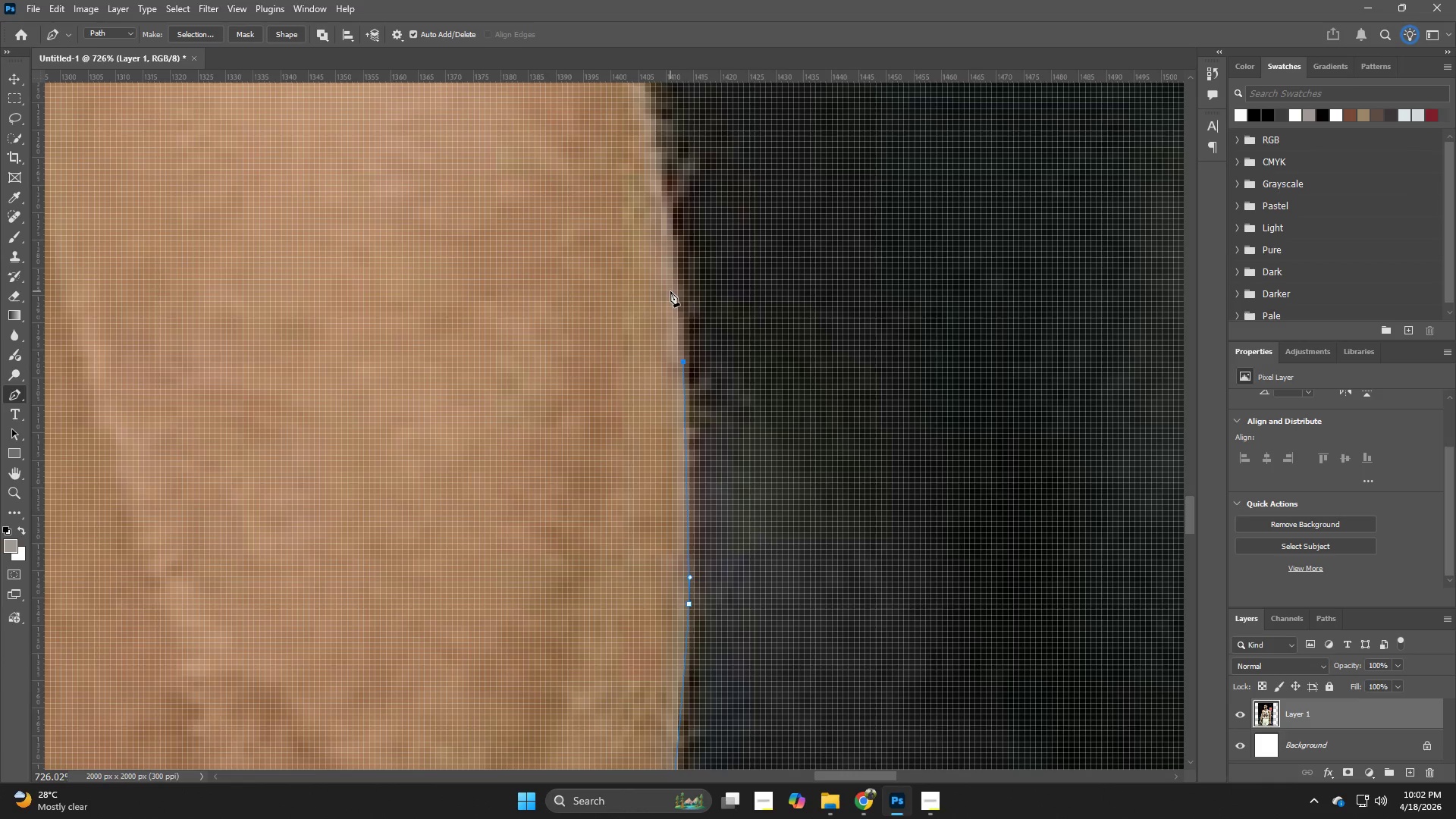 
hold_key(key=Space, duration=0.95)
 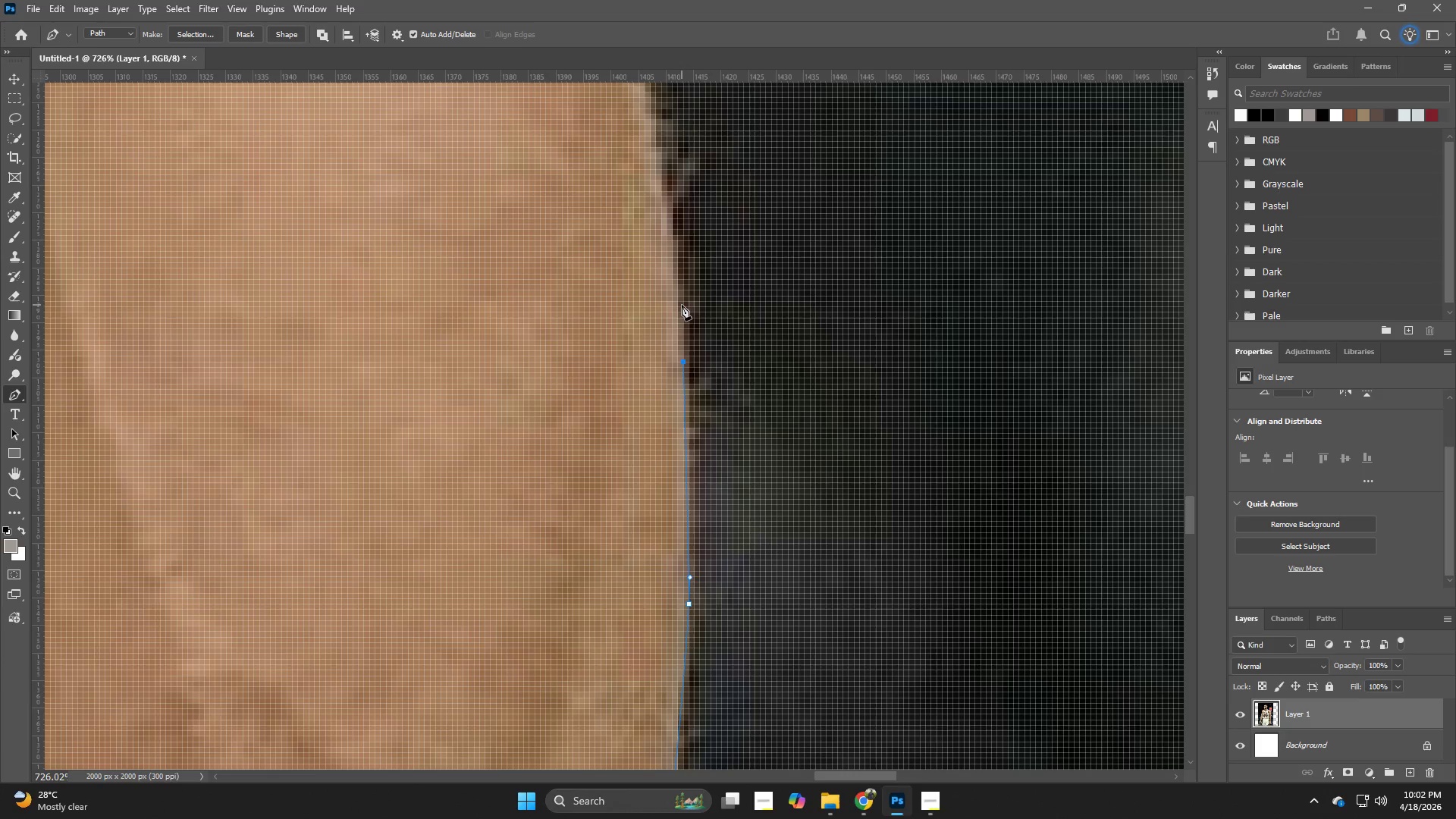 
hold_key(key=Space, duration=1.5)
 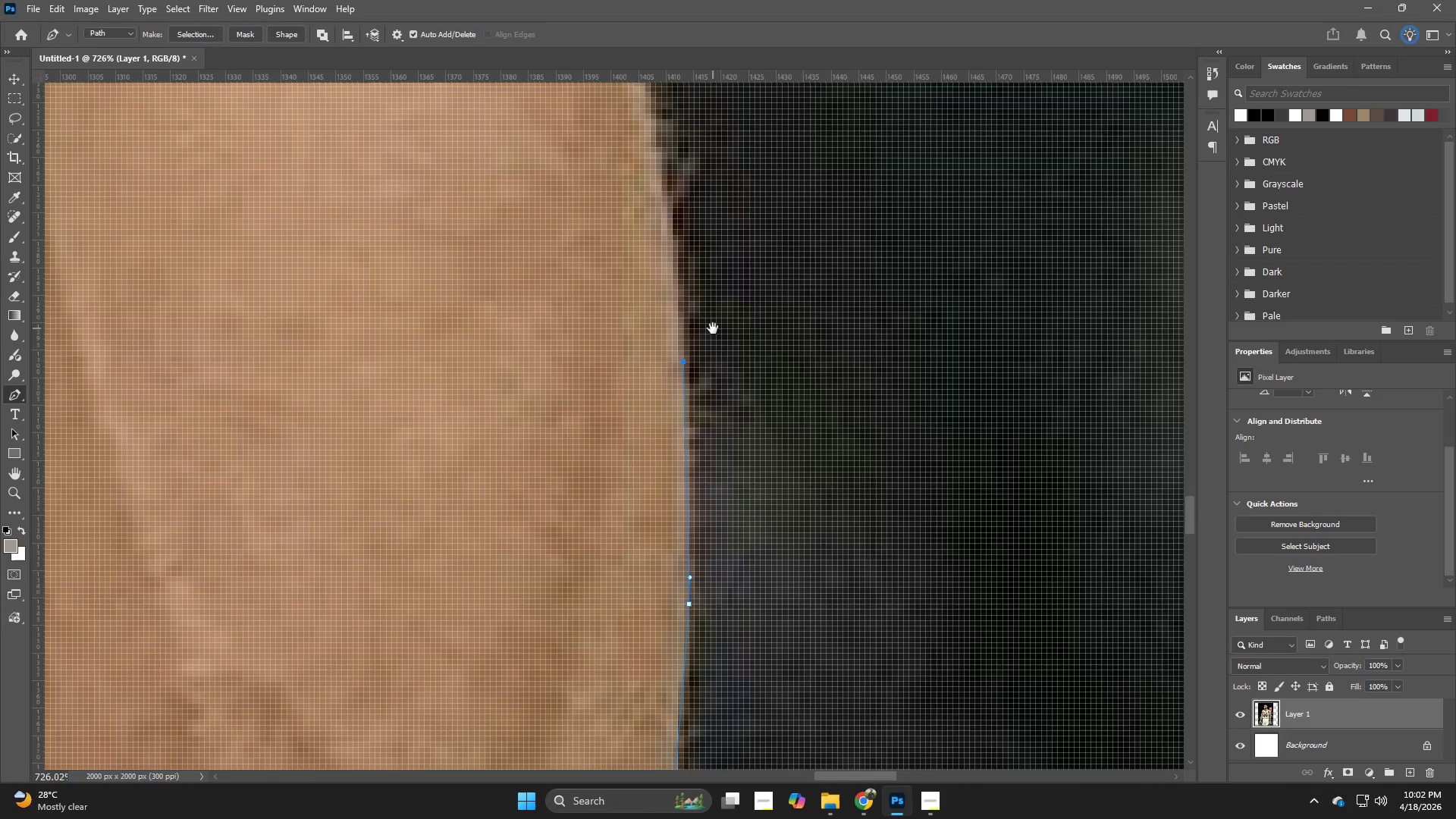 
hold_key(key=Space, duration=1.52)
 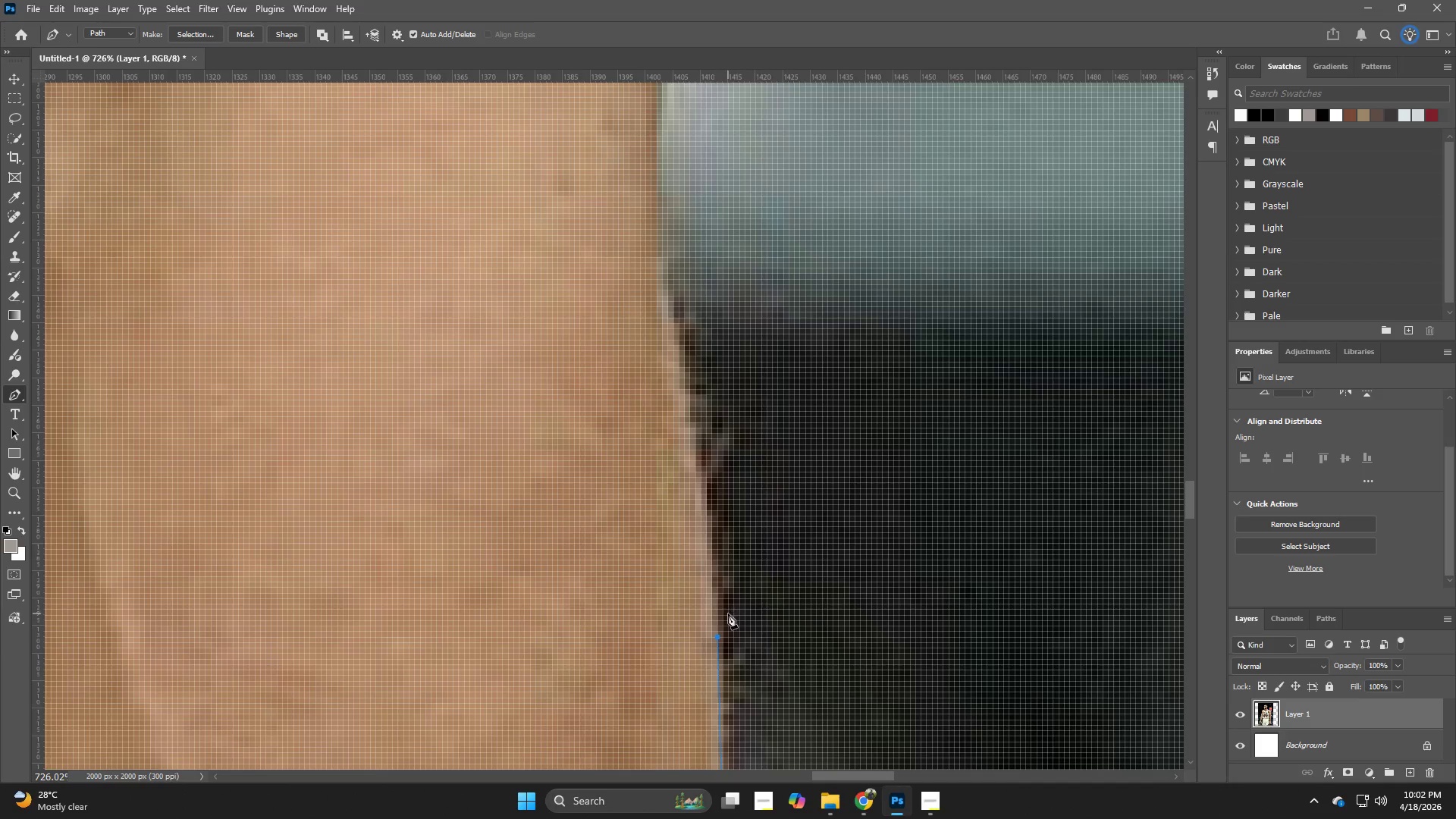 
left_click_drag(start_coordinate=[713, 328], to_coordinate=[747, 604])
 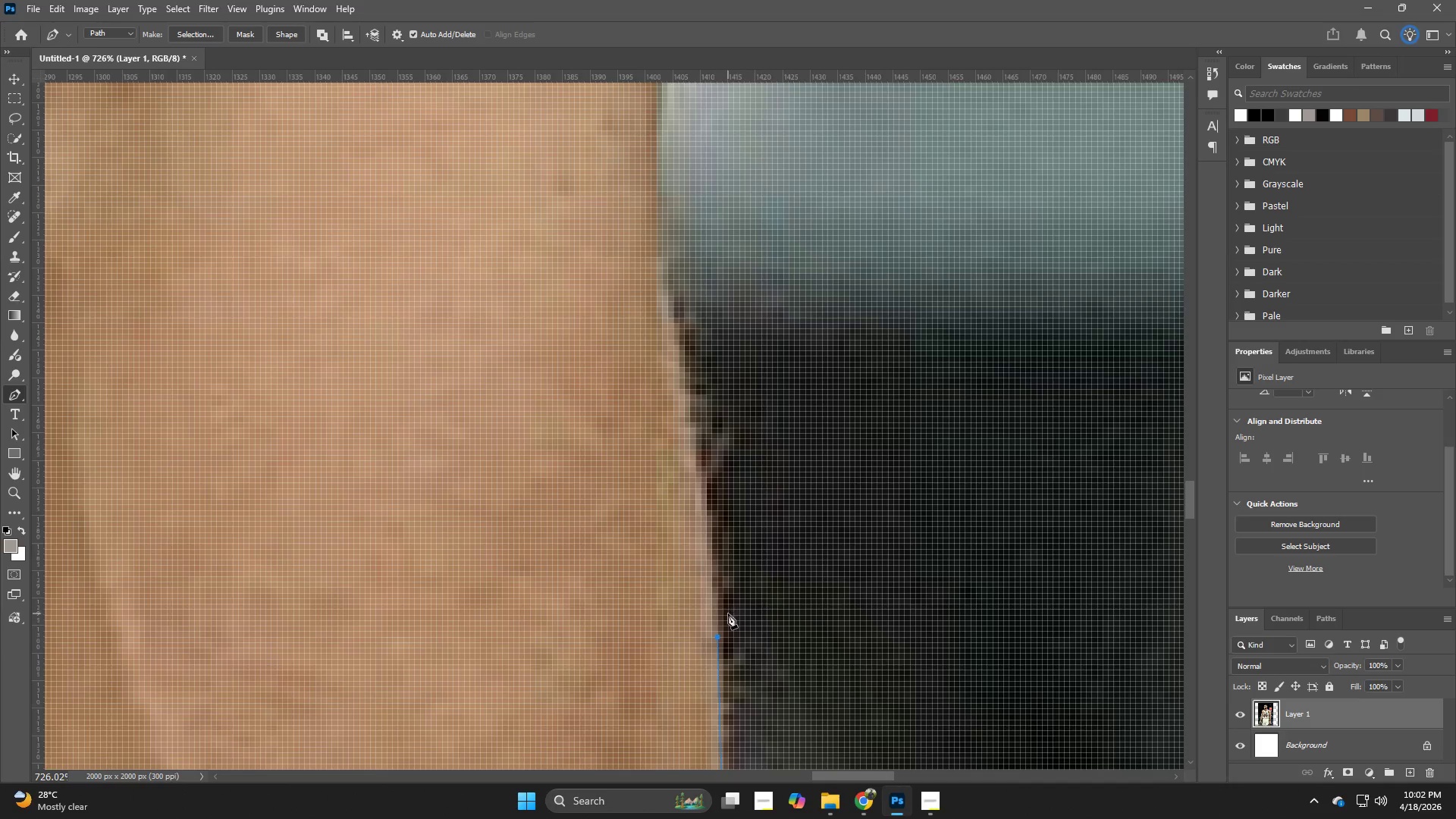 
hold_key(key=Space, duration=0.34)
 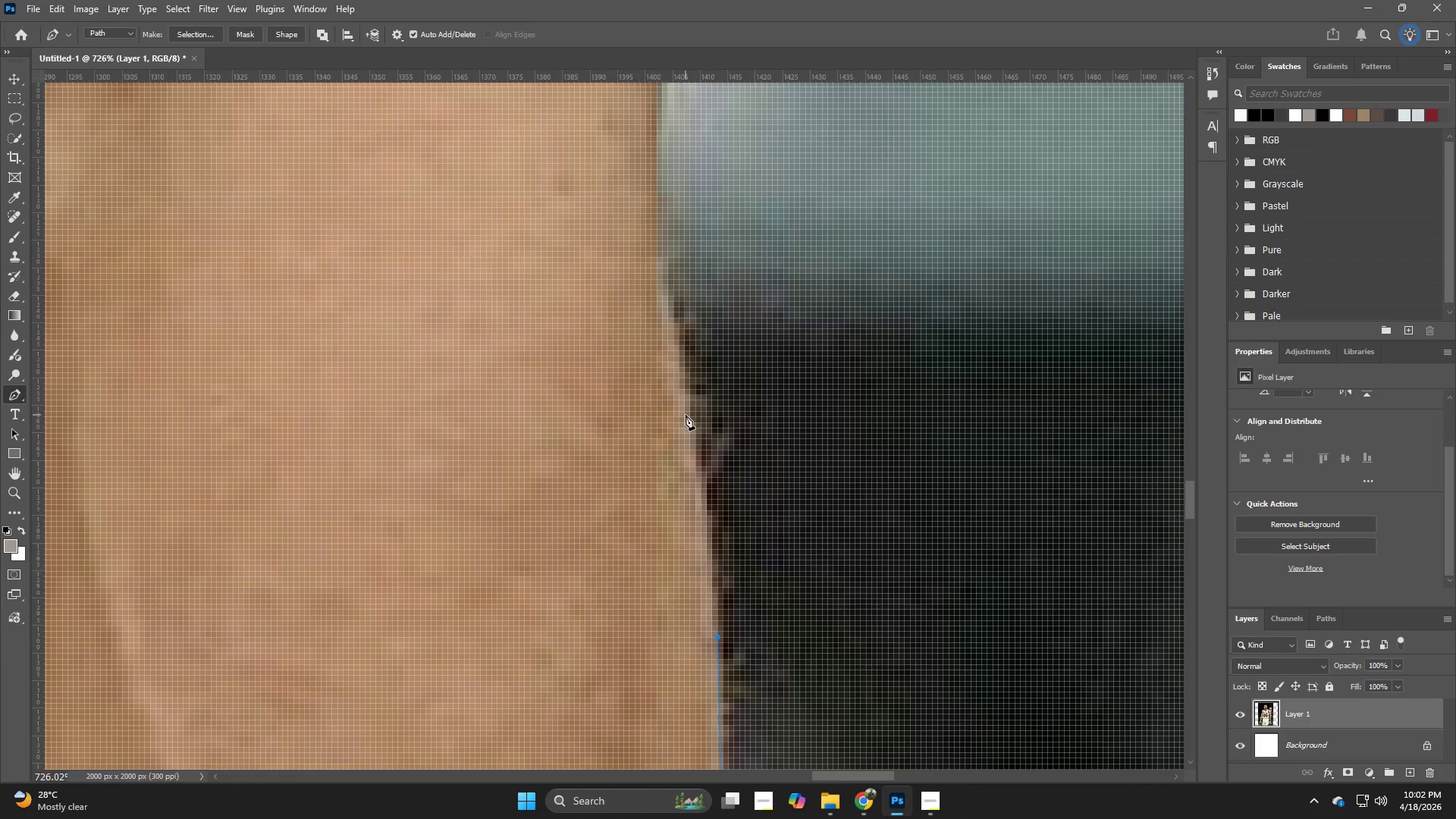 
left_click([686, 415])
 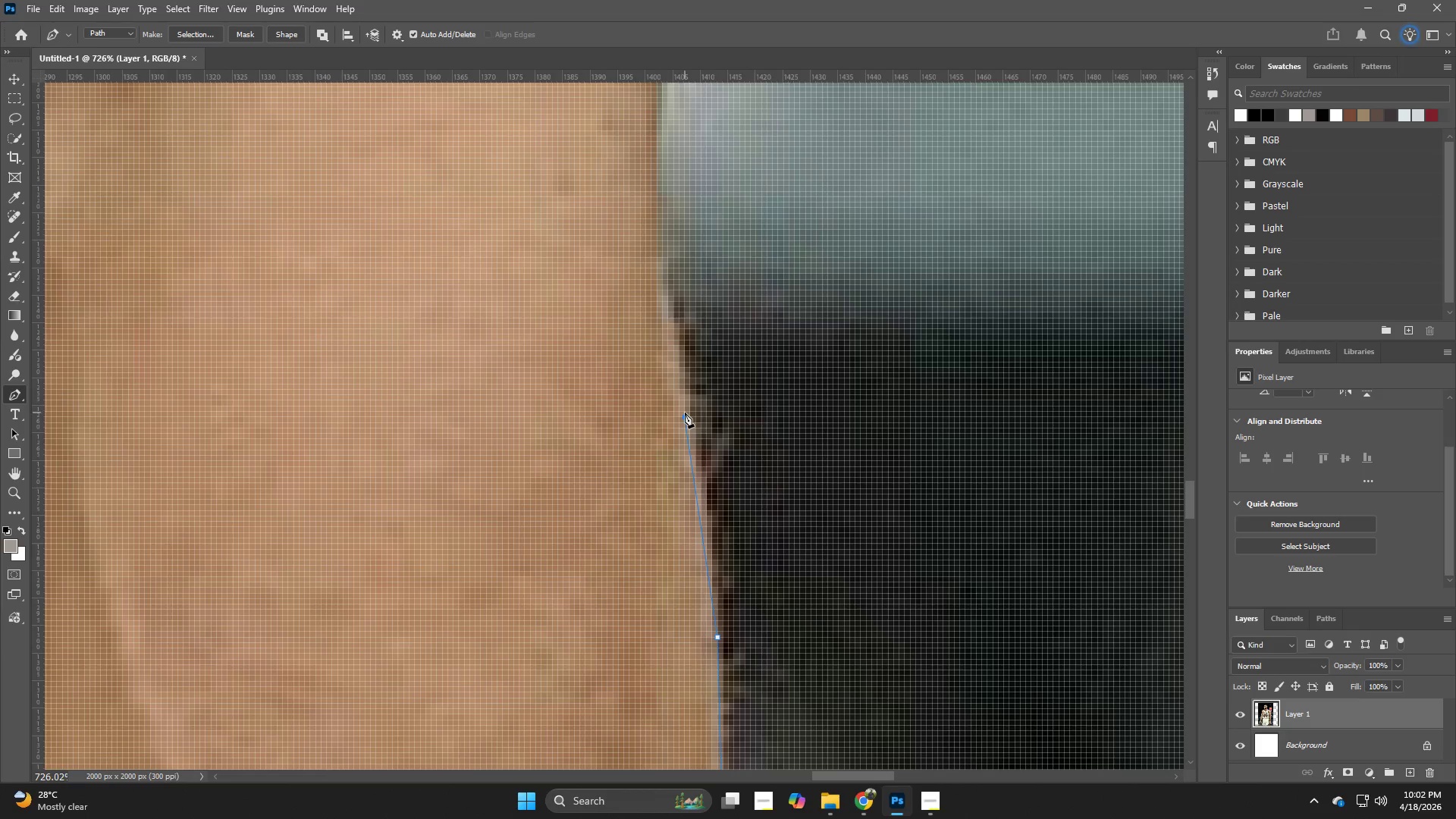 
left_click_drag(start_coordinate=[685, 413], to_coordinate=[692, 457])
 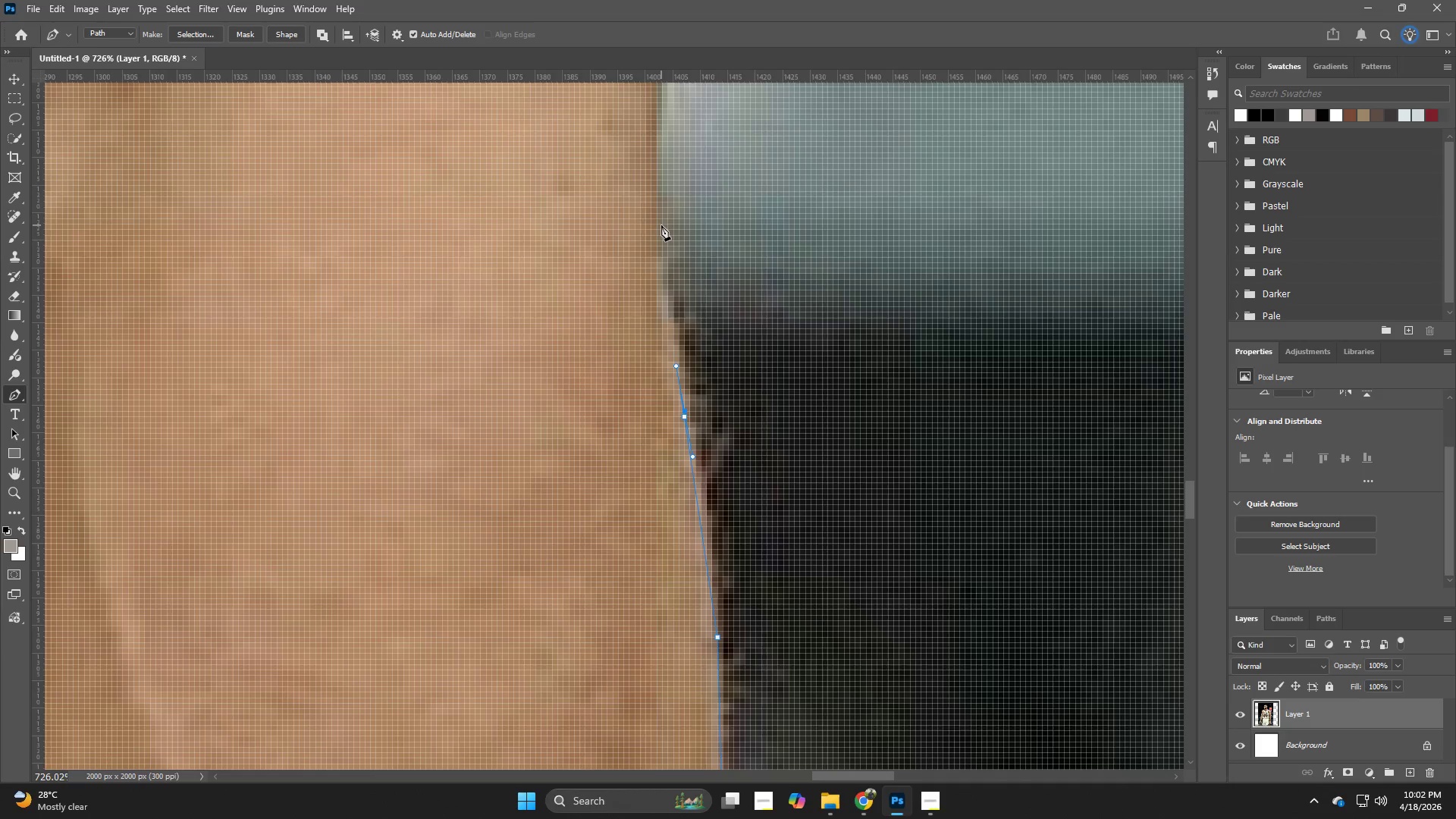 
hold_key(key=Space, duration=1.5)
 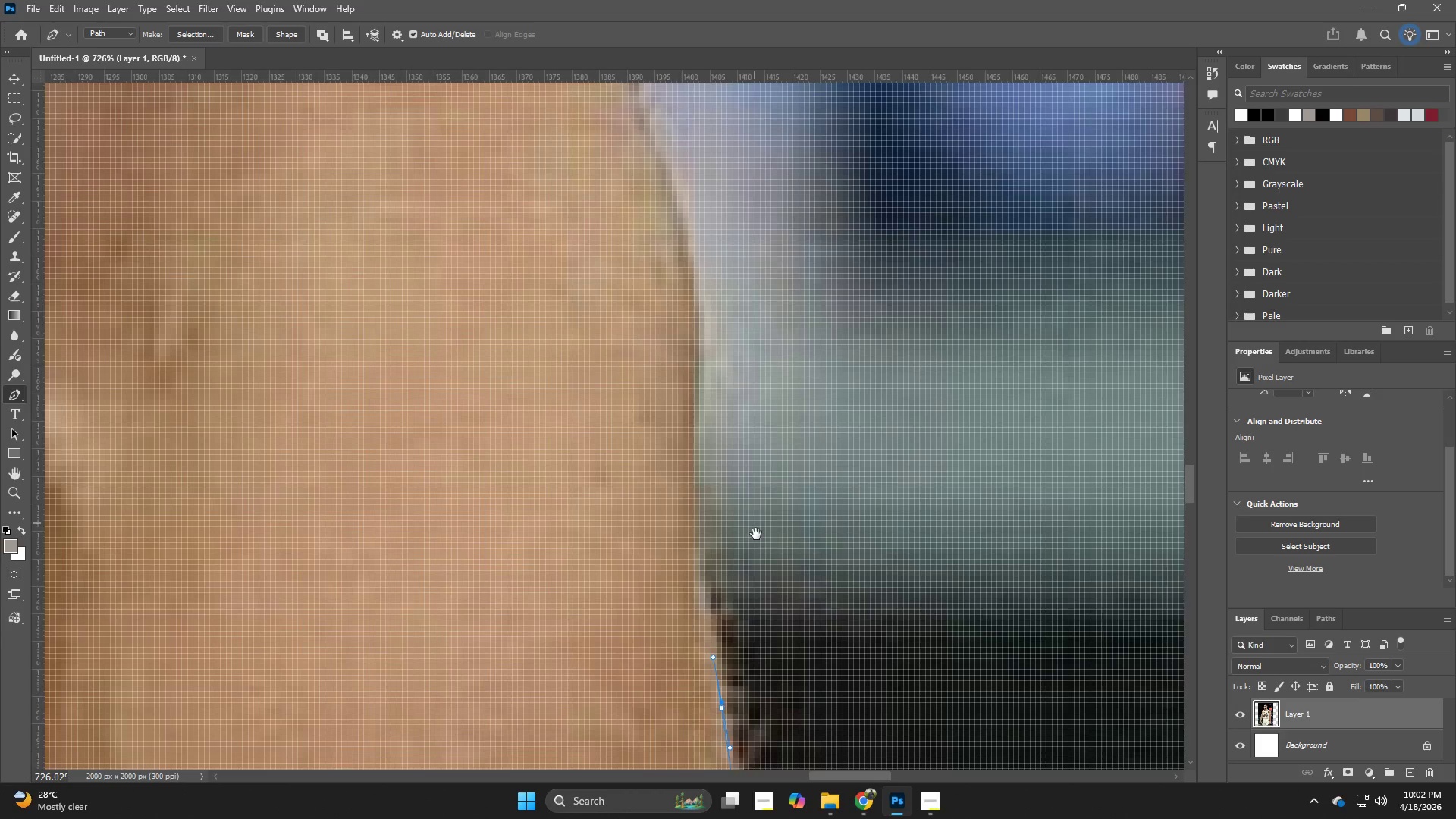 
left_click_drag(start_coordinate=[717, 226], to_coordinate=[757, 541])
 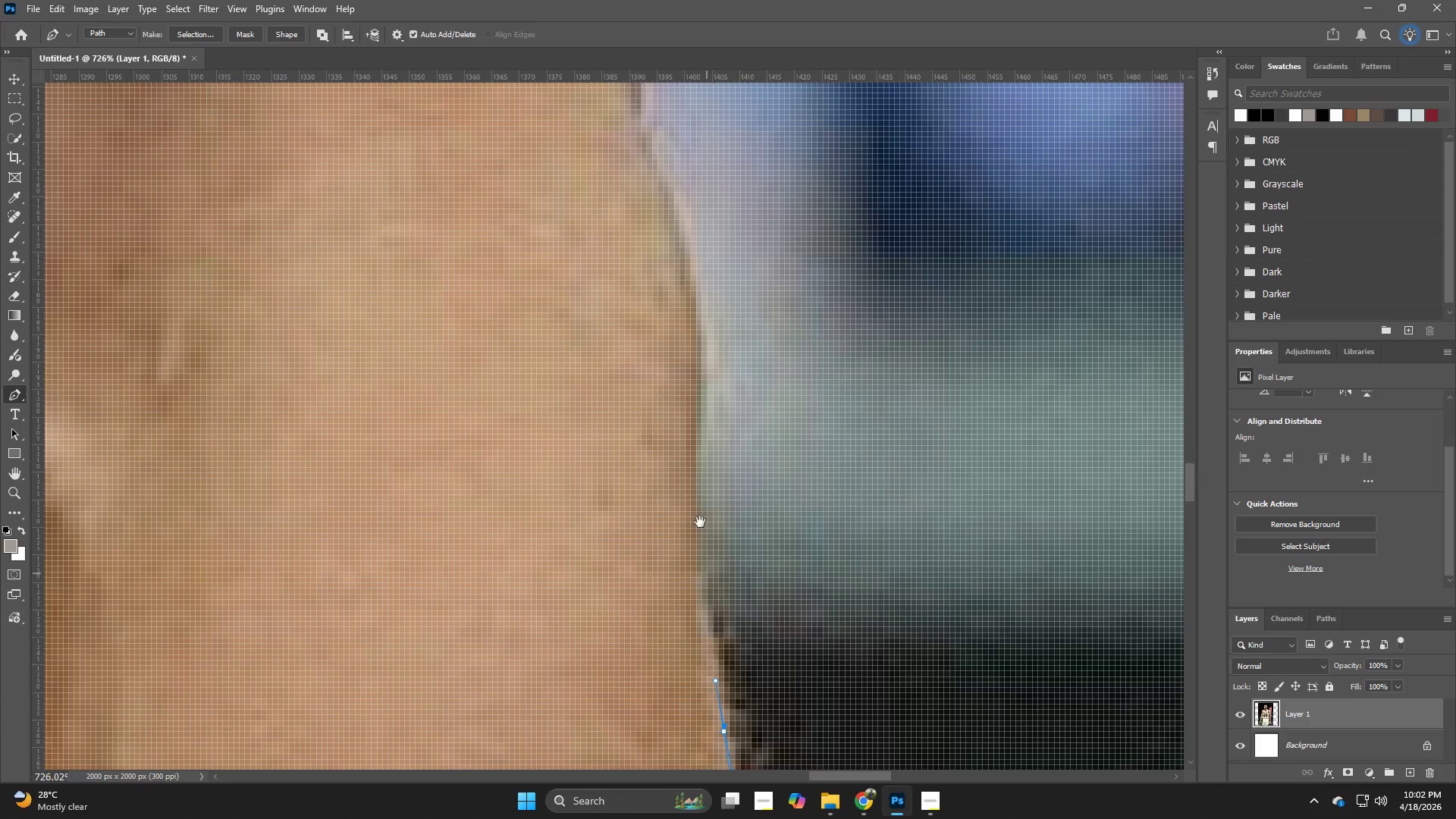 
hold_key(key=Space, duration=1.28)
 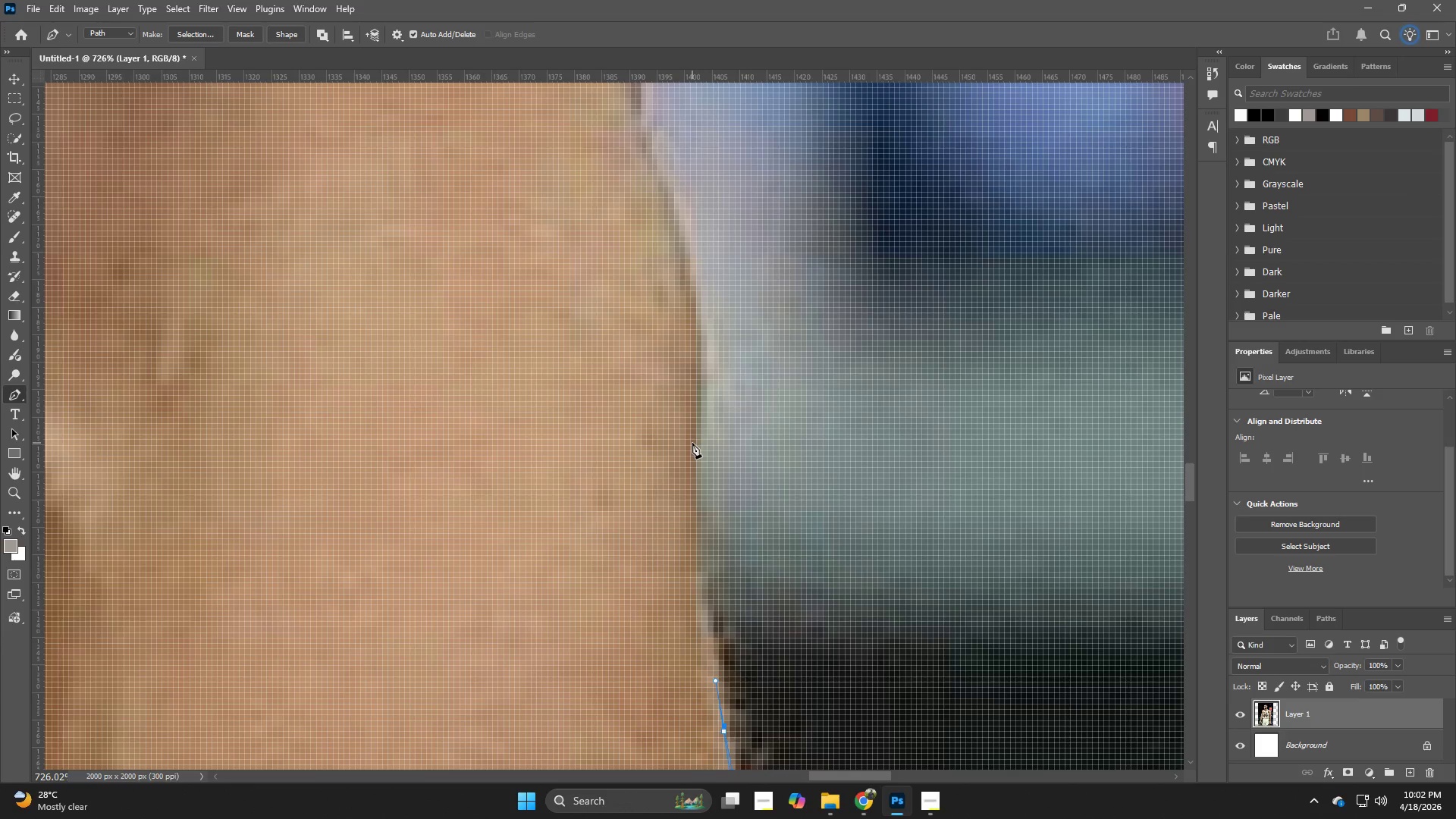 
left_click_drag(start_coordinate=[692, 443], to_coordinate=[692, 502])
 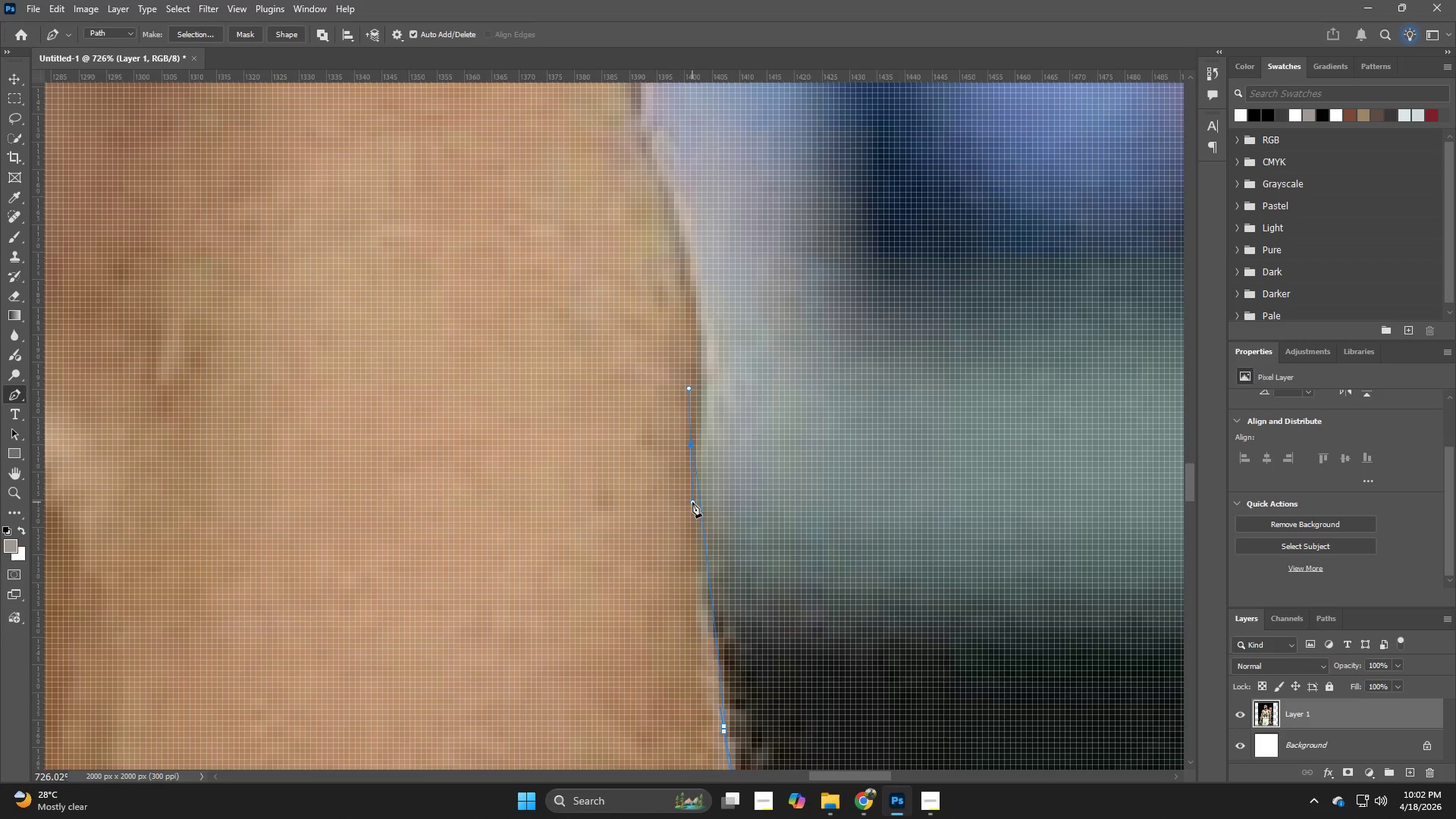 
key(Control+ControlLeft)
 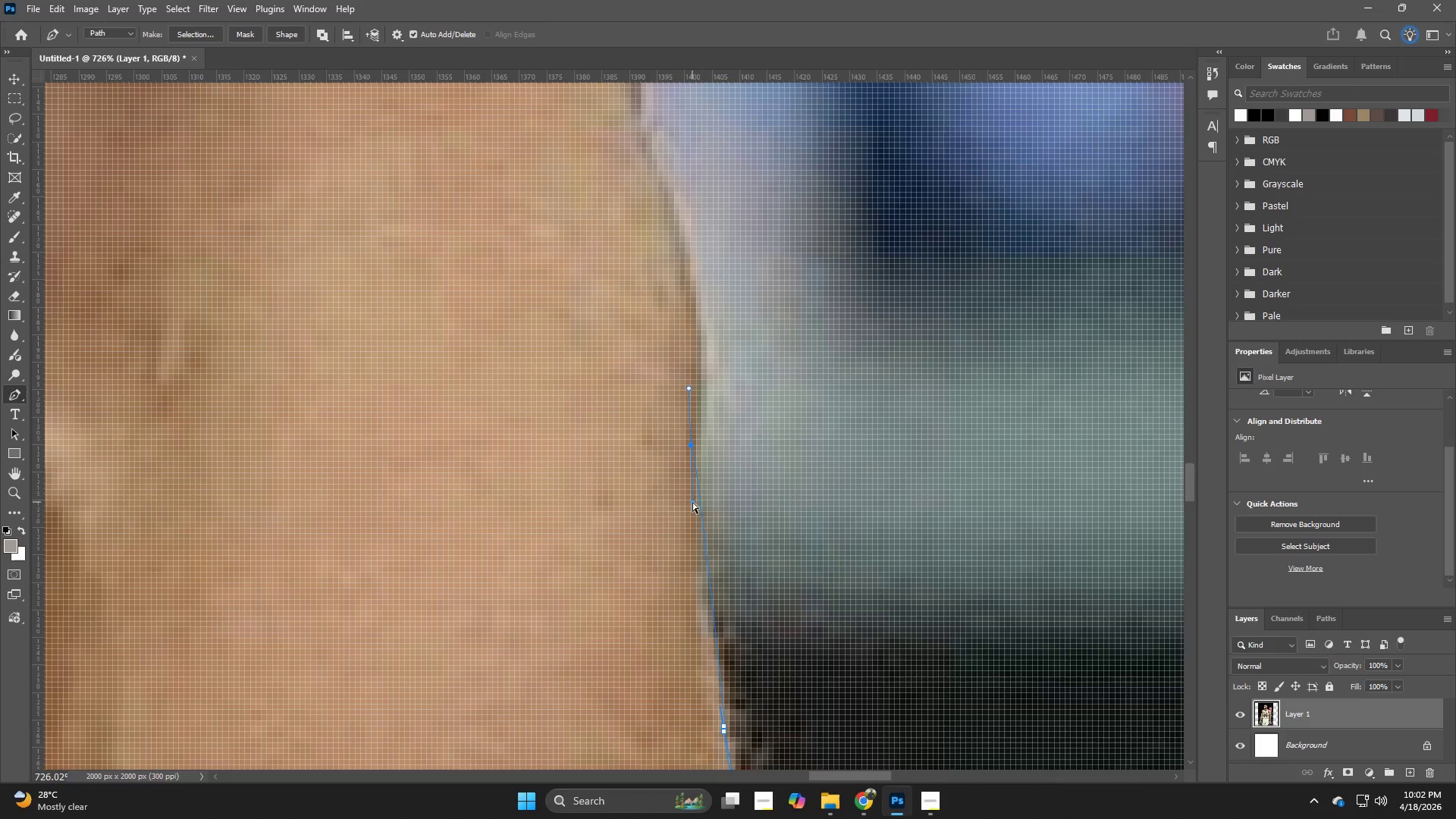 
key(Control+Z)
 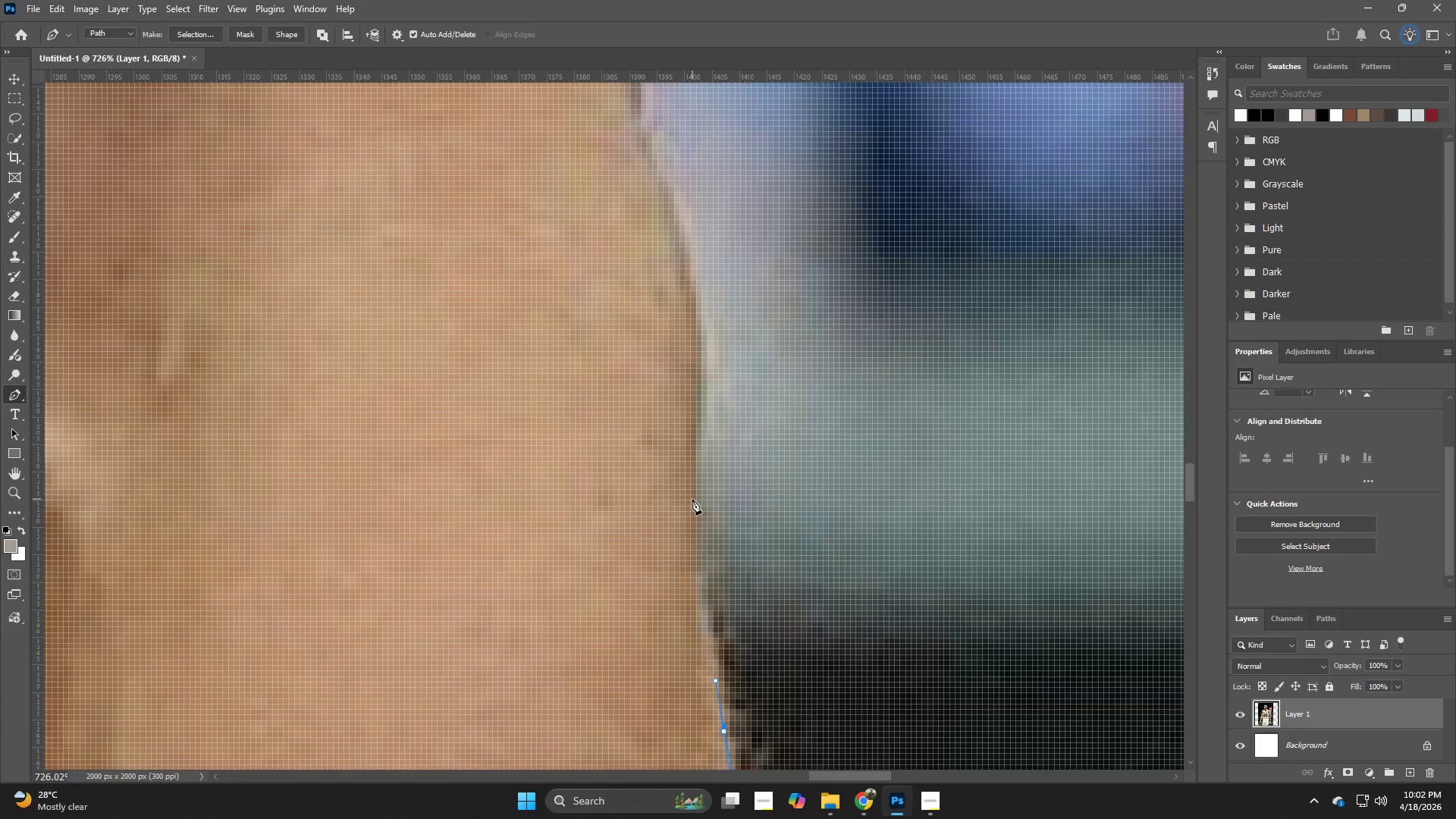 
left_click_drag(start_coordinate=[692, 499], to_coordinate=[692, 563])
 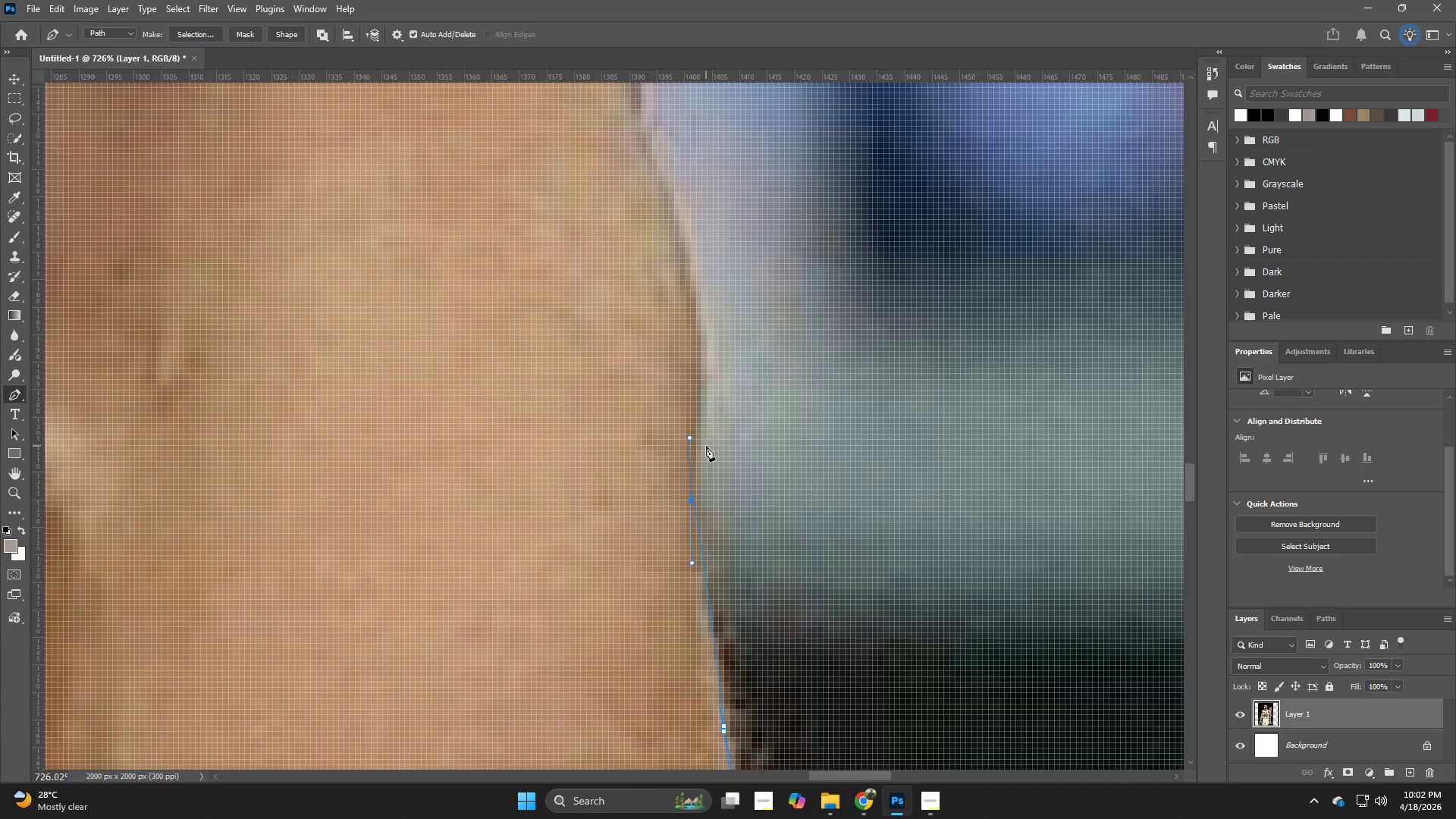 
hold_key(key=Space, duration=1.52)
 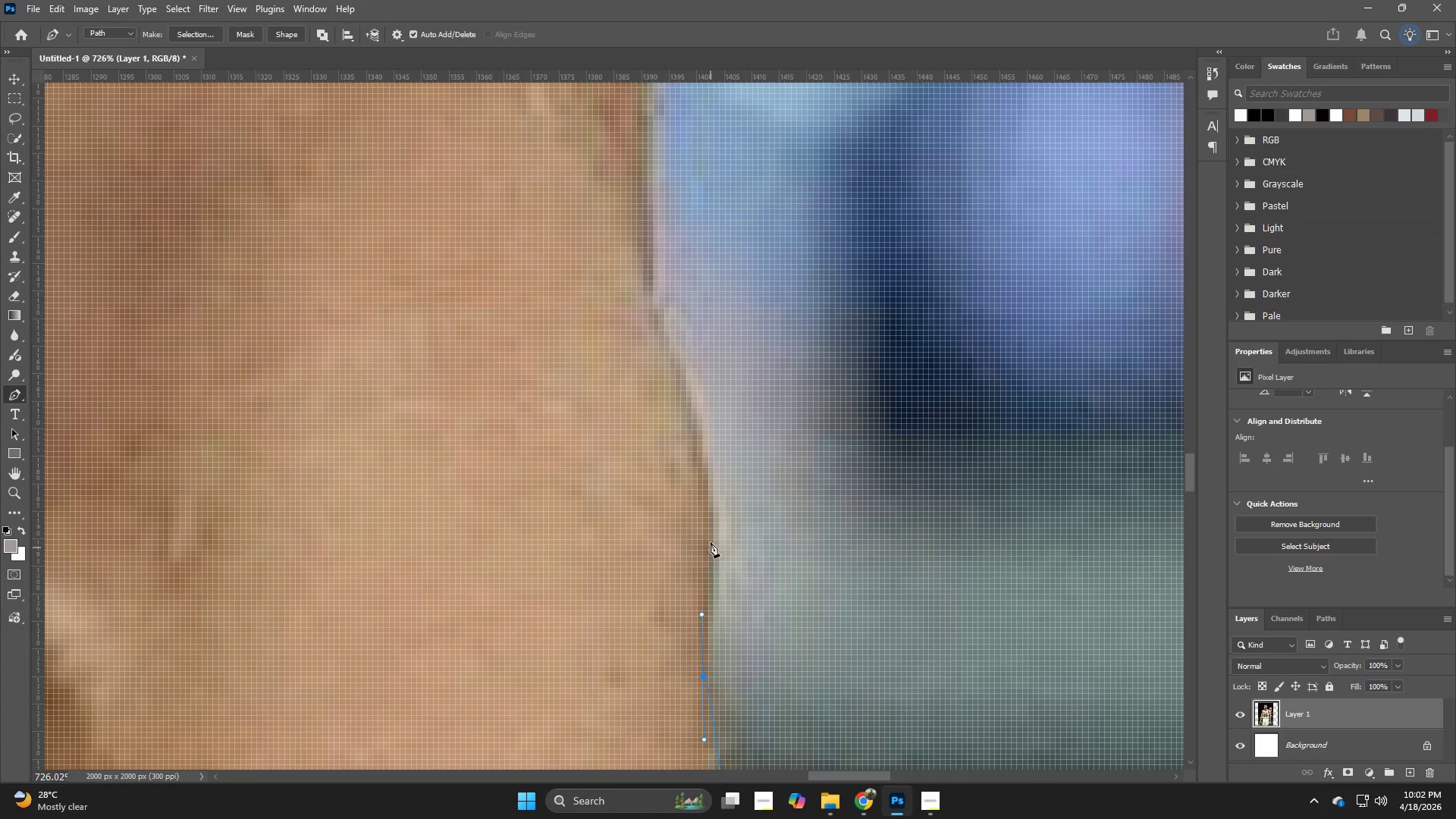 
left_click_drag(start_coordinate=[714, 438], to_coordinate=[726, 614])
 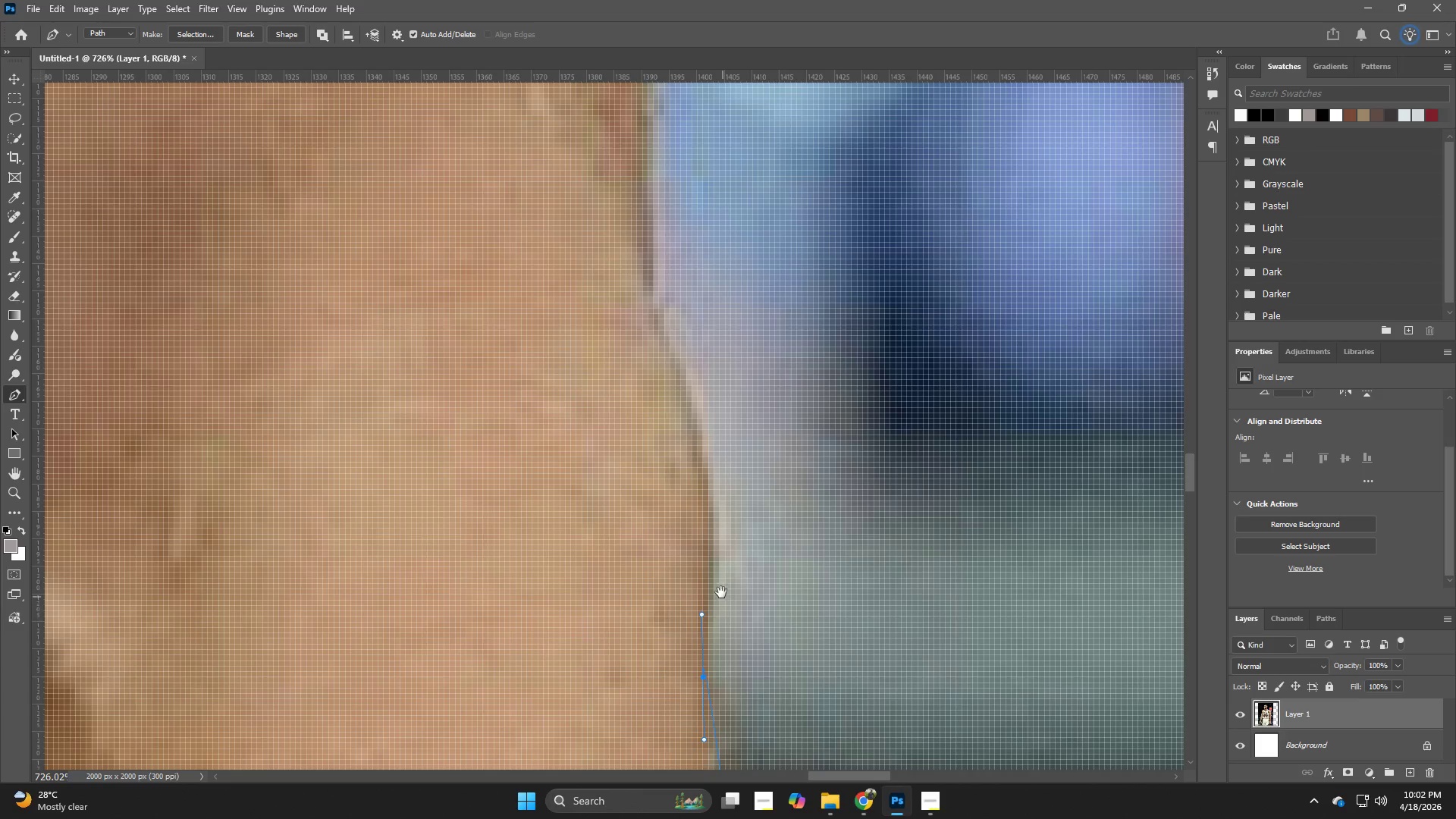 
key(Space)
 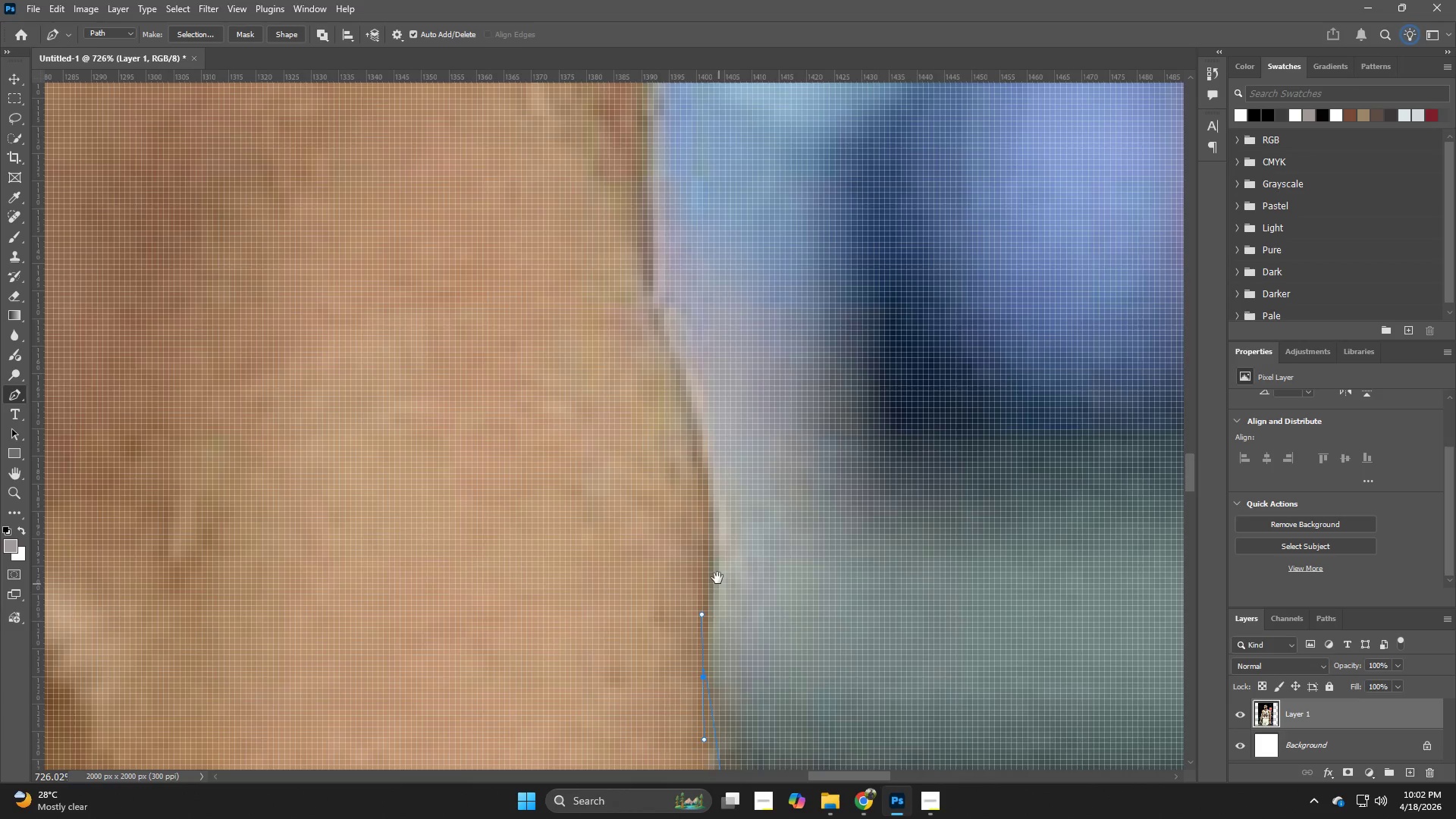 
key(Space)
 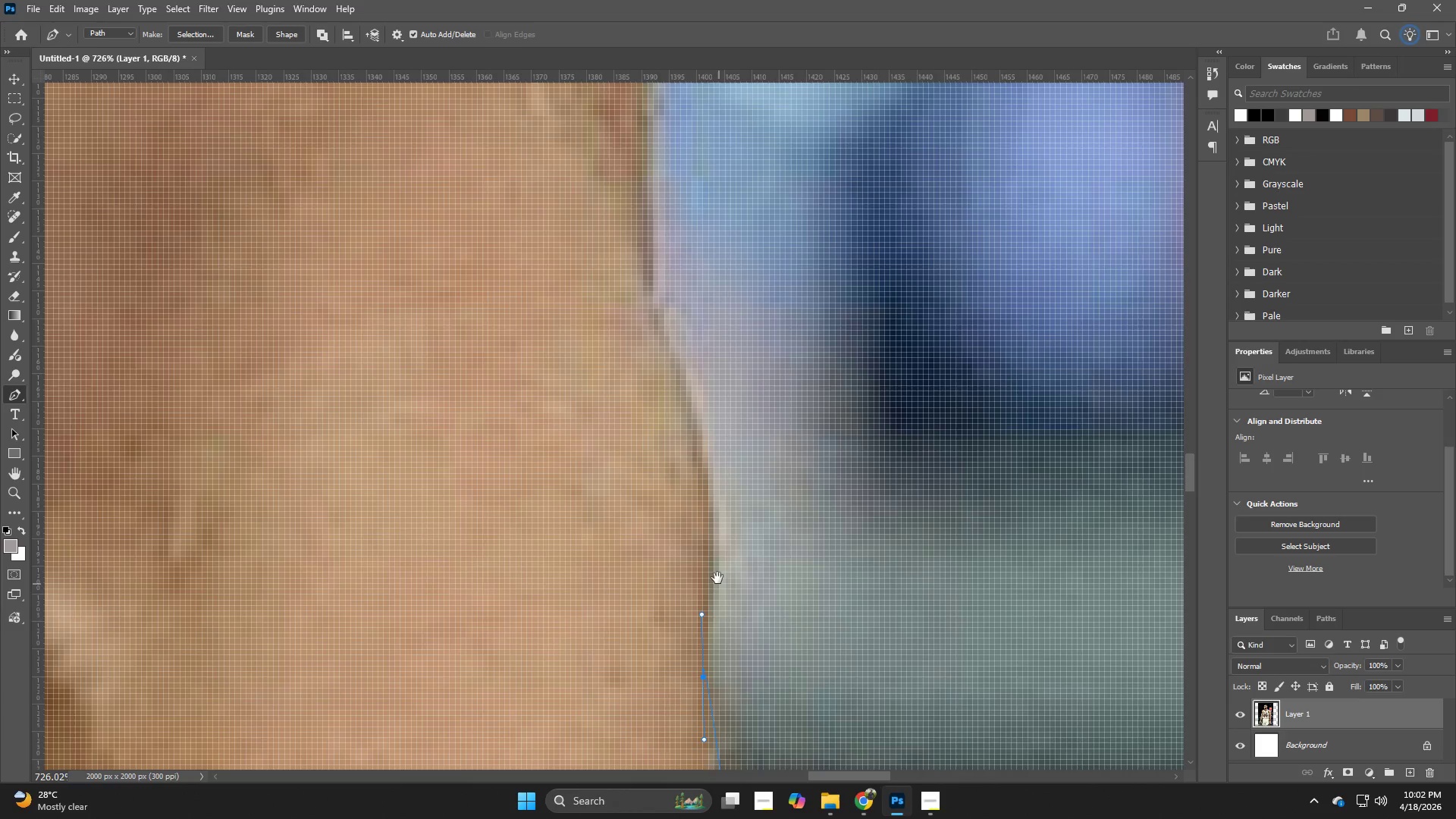 
key(Space)
 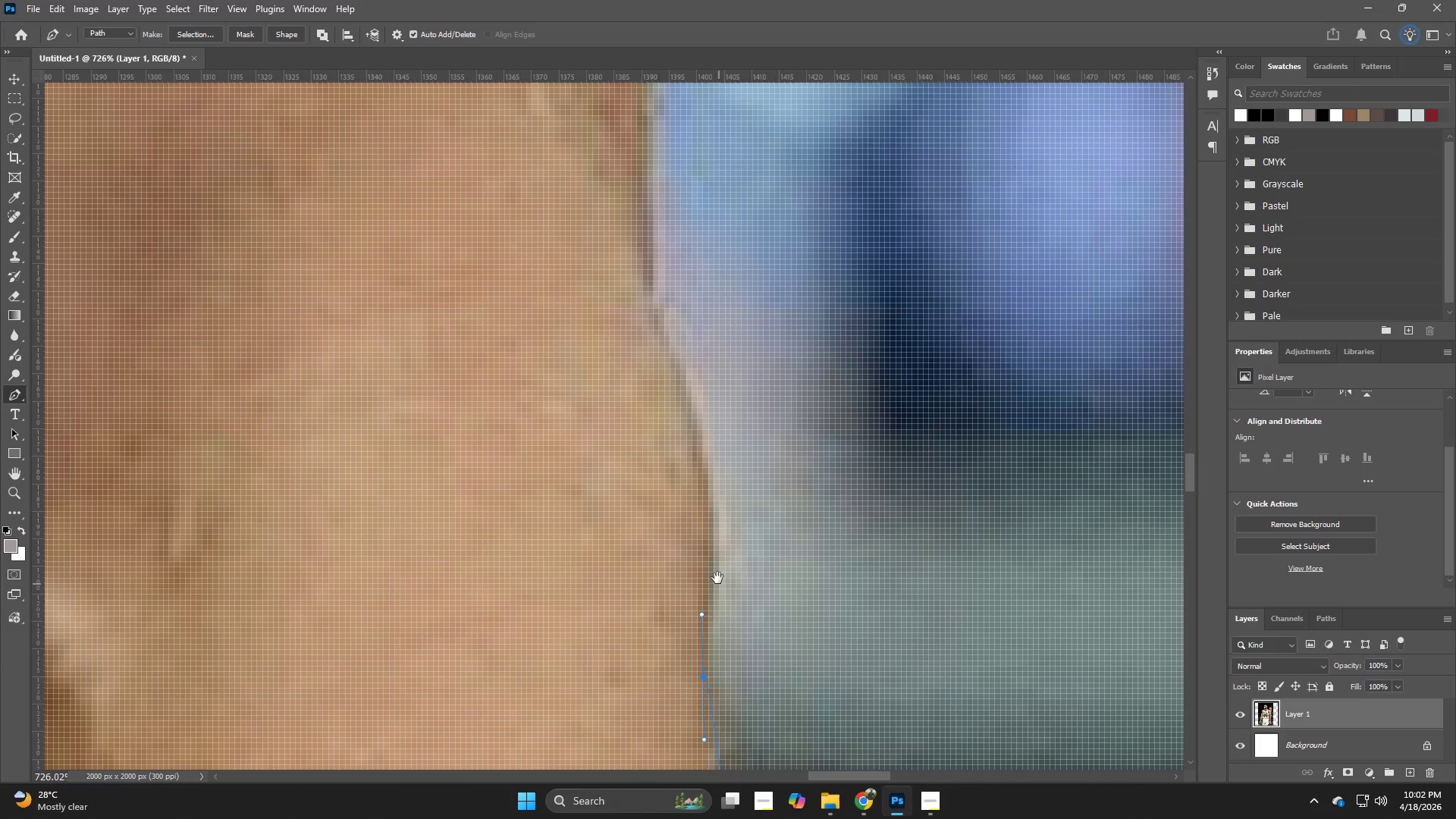 
key(Space)
 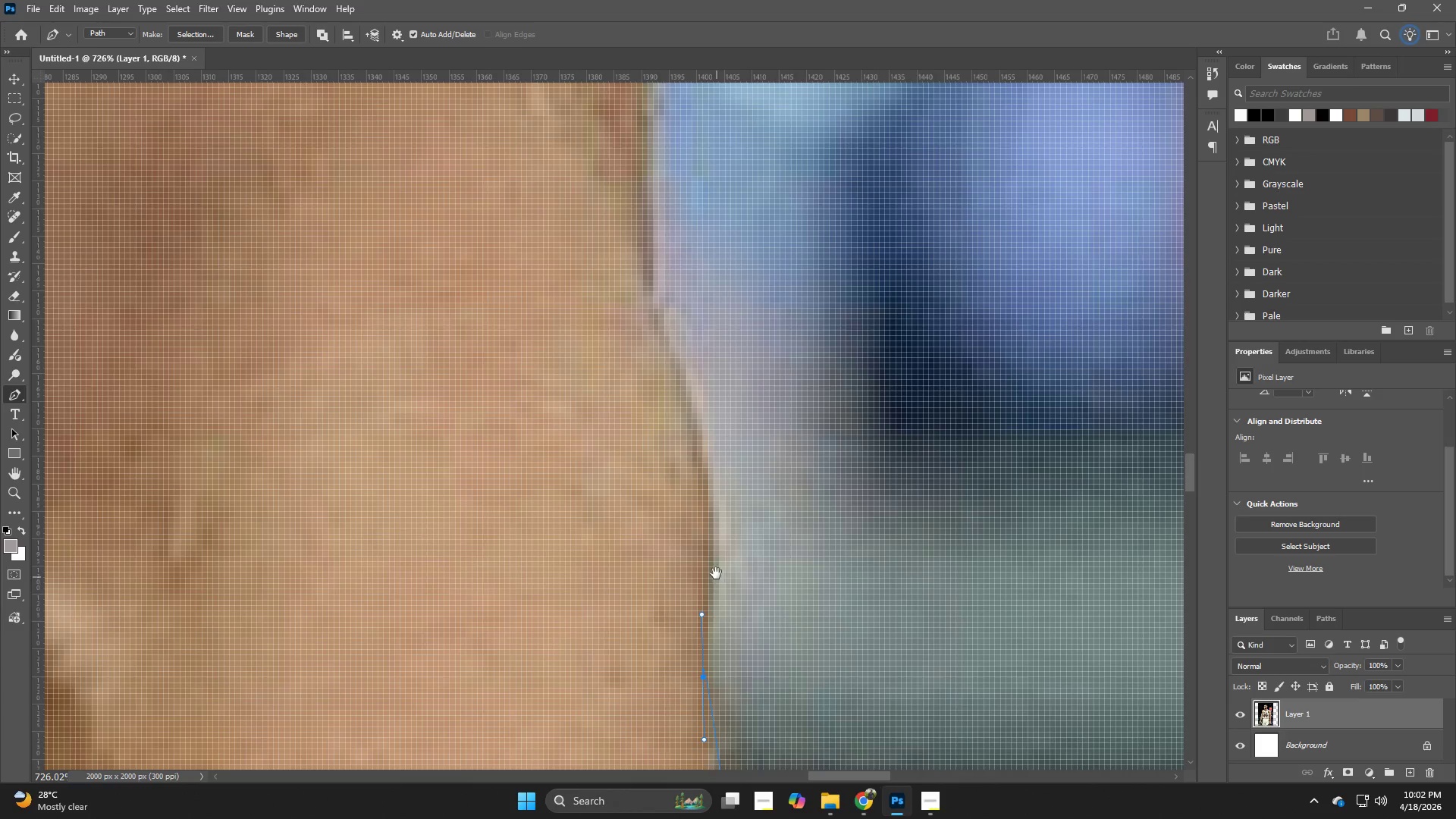 
key(Space)
 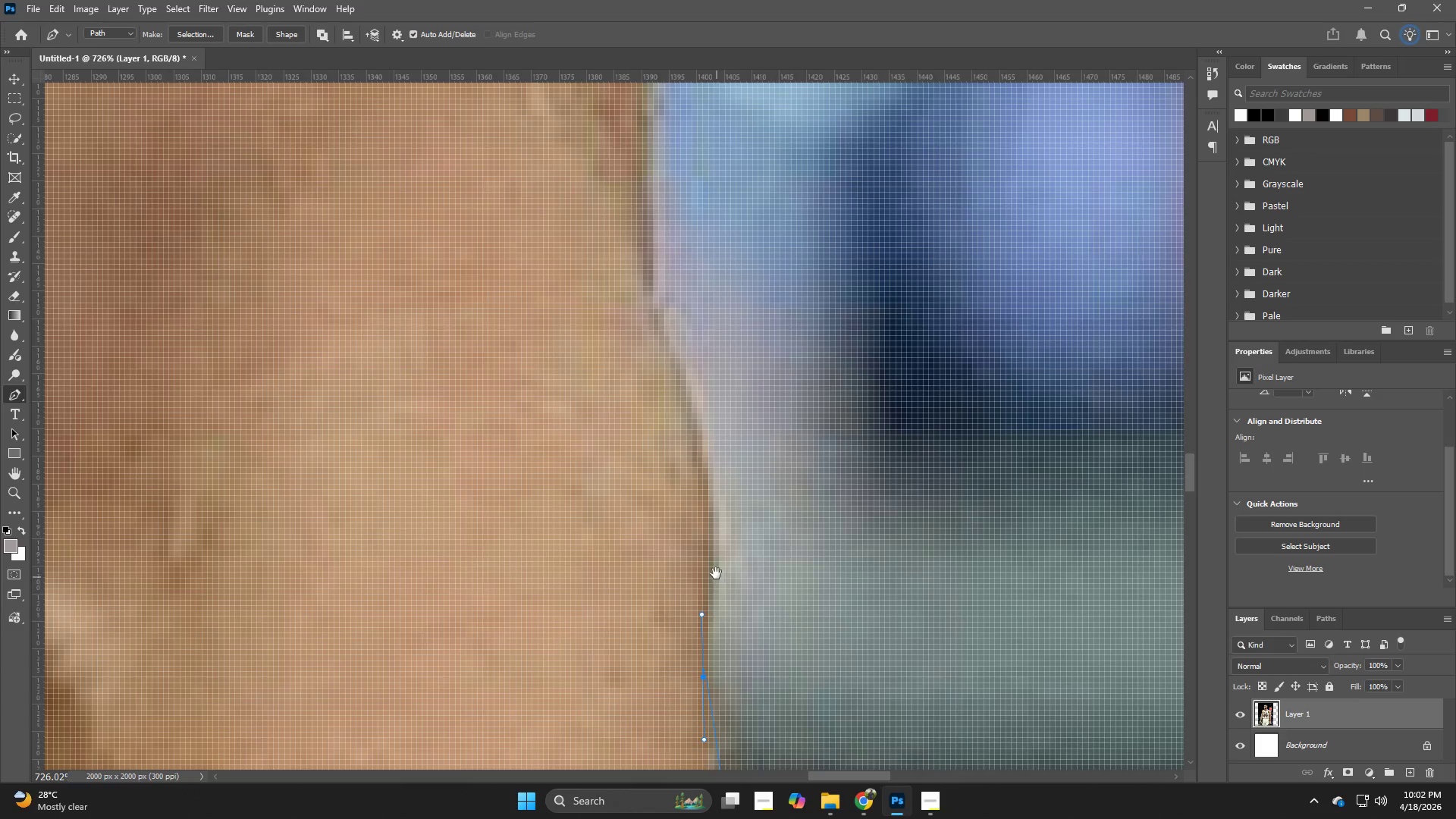 
key(Space)
 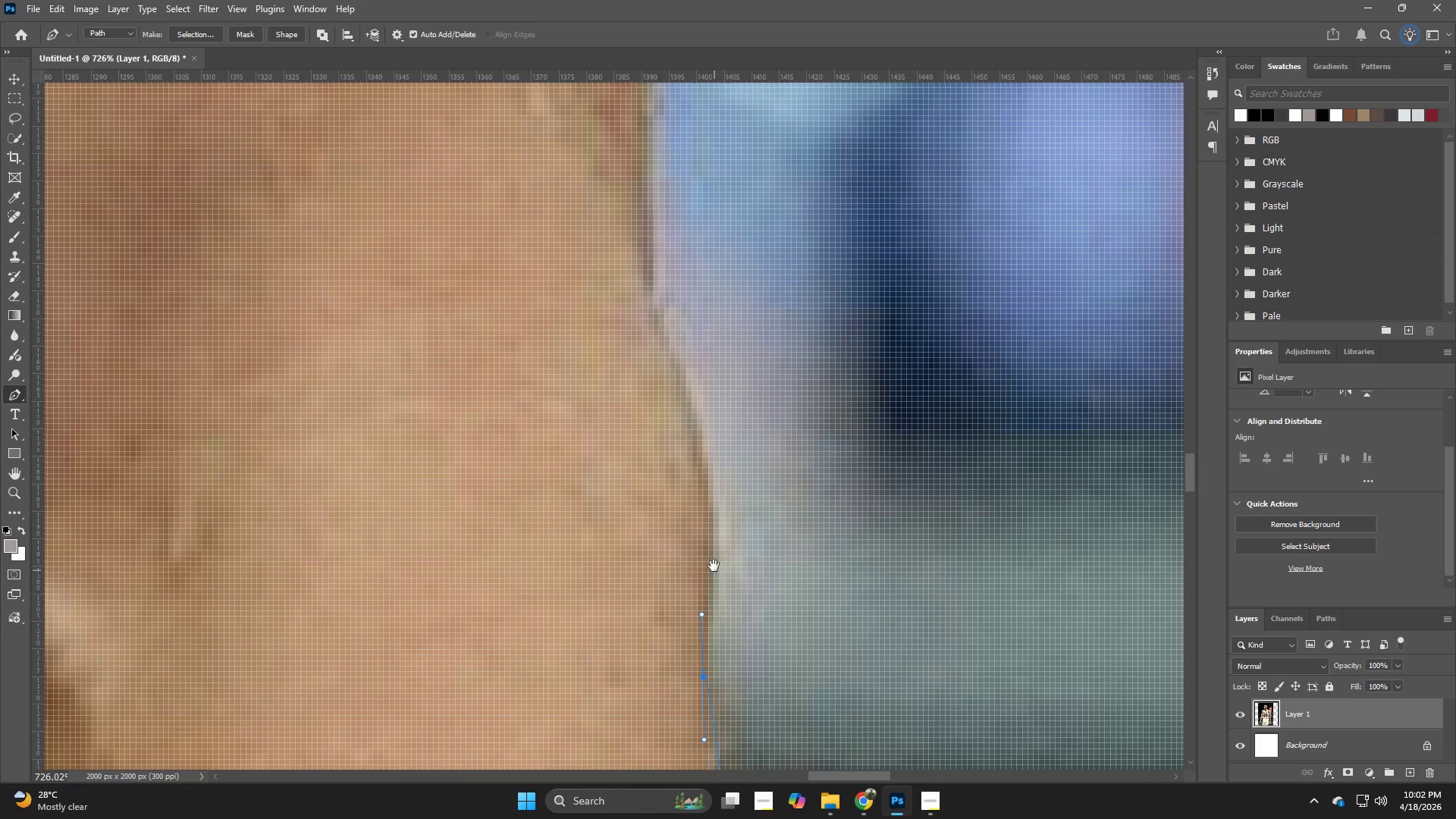 
key(Space)
 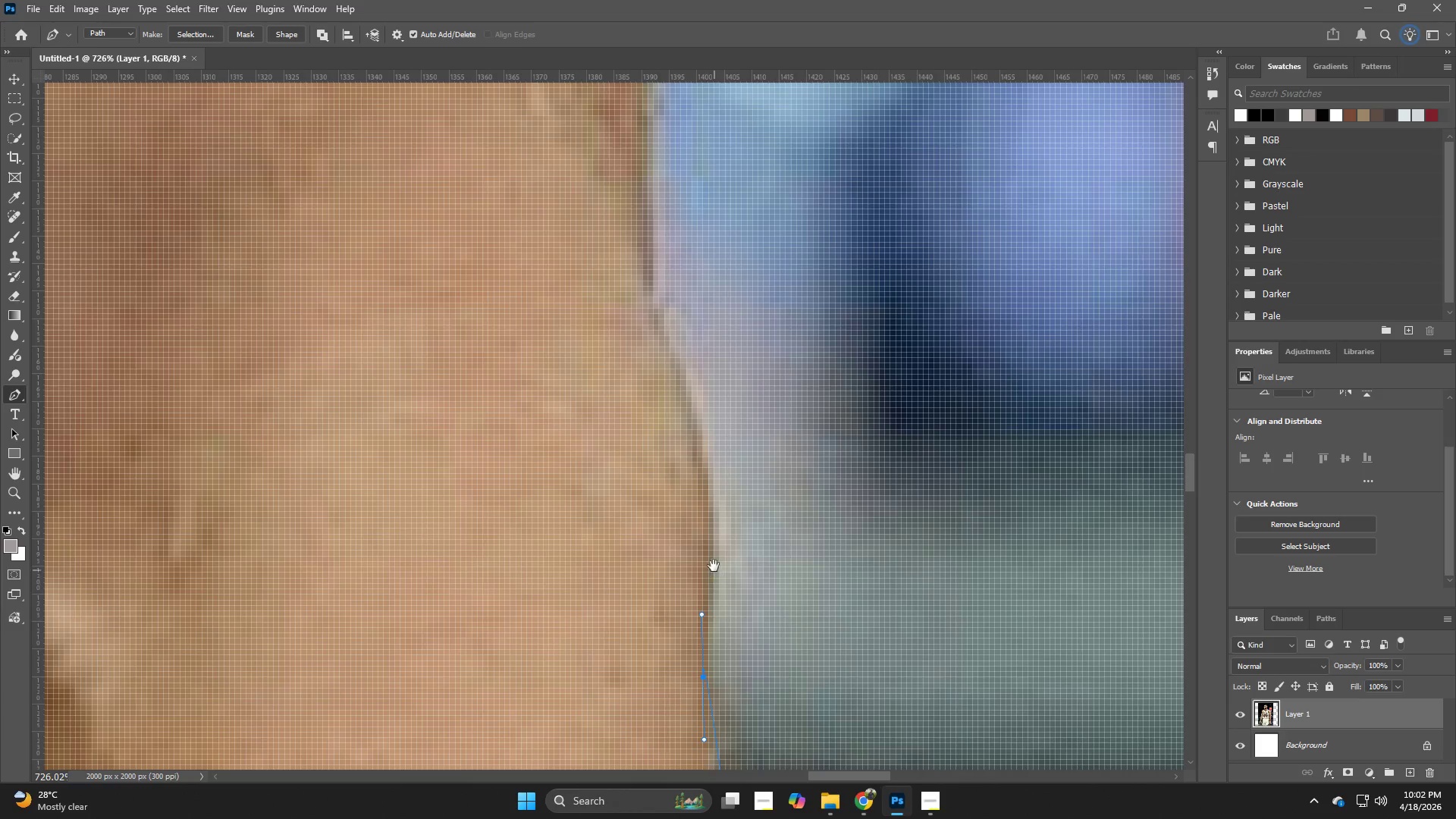 
key(Space)
 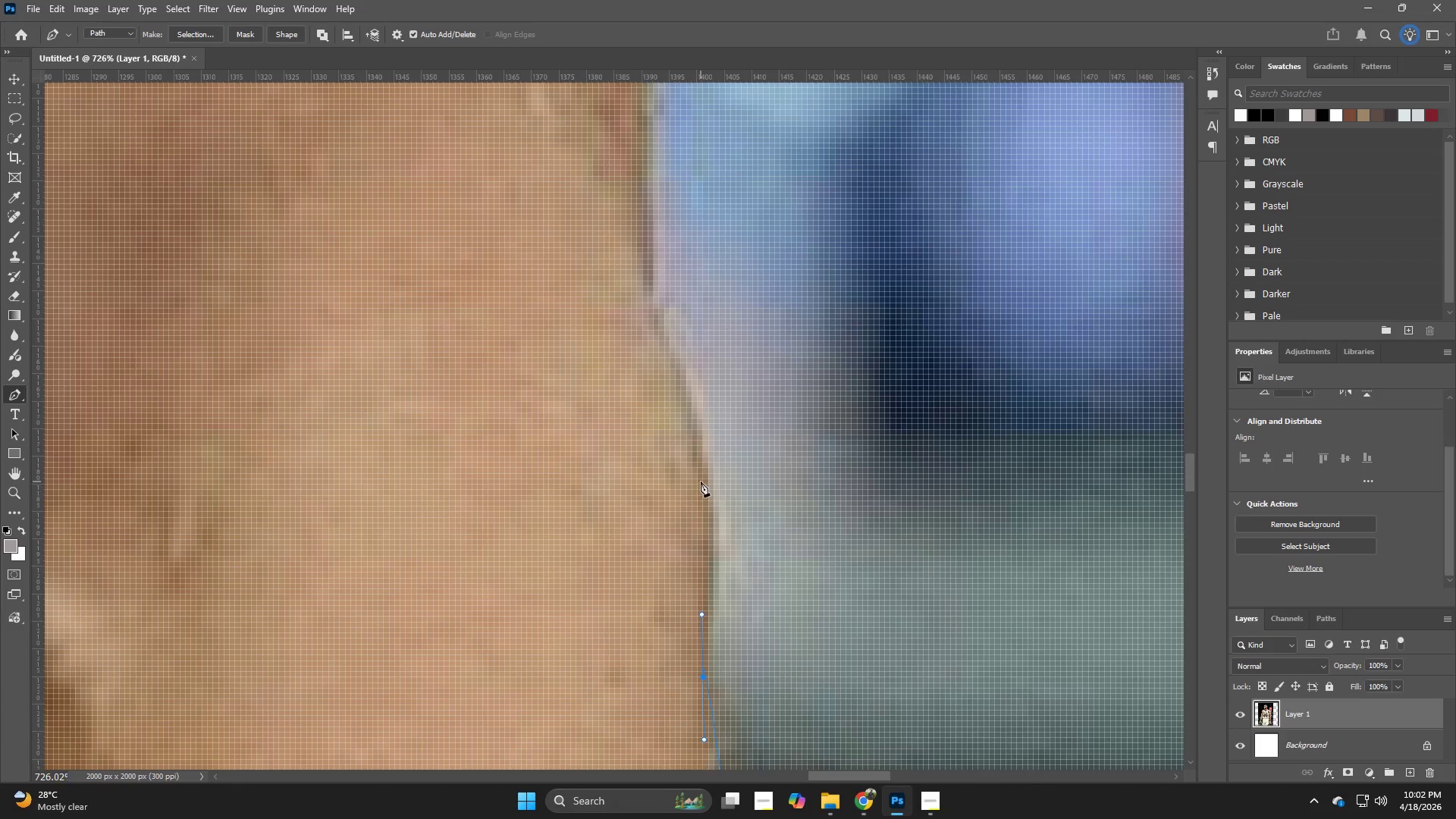 
left_click([705, 469])
 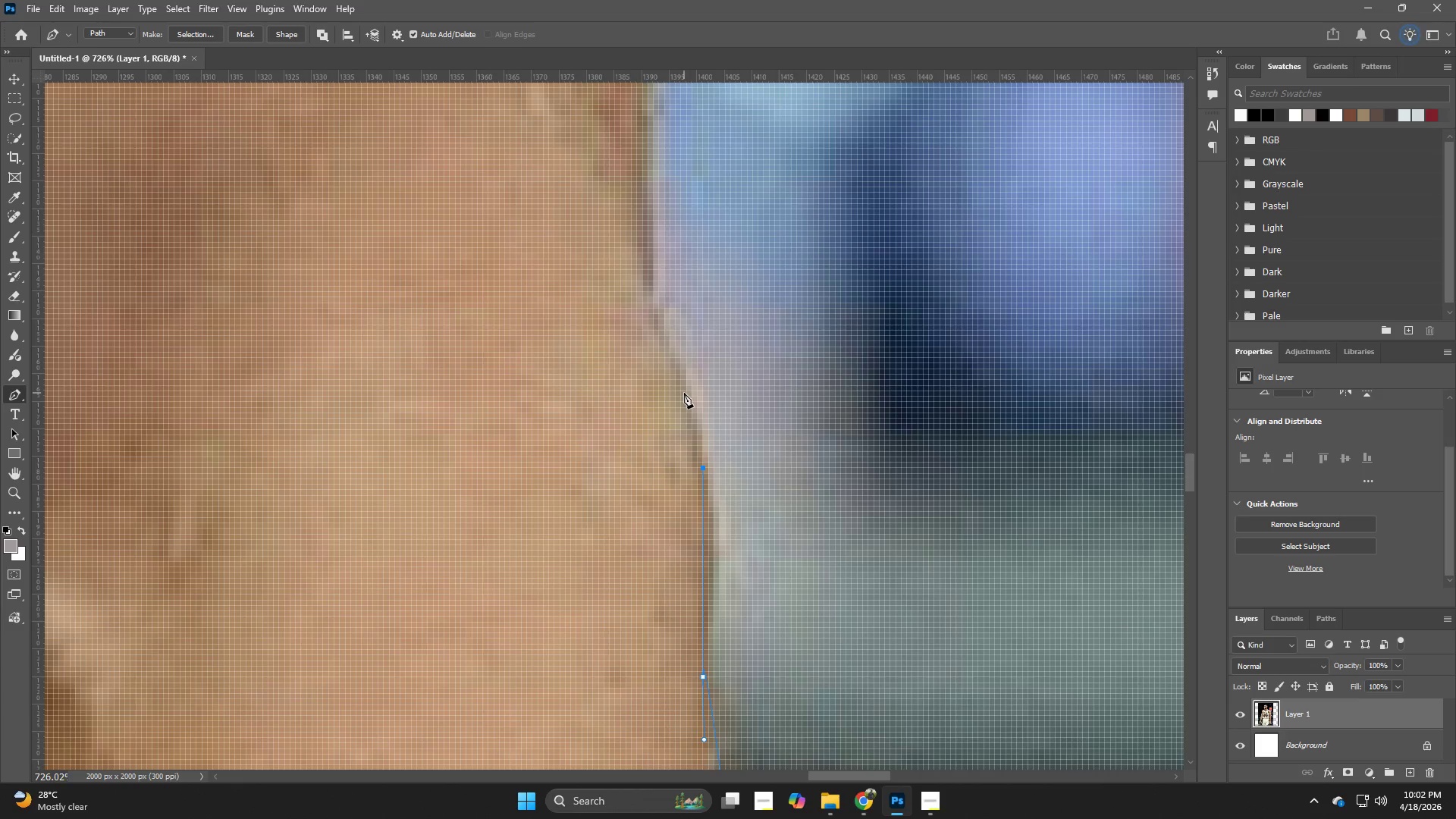 
left_click([686, 400])
 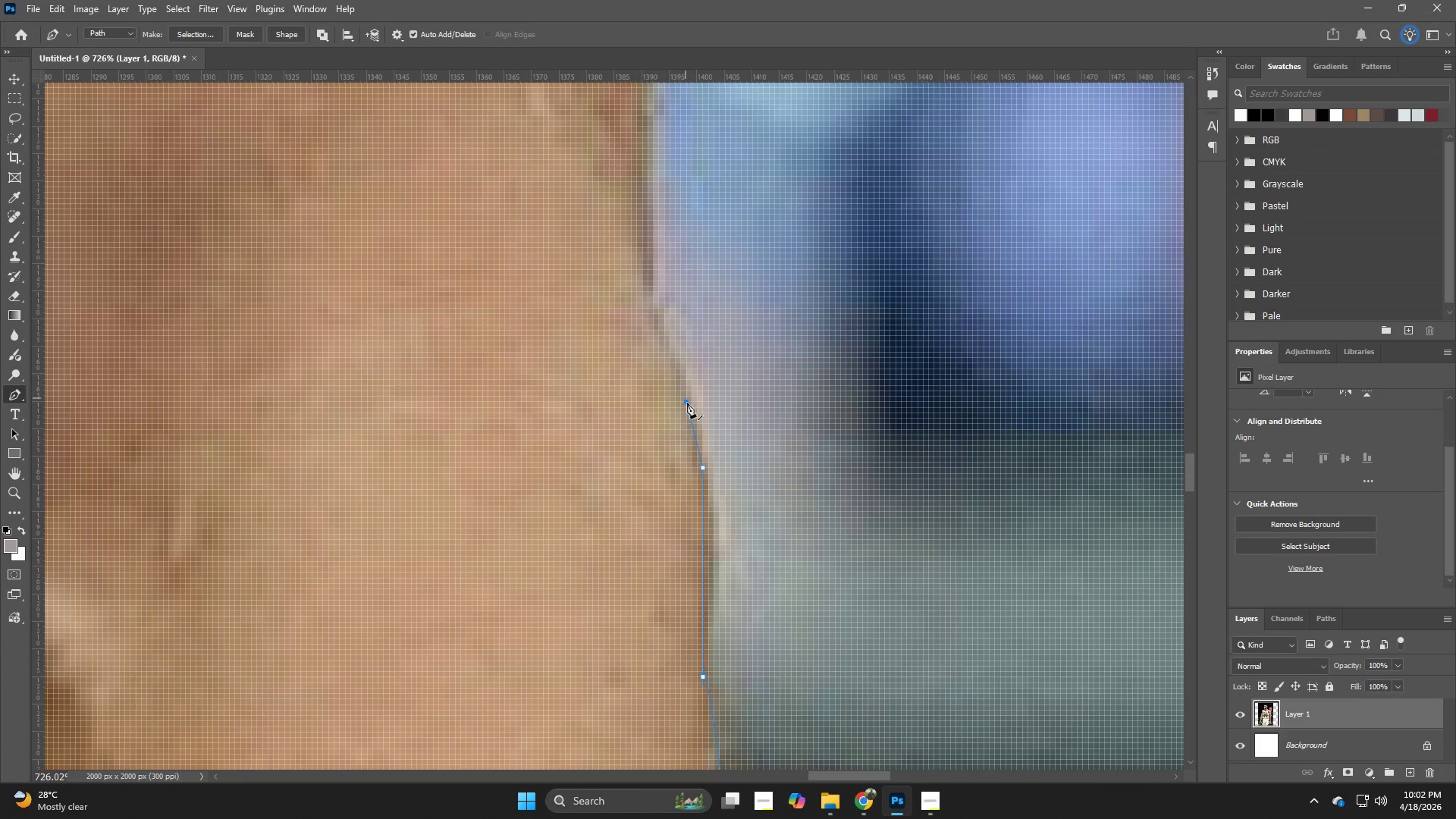 
left_click_drag(start_coordinate=[689, 406], to_coordinate=[699, 446])
 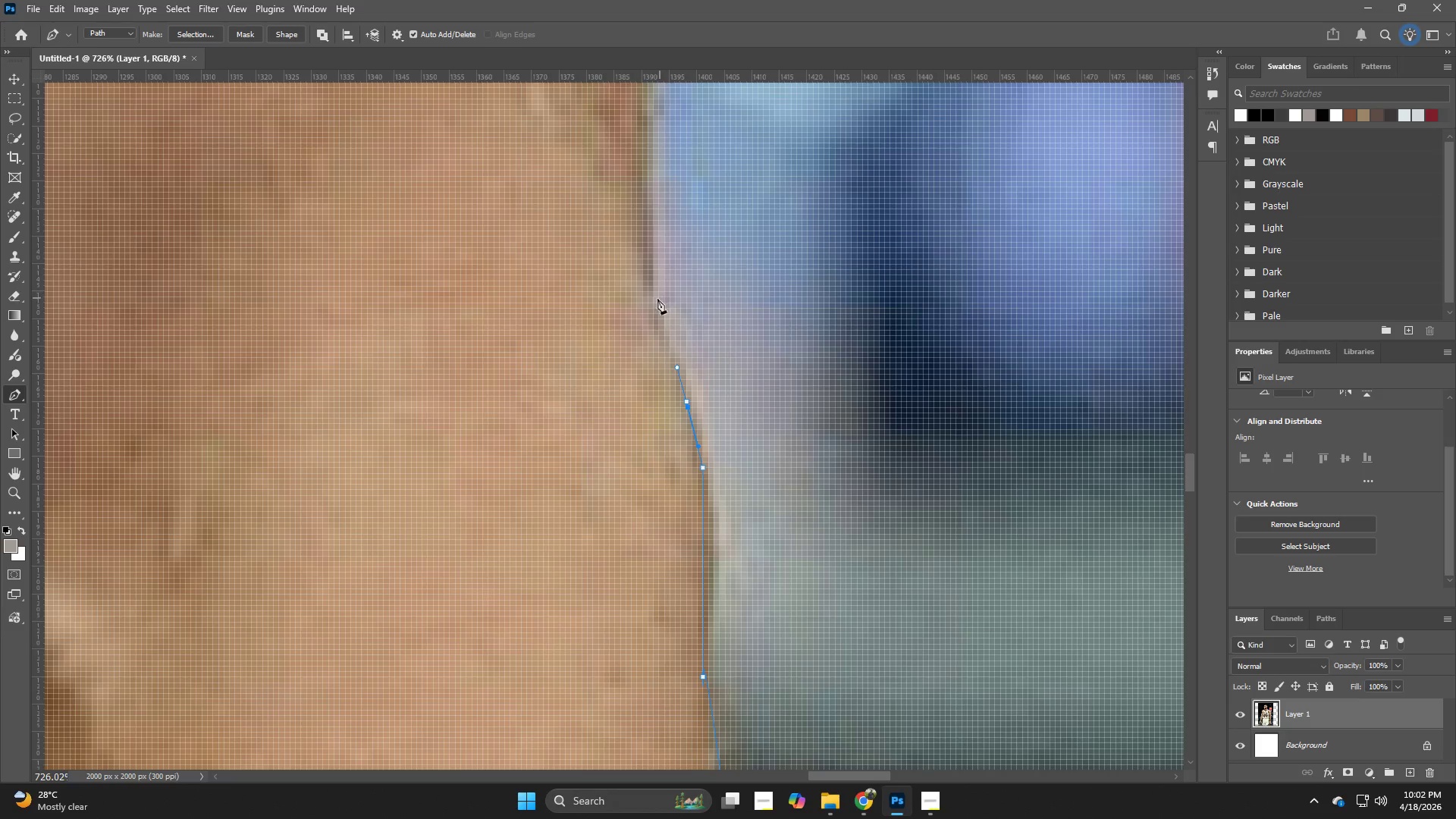 
left_click([653, 311])
 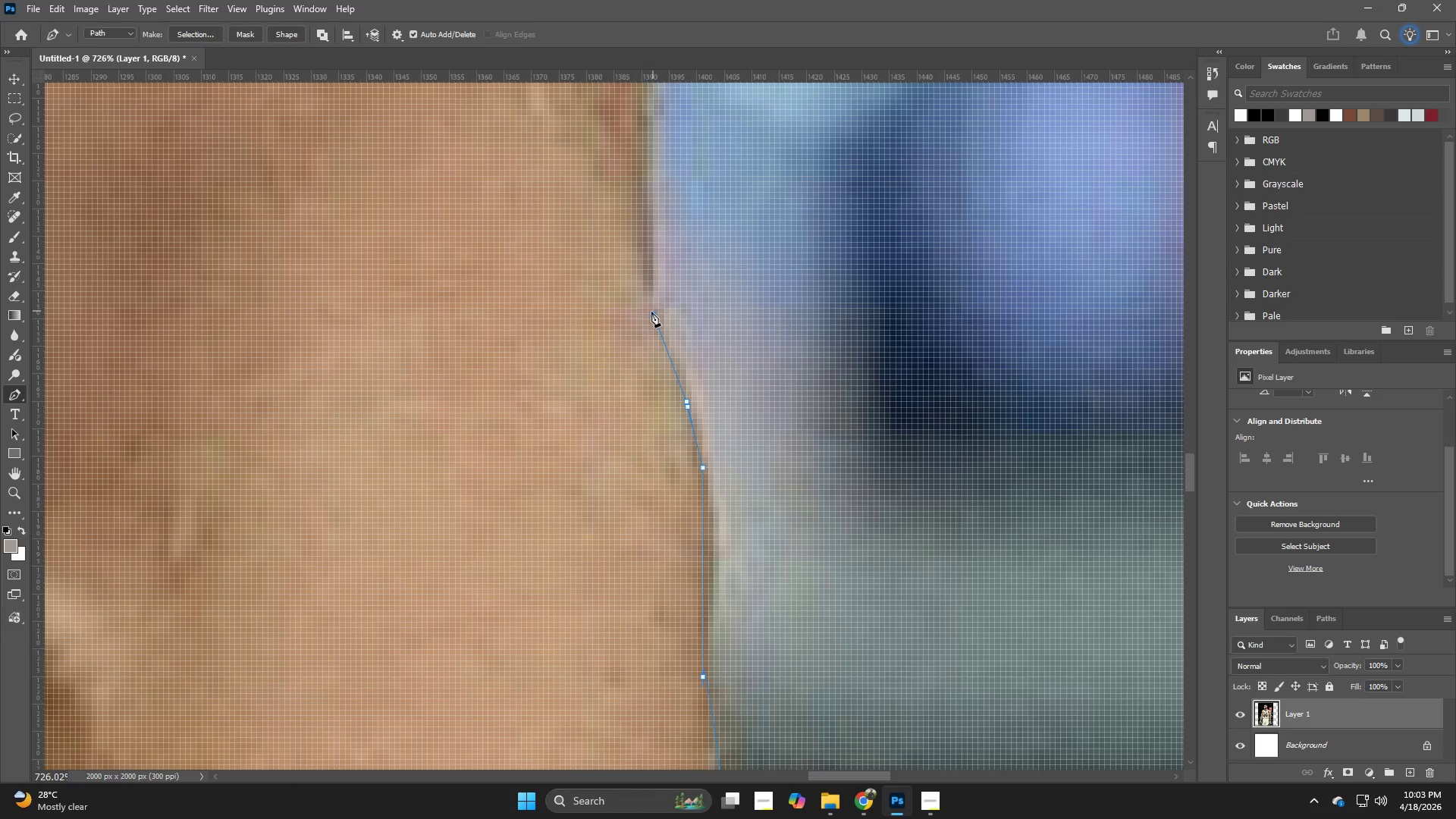 
left_click_drag(start_coordinate=[651, 312], to_coordinate=[663, 340])
 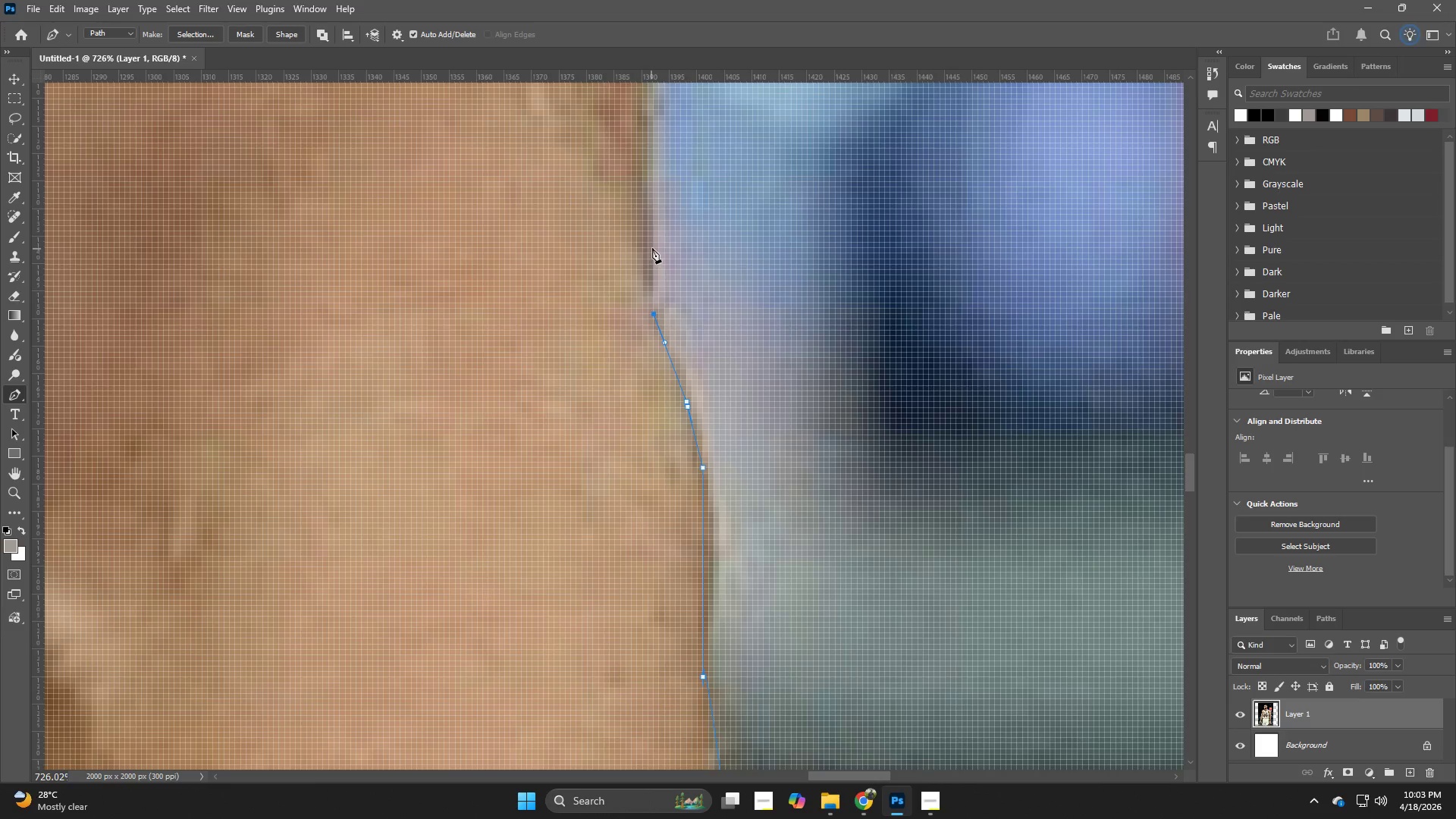 
left_click([652, 248])
 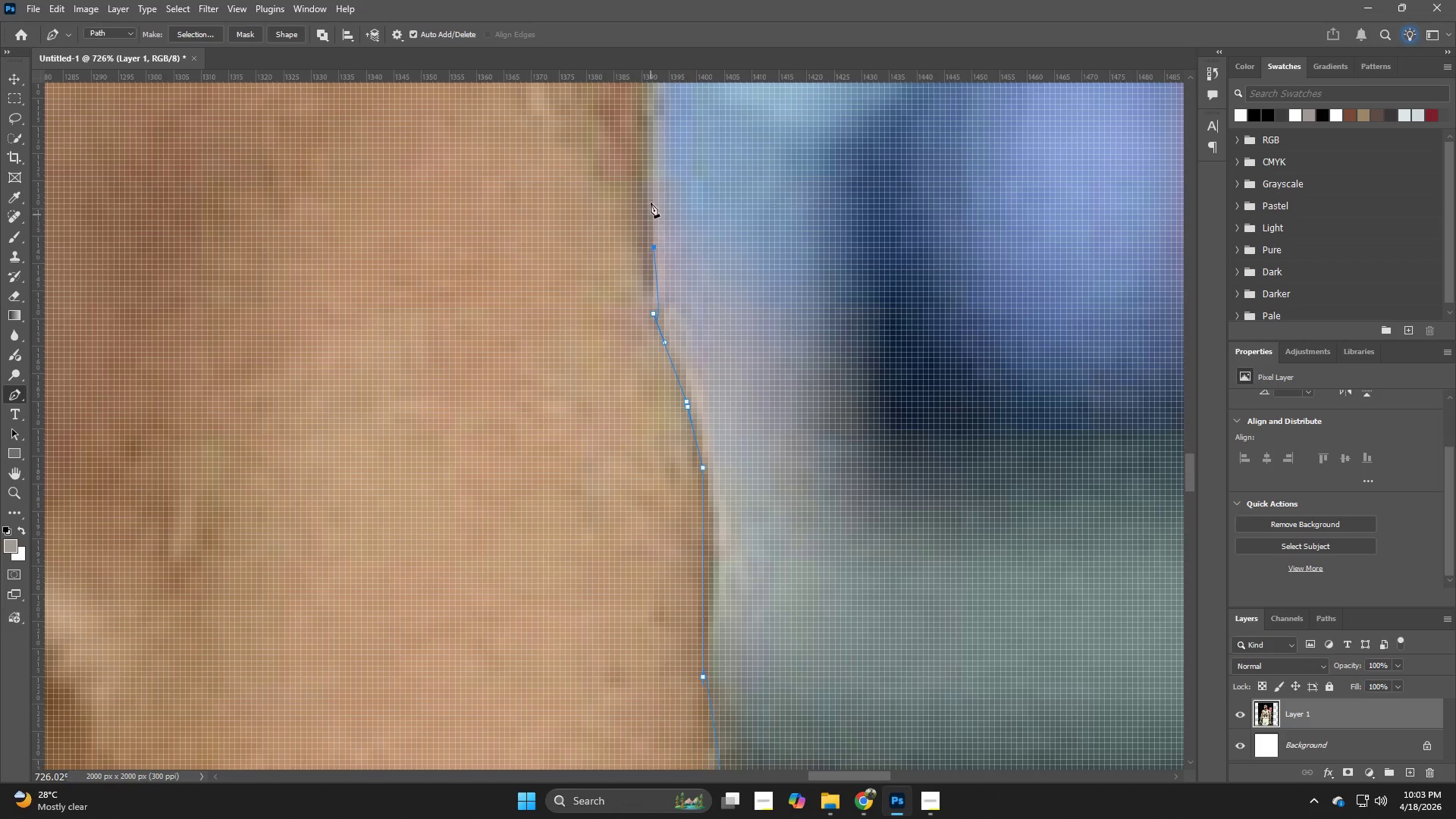 
left_click([651, 175])
 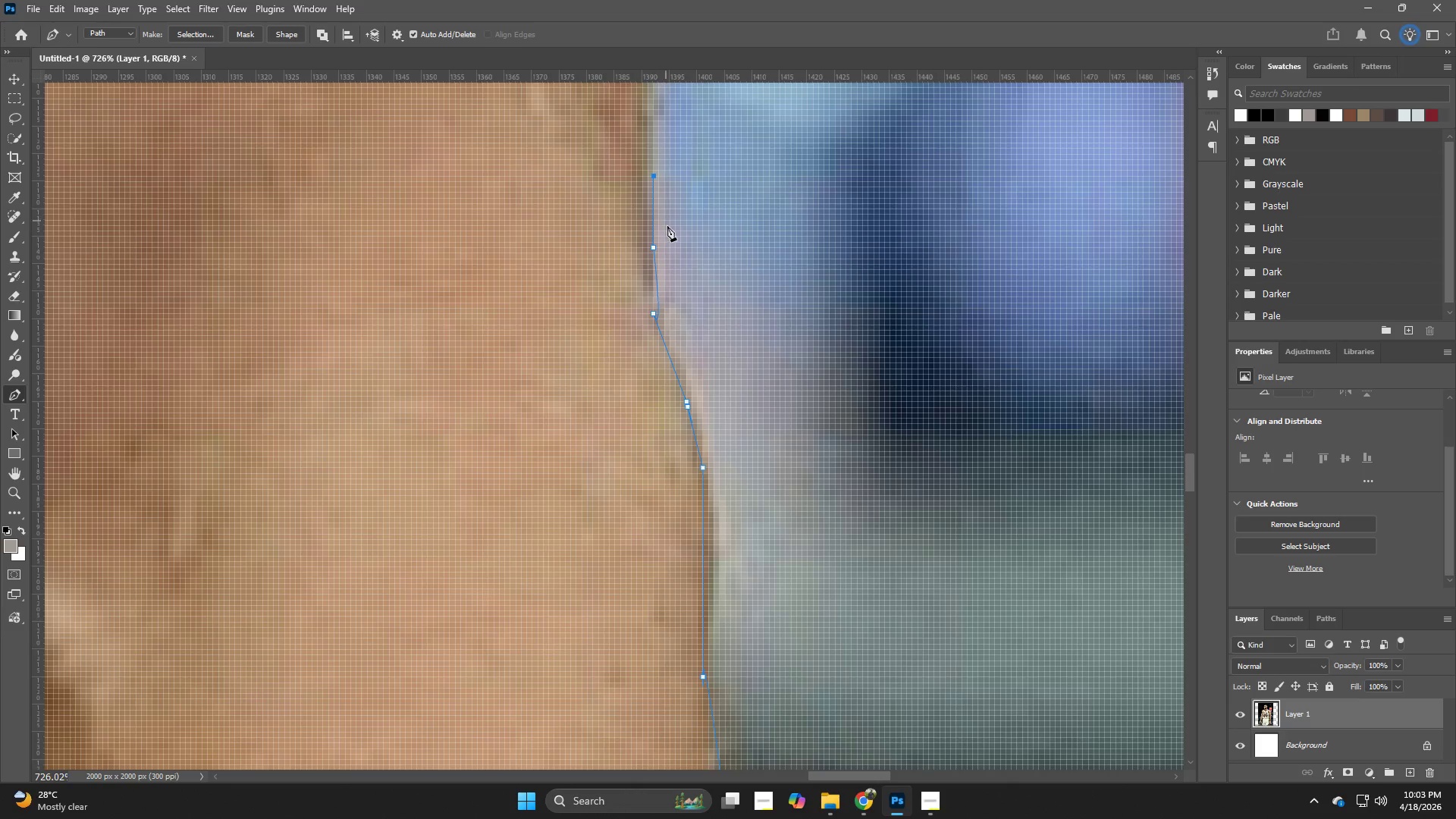 
hold_key(key=Space, duration=1.51)
 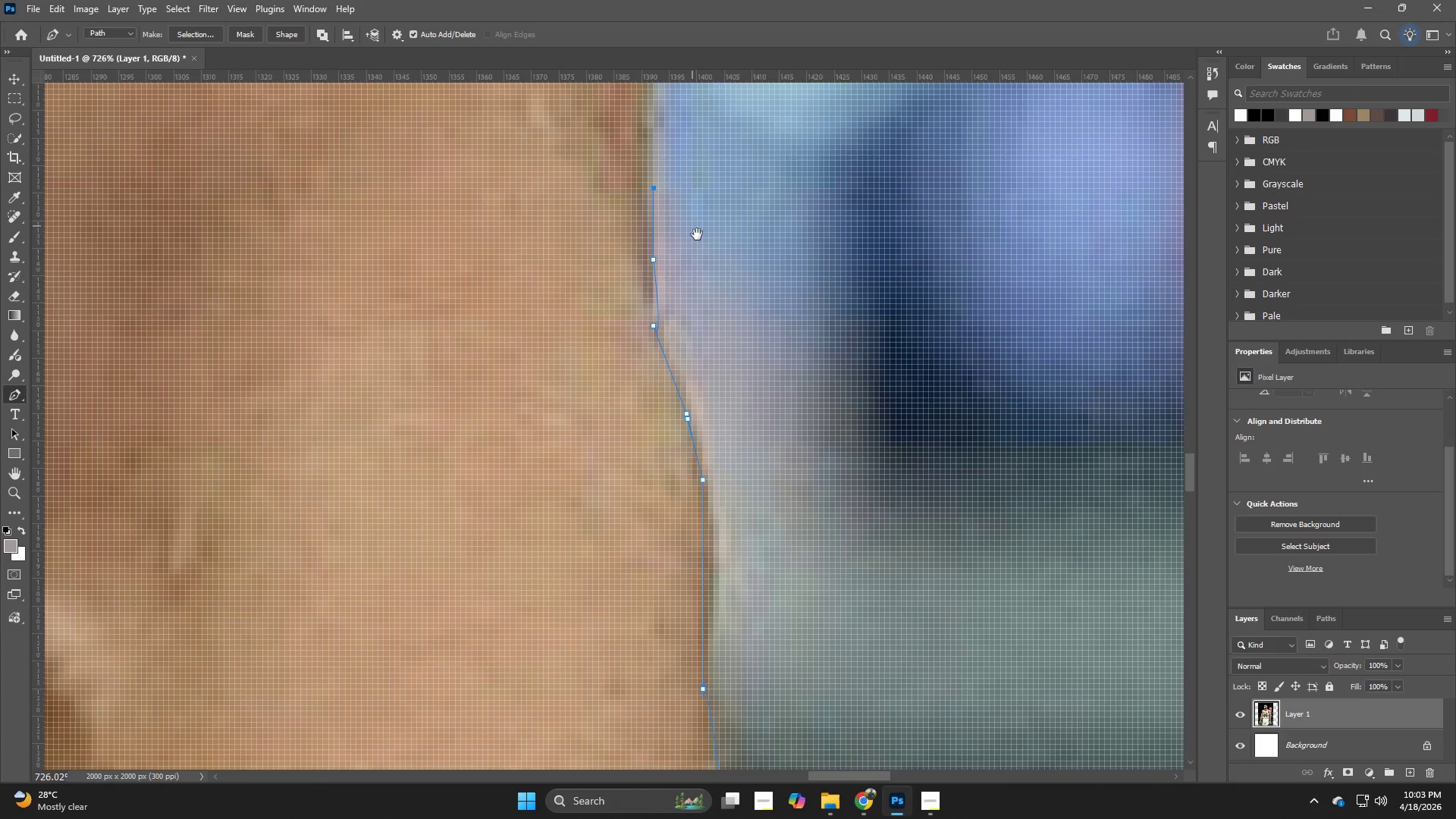 
scroll: coordinate [671, 234], scroll_direction: up, amount: 1.0
 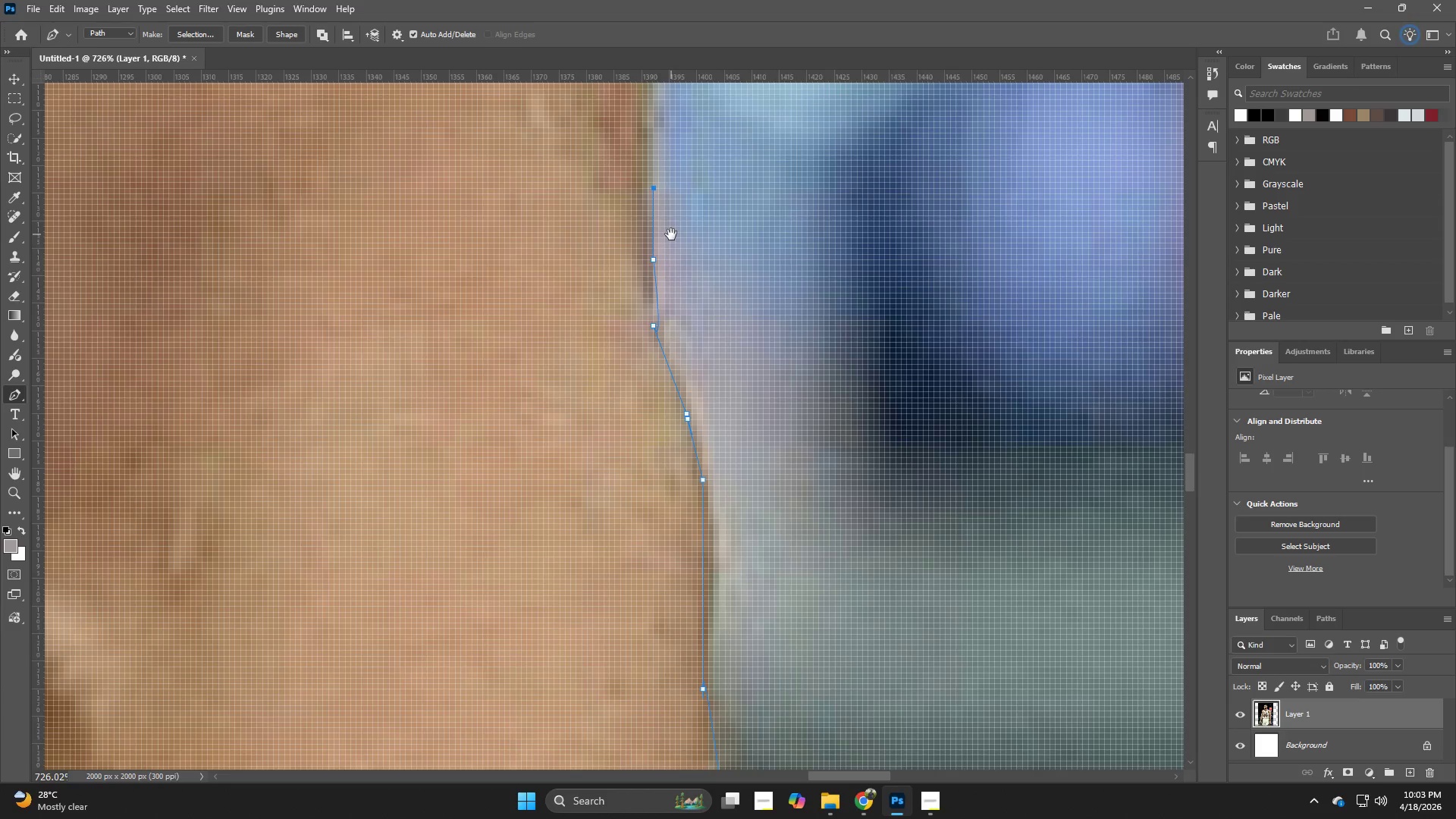 
hold_key(key=Space, duration=1.5)
 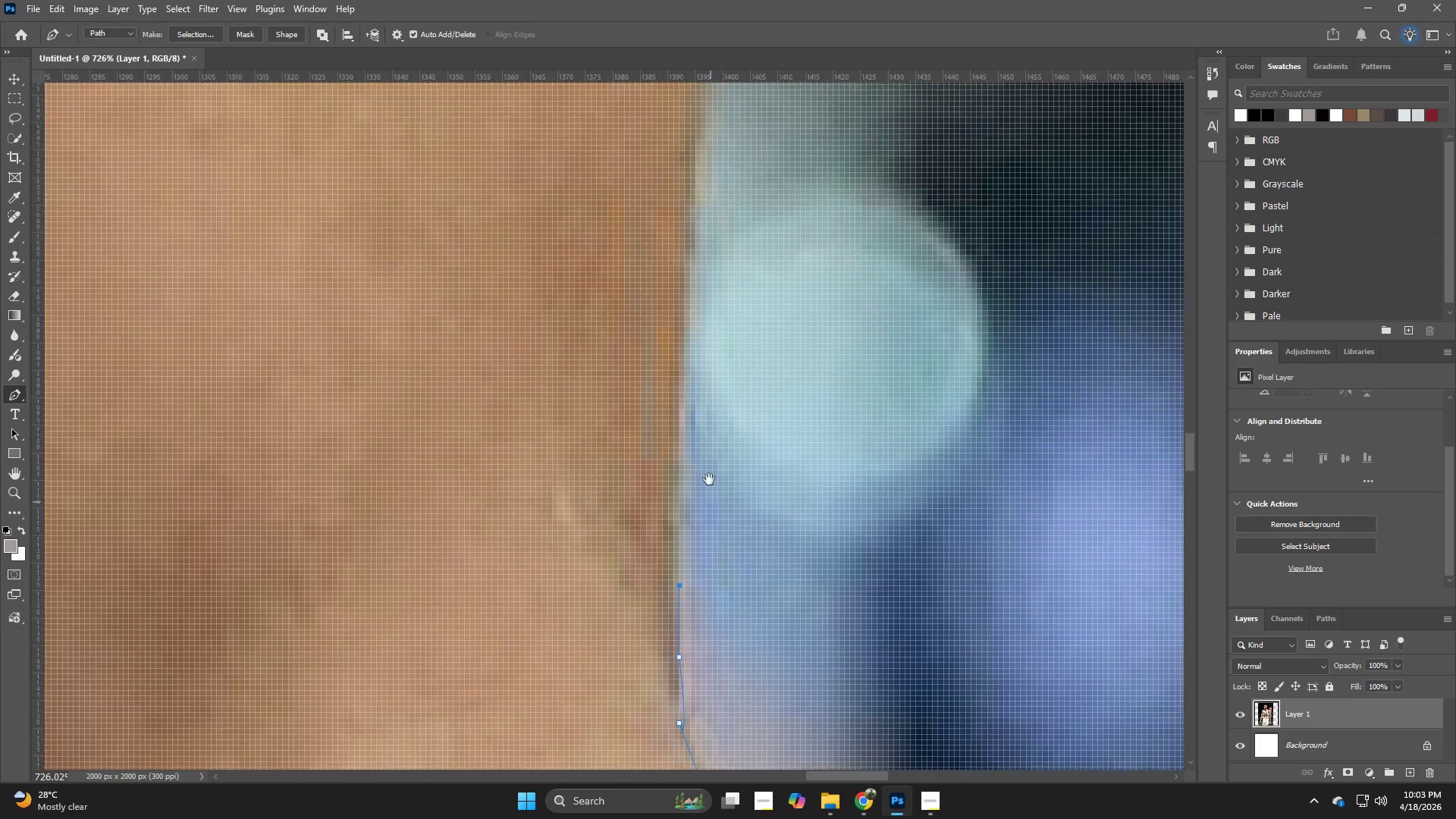 
left_click_drag(start_coordinate=[697, 237], to_coordinate=[723, 601])
 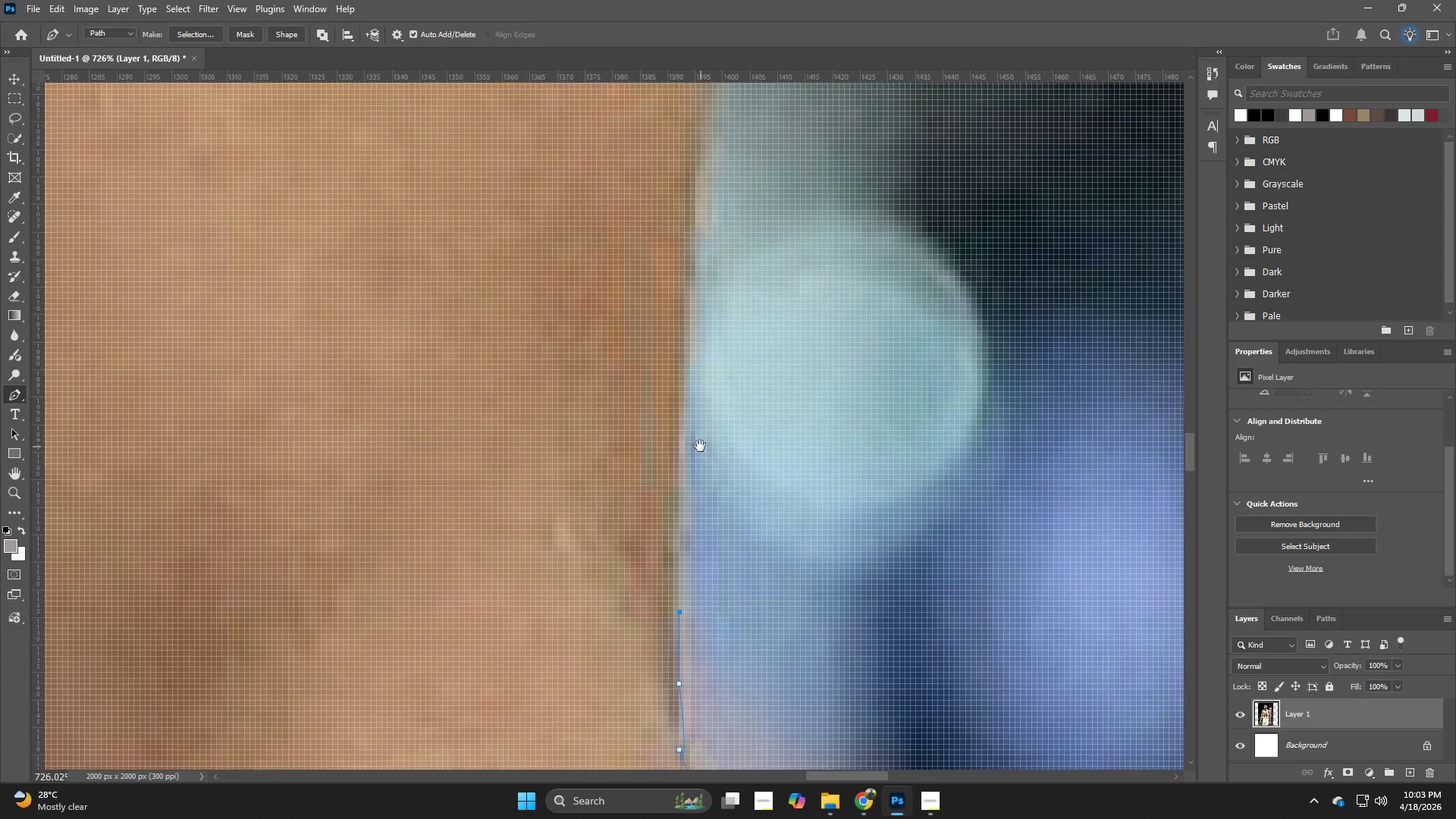 
hold_key(key=Space, duration=0.47)
 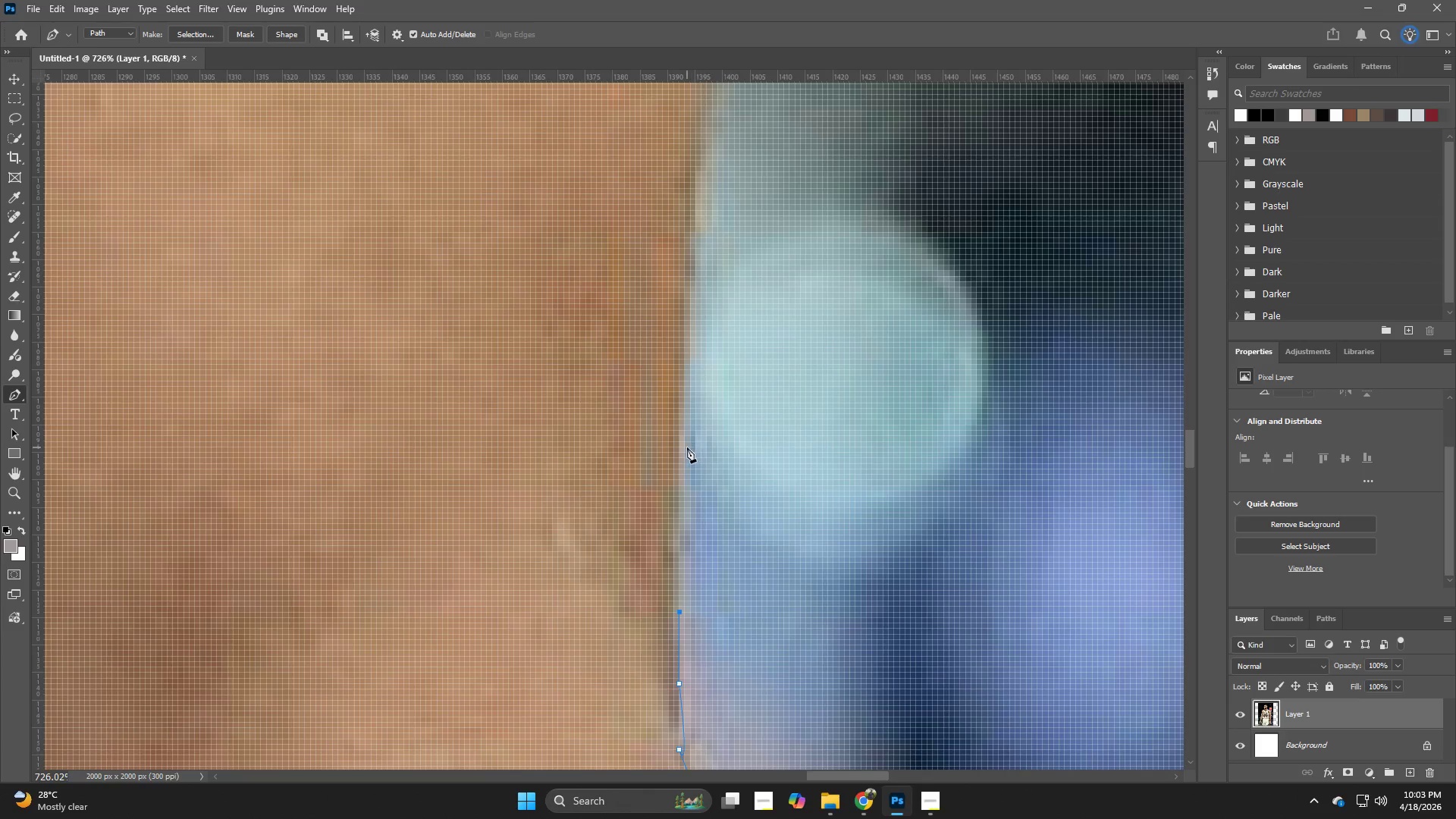 
left_click_drag(start_coordinate=[682, 448], to_coordinate=[685, 482])
 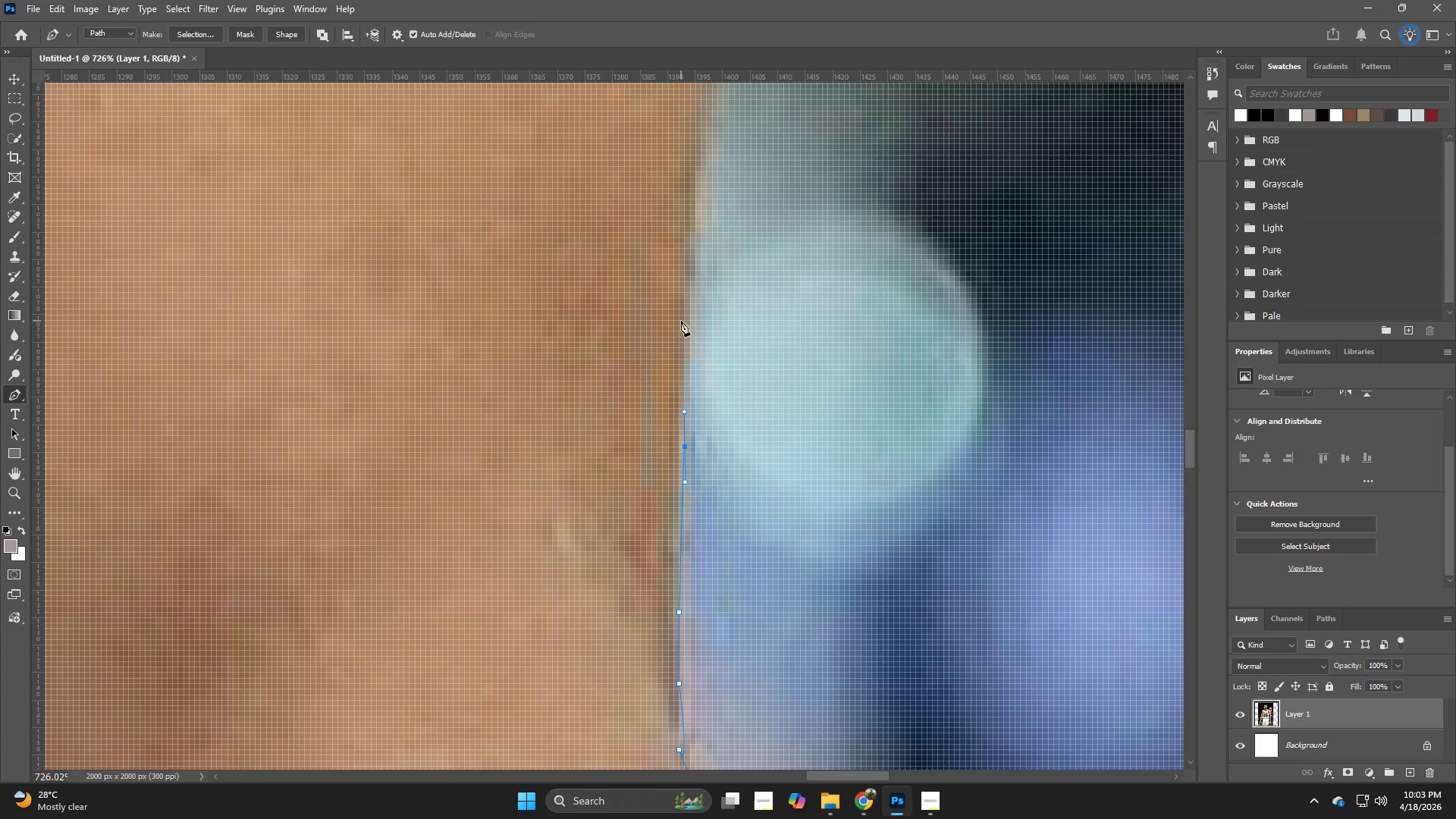 
left_click_drag(start_coordinate=[685, 316], to_coordinate=[682, 368])
 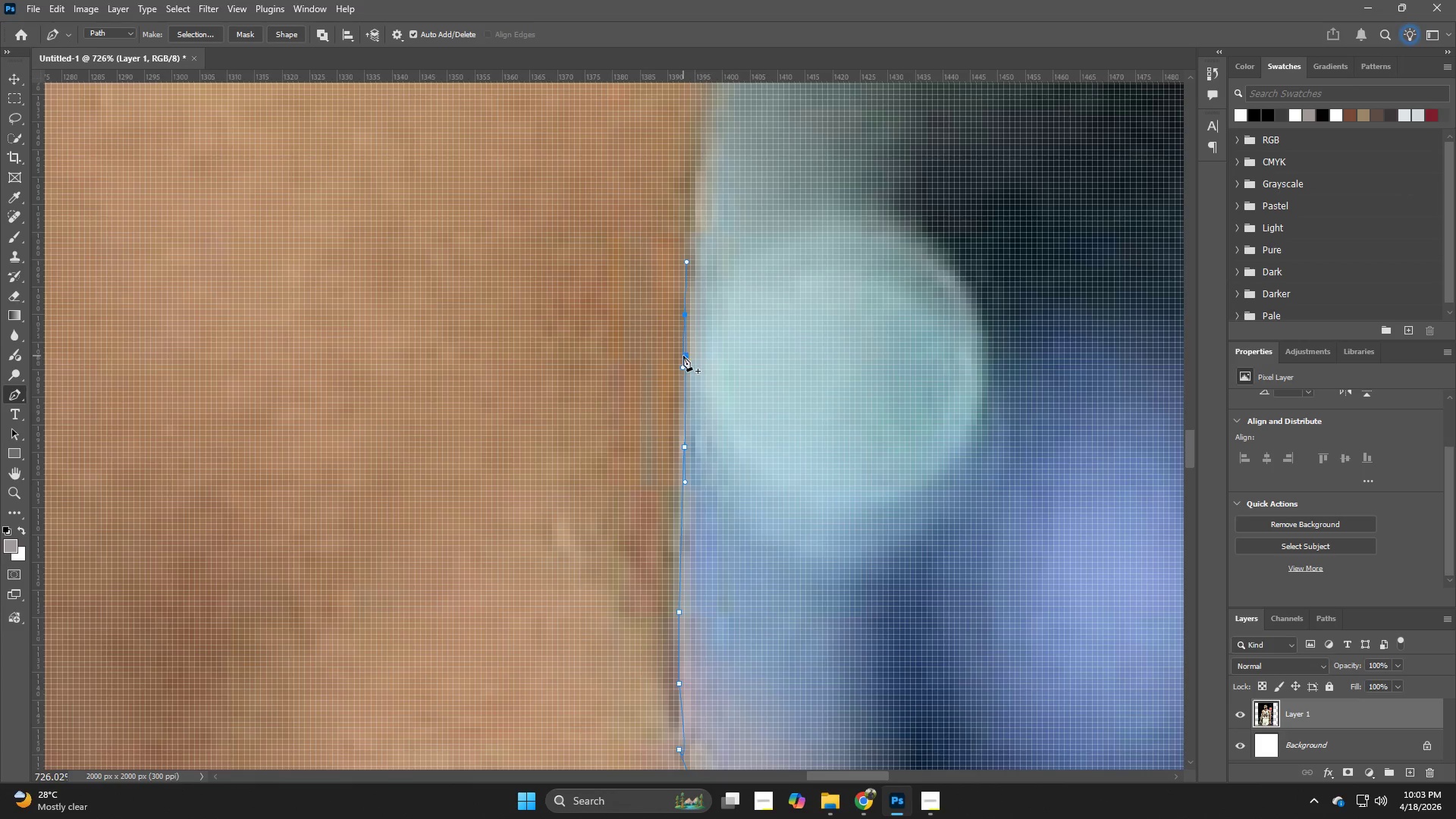 
hold_key(key=Space, duration=1.5)
 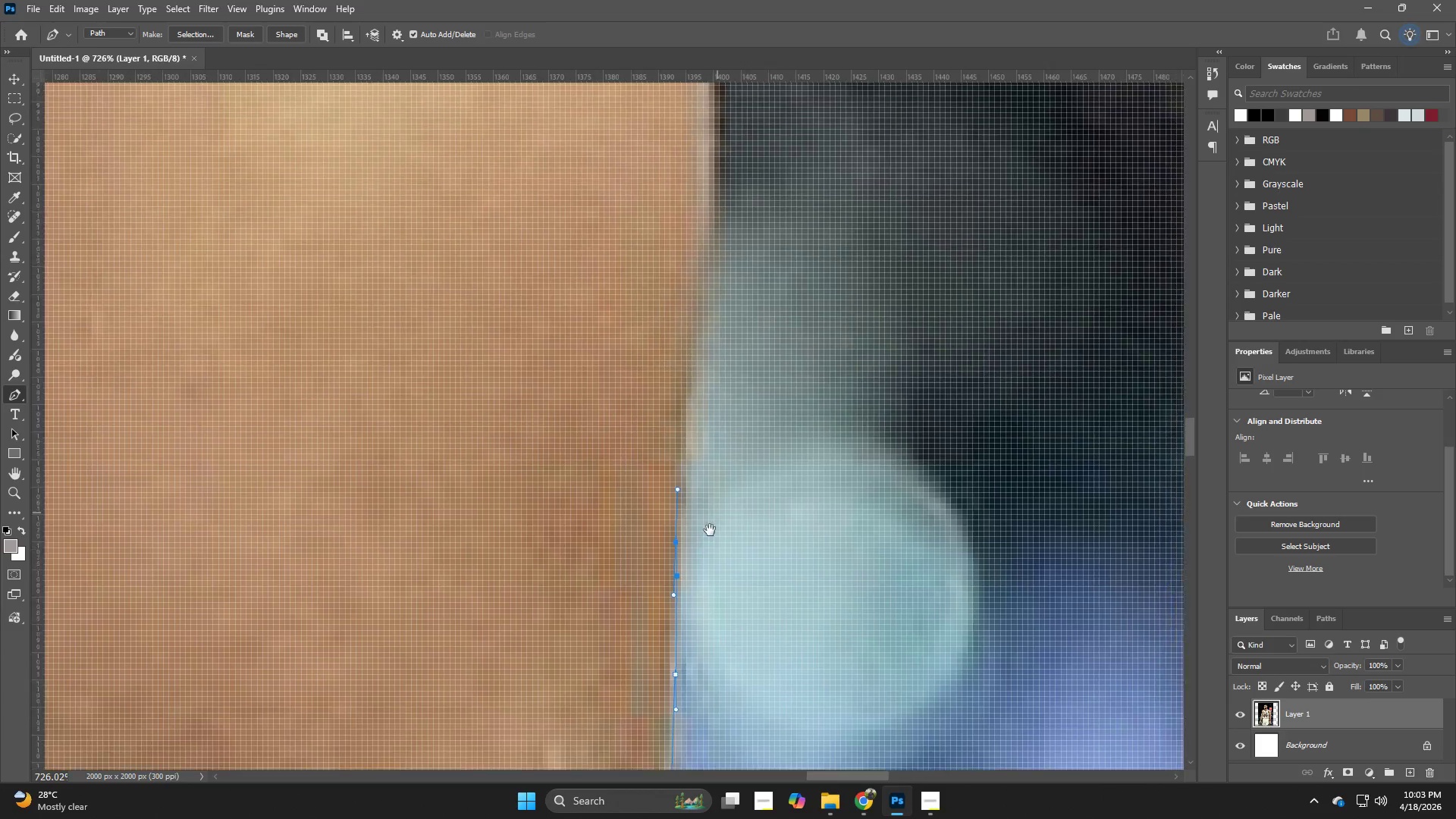 
left_click_drag(start_coordinate=[729, 281], to_coordinate=[705, 562])
 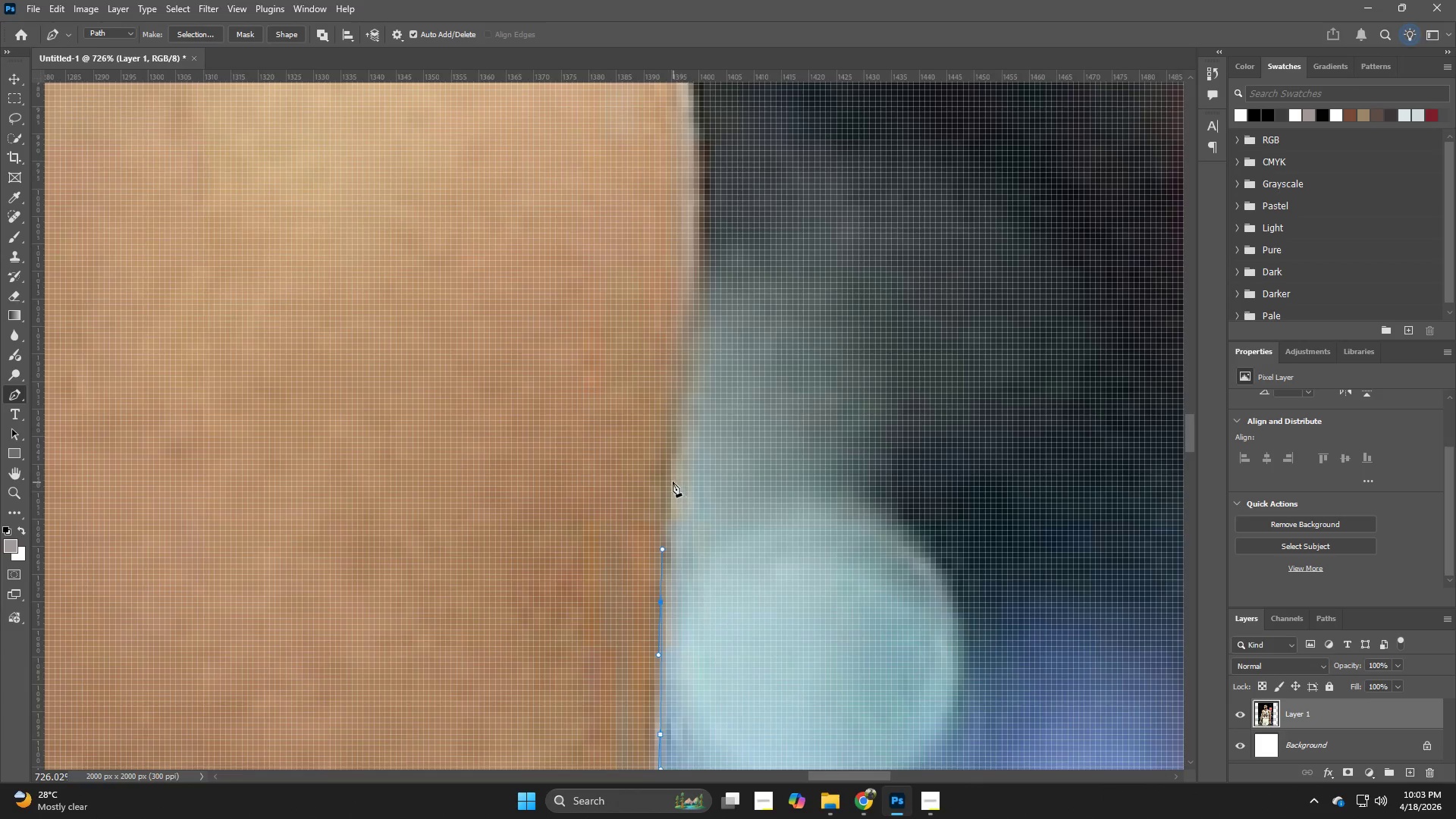 
hold_key(key=Space, duration=0.97)
 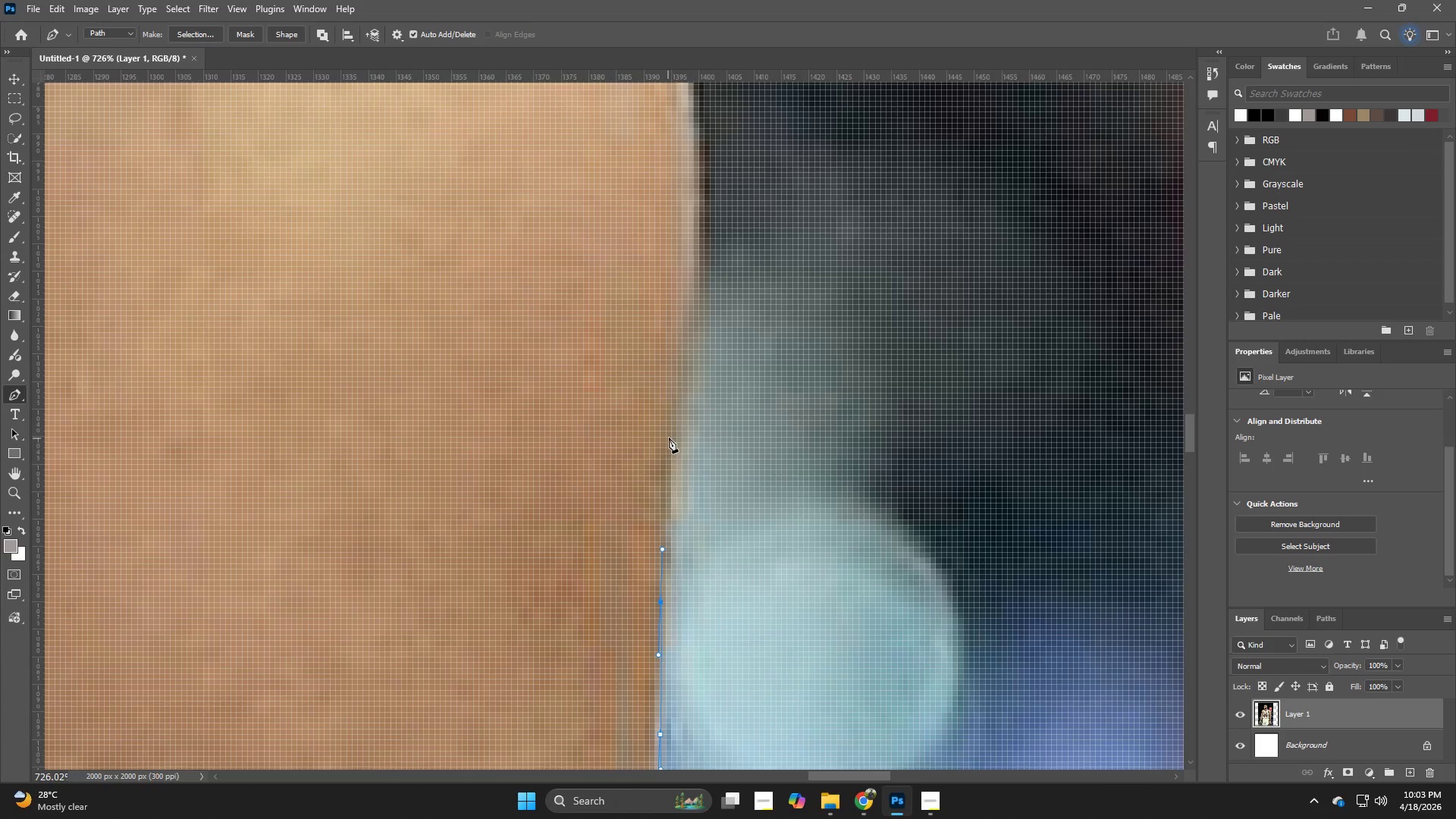 
left_click_drag(start_coordinate=[669, 438], to_coordinate=[661, 483])
 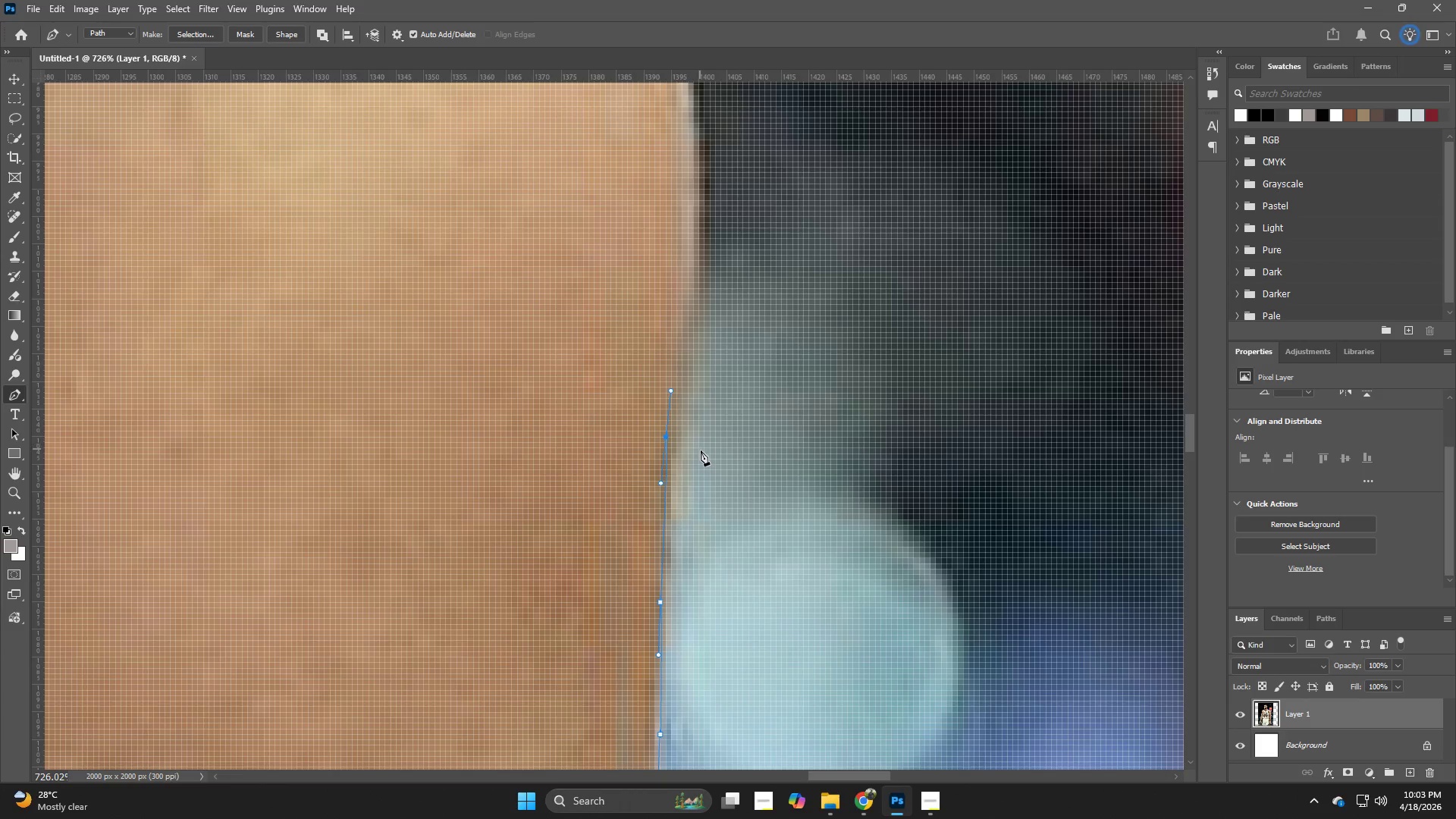 
key(Control+ControlLeft)
 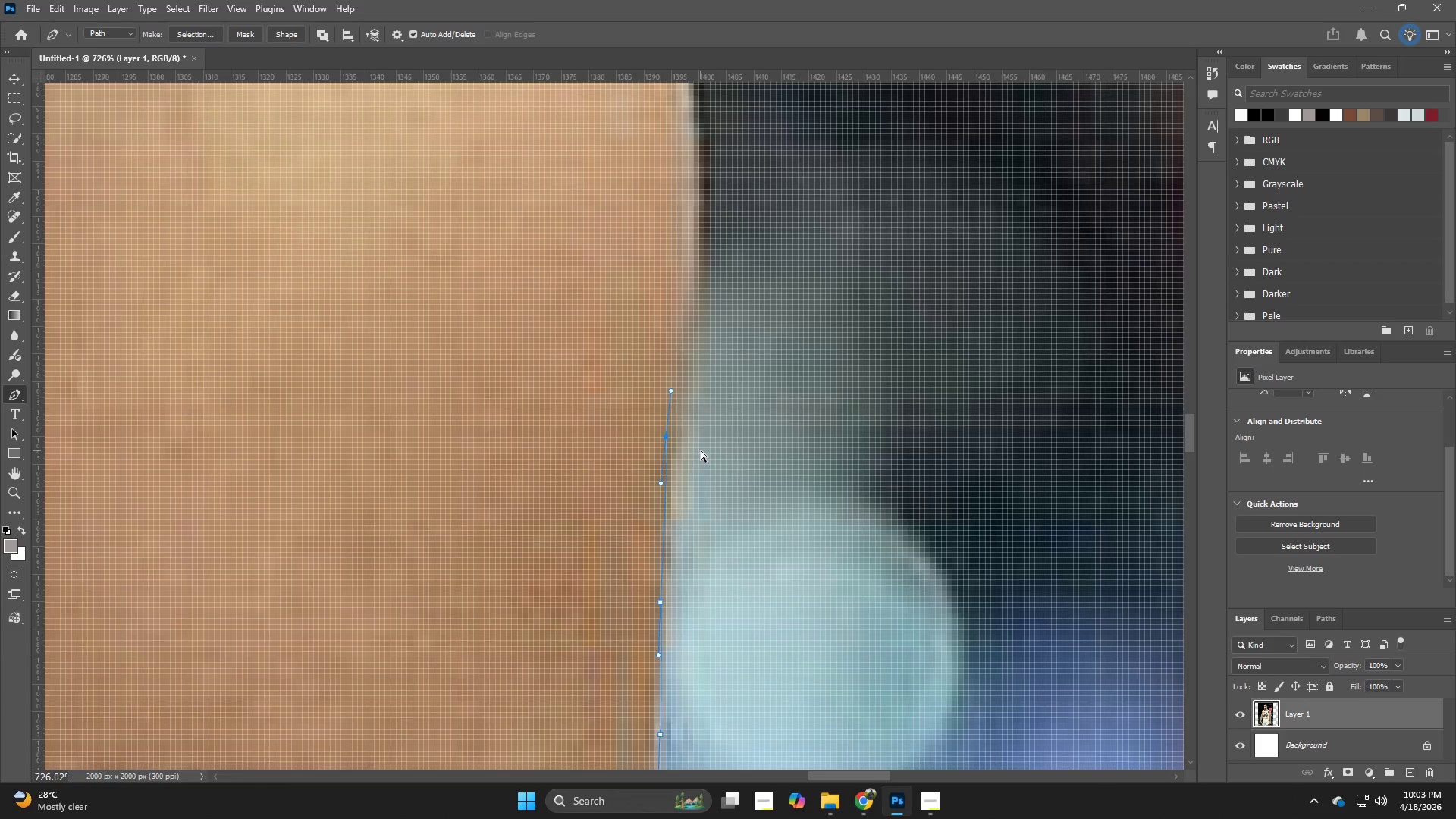 
key(Control+Z)
 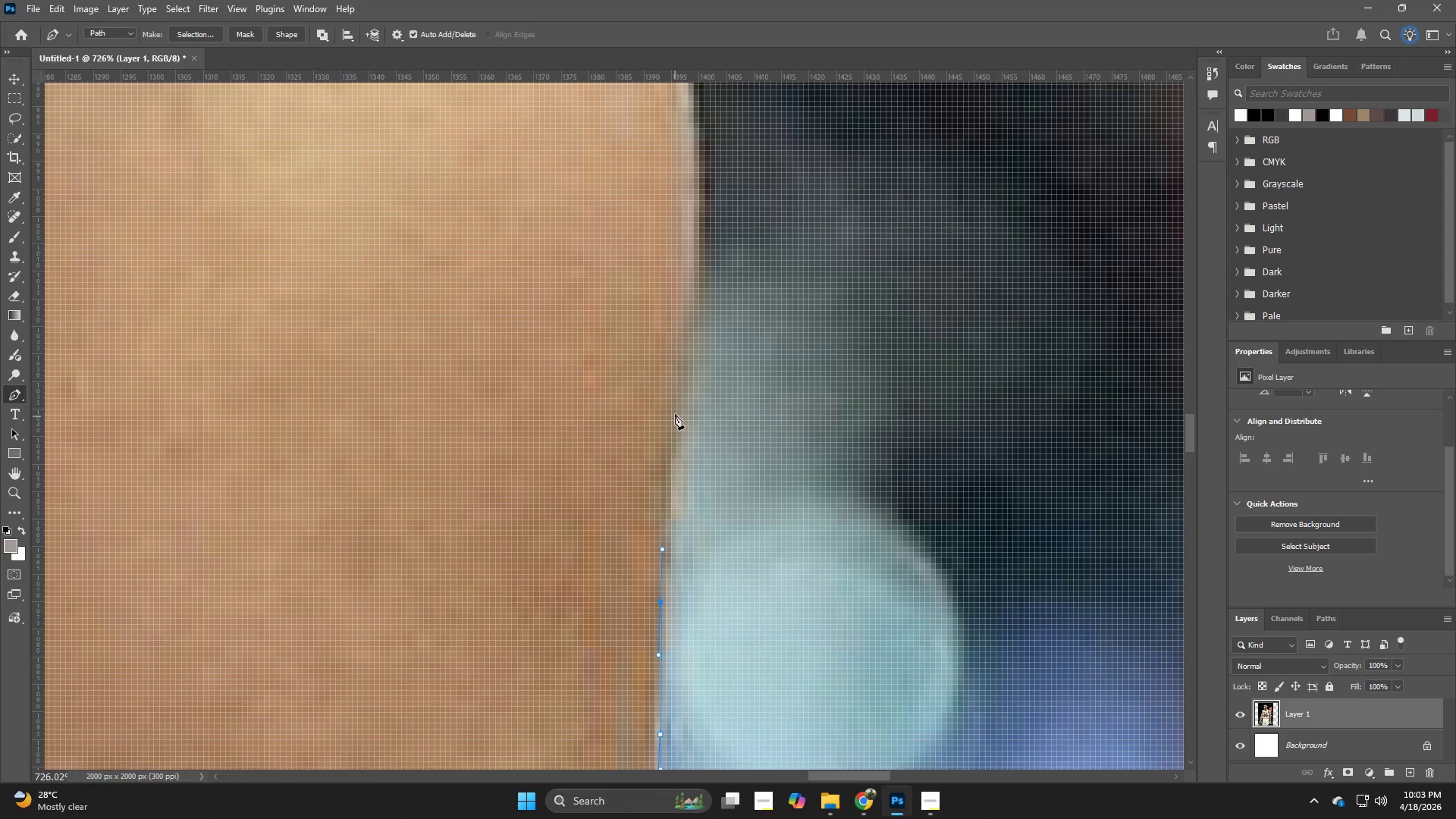 
left_click_drag(start_coordinate=[676, 412], to_coordinate=[686, 335])
 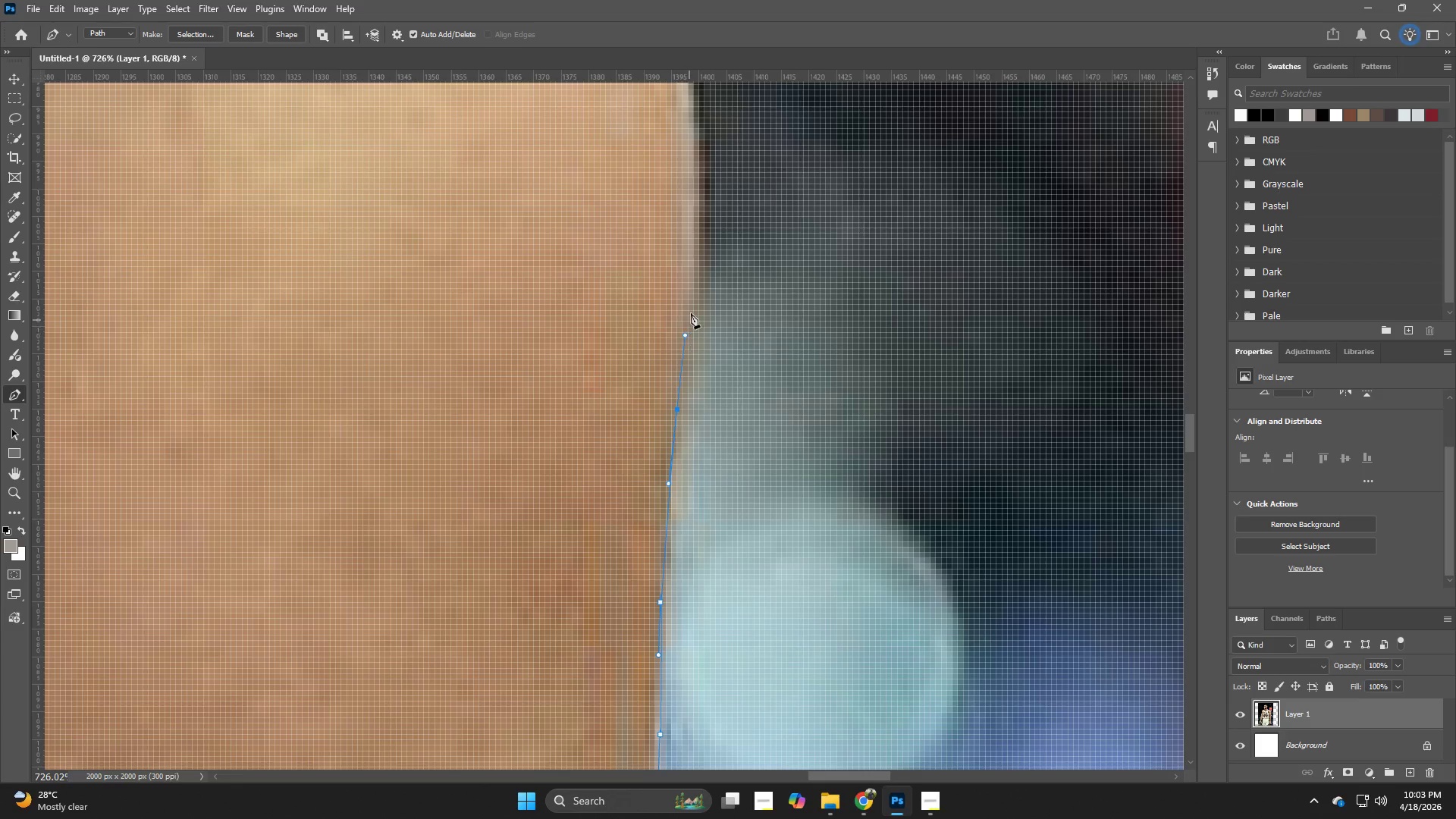 
hold_key(key=Space, duration=1.02)
 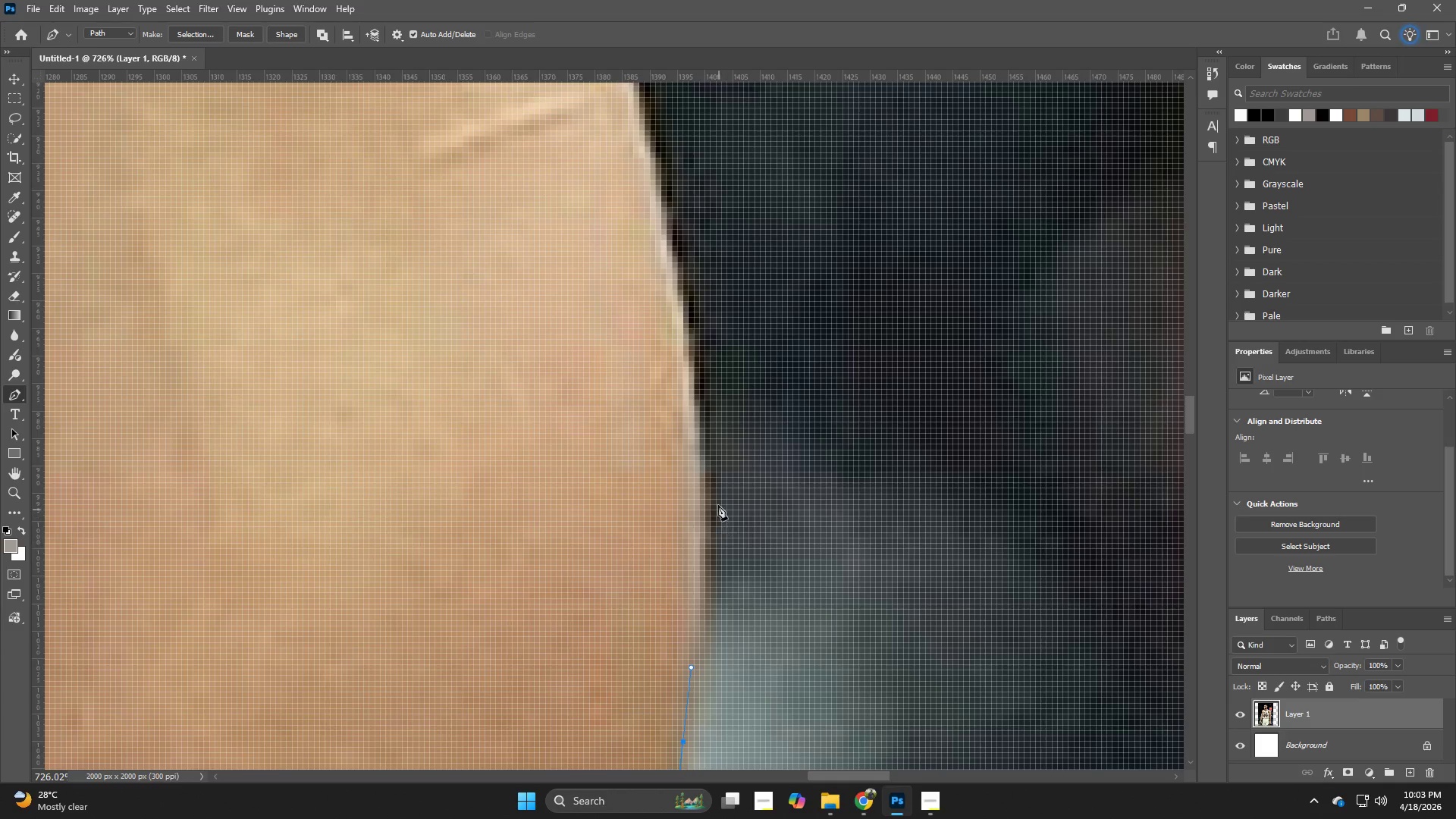 
left_click_drag(start_coordinate=[736, 255], to_coordinate=[742, 561])
 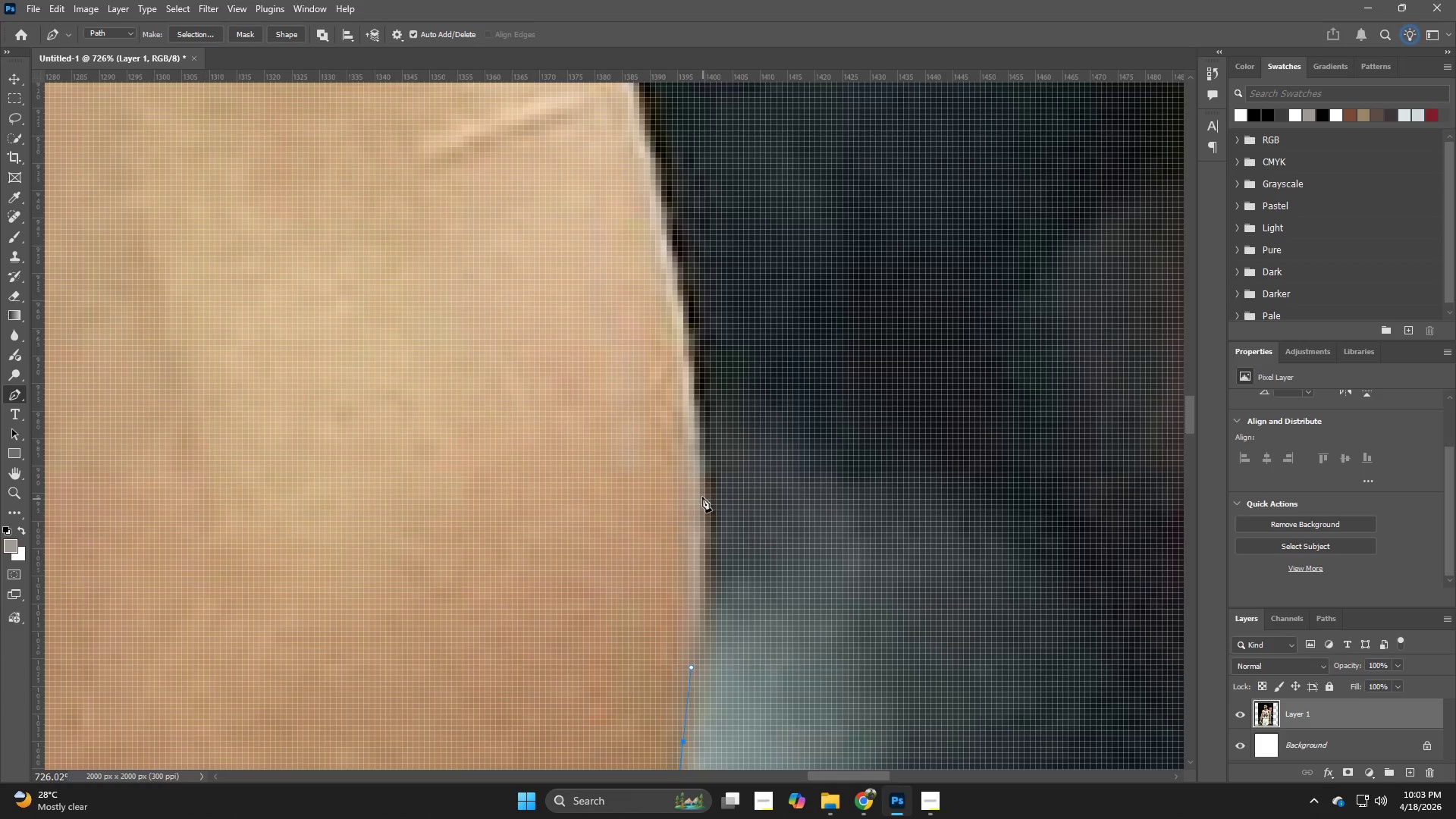 
left_click_drag(start_coordinate=[701, 495], to_coordinate=[701, 489])
 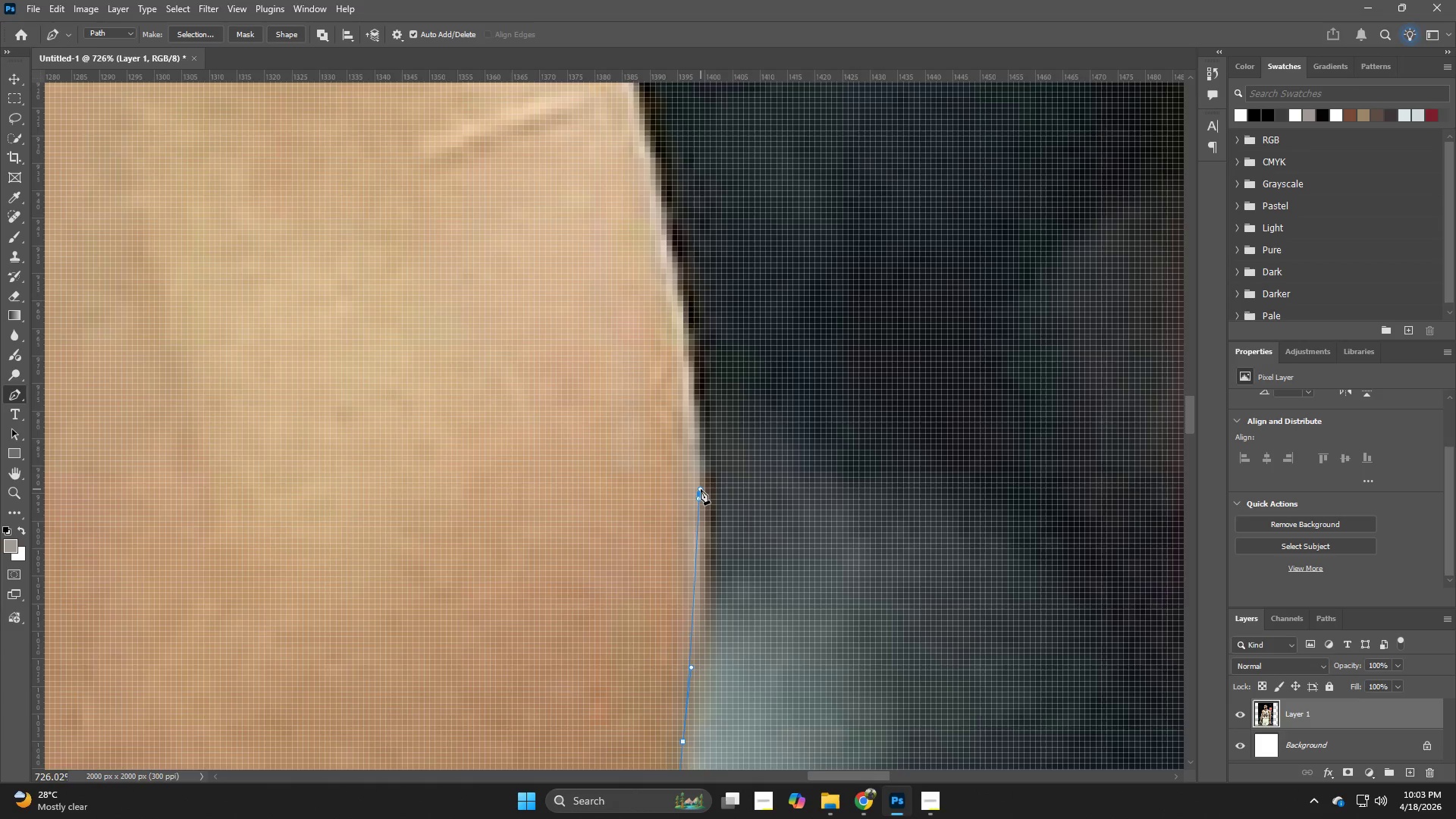 
left_click_drag(start_coordinate=[701, 489], to_coordinate=[698, 458])
 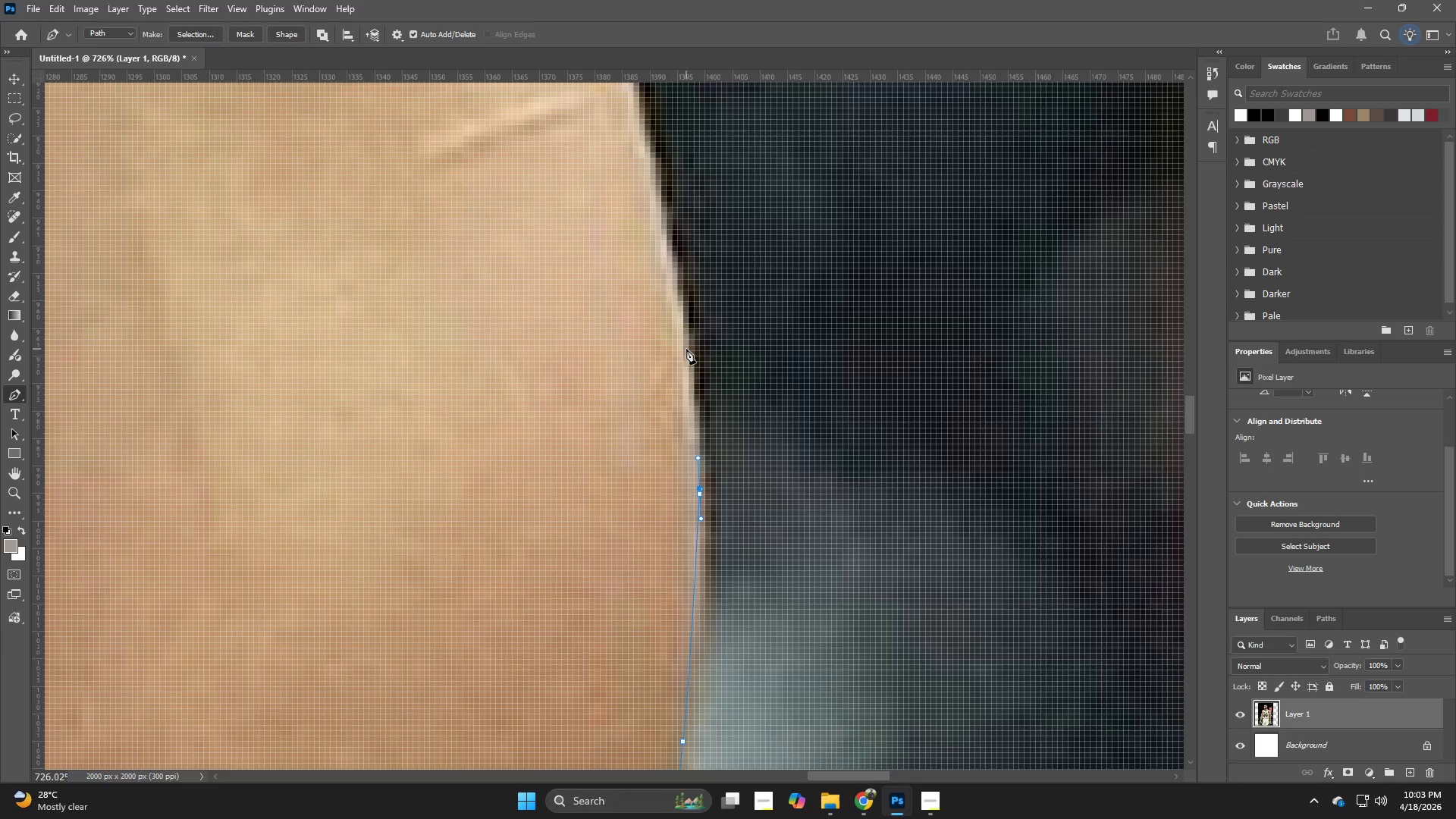 
wait(6.06)
 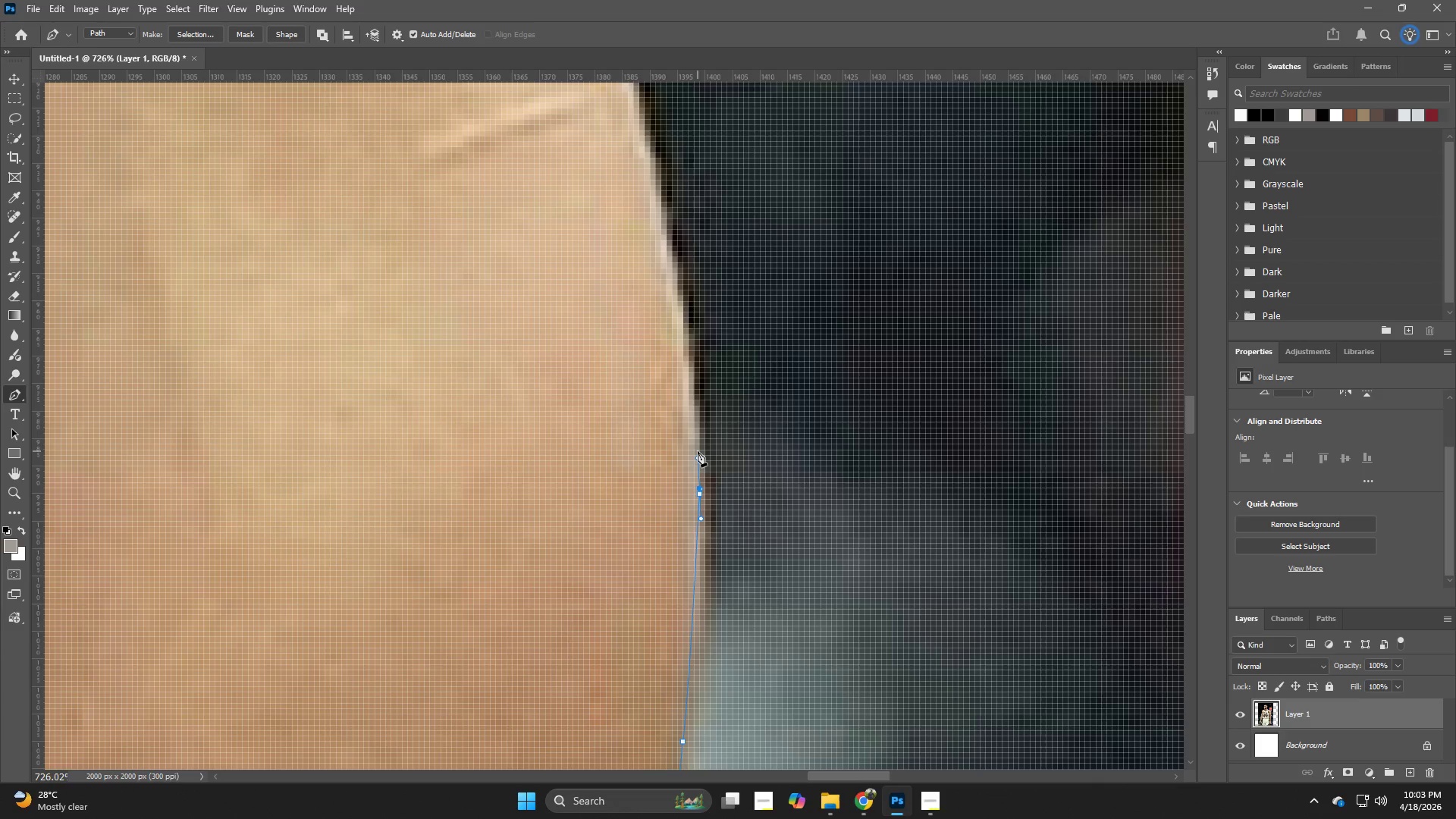 
left_click_drag(start_coordinate=[683, 349], to_coordinate=[679, 322])
 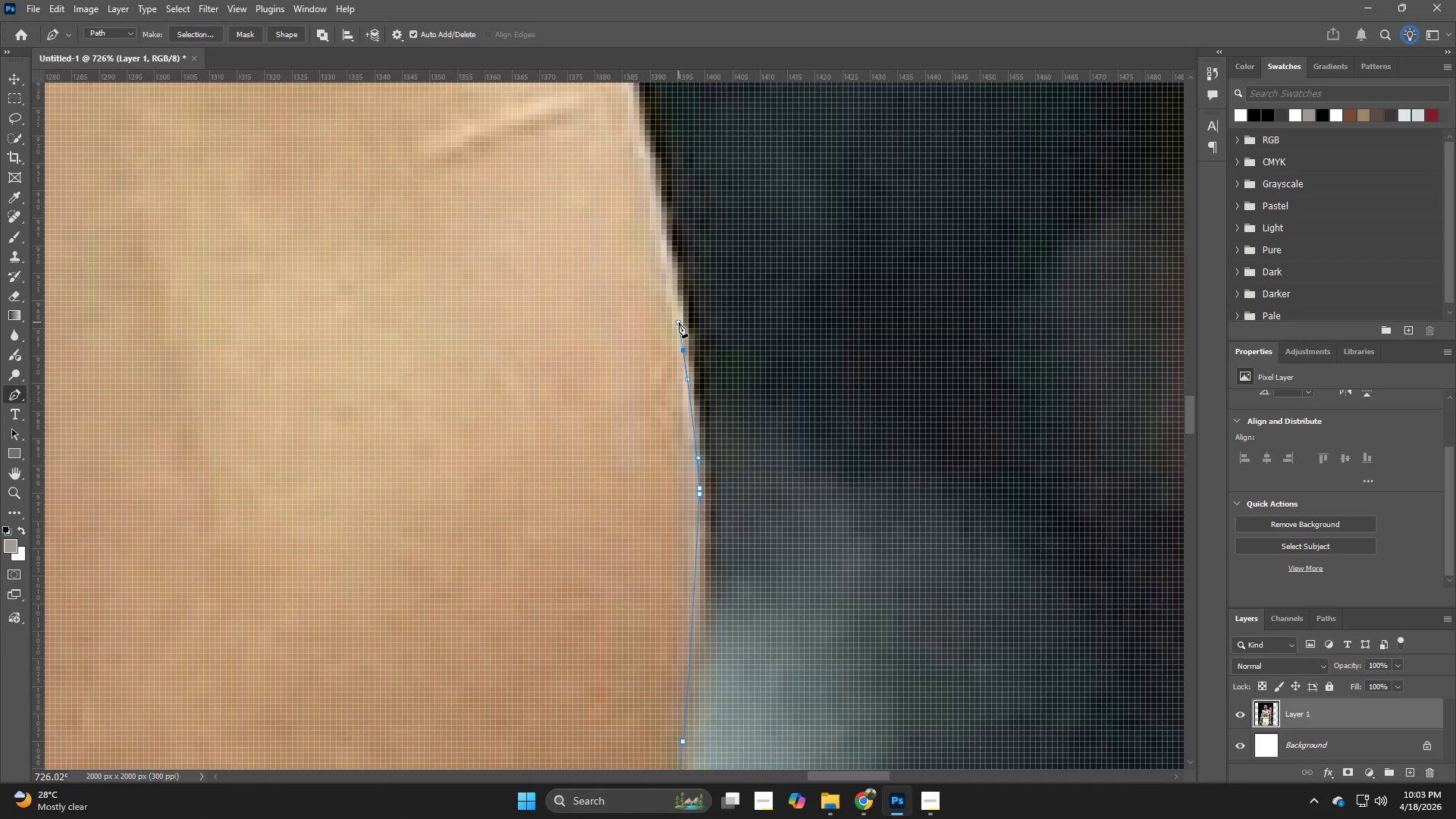 
key(Control+ControlLeft)
 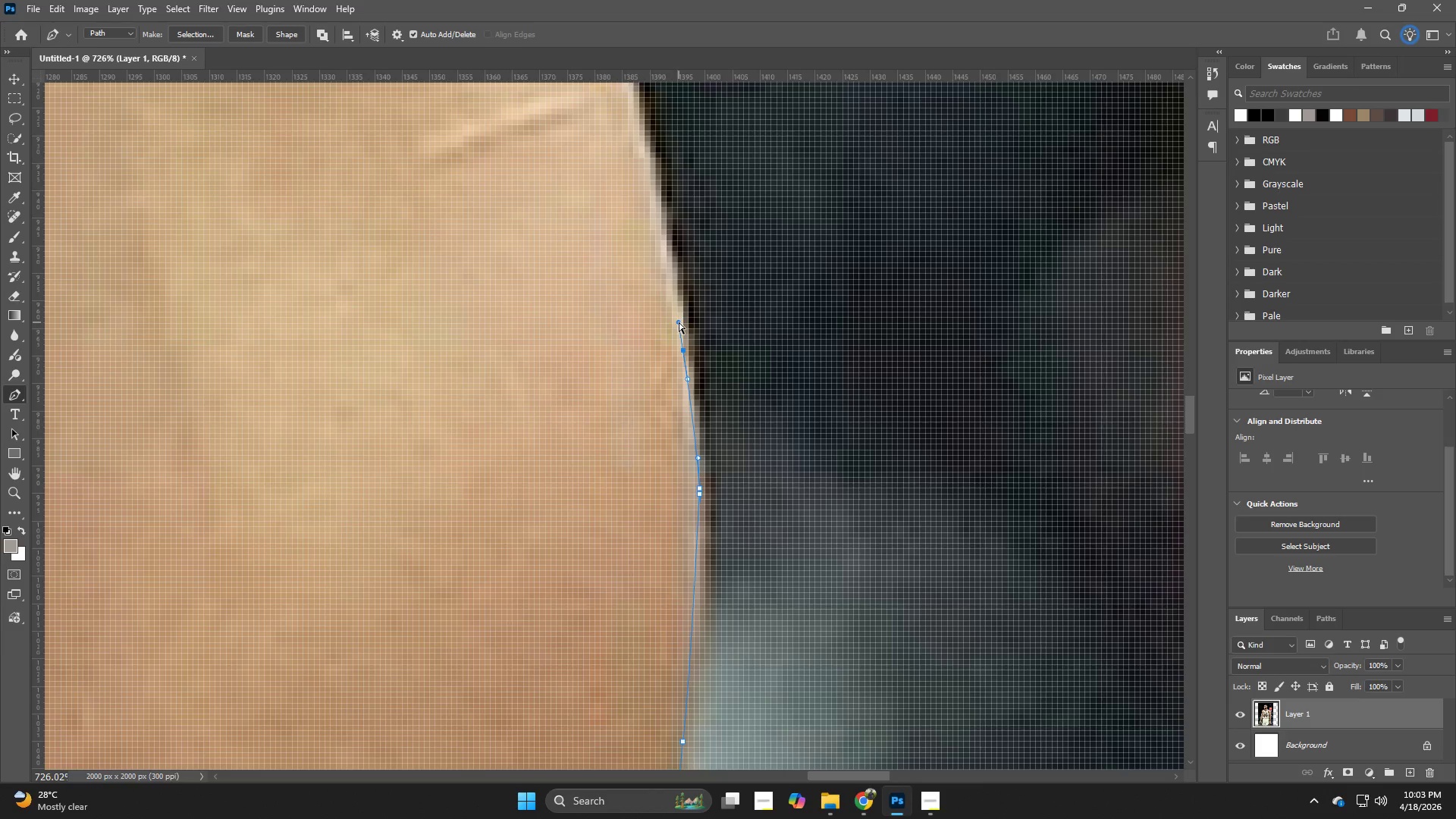 
key(Control+Z)
 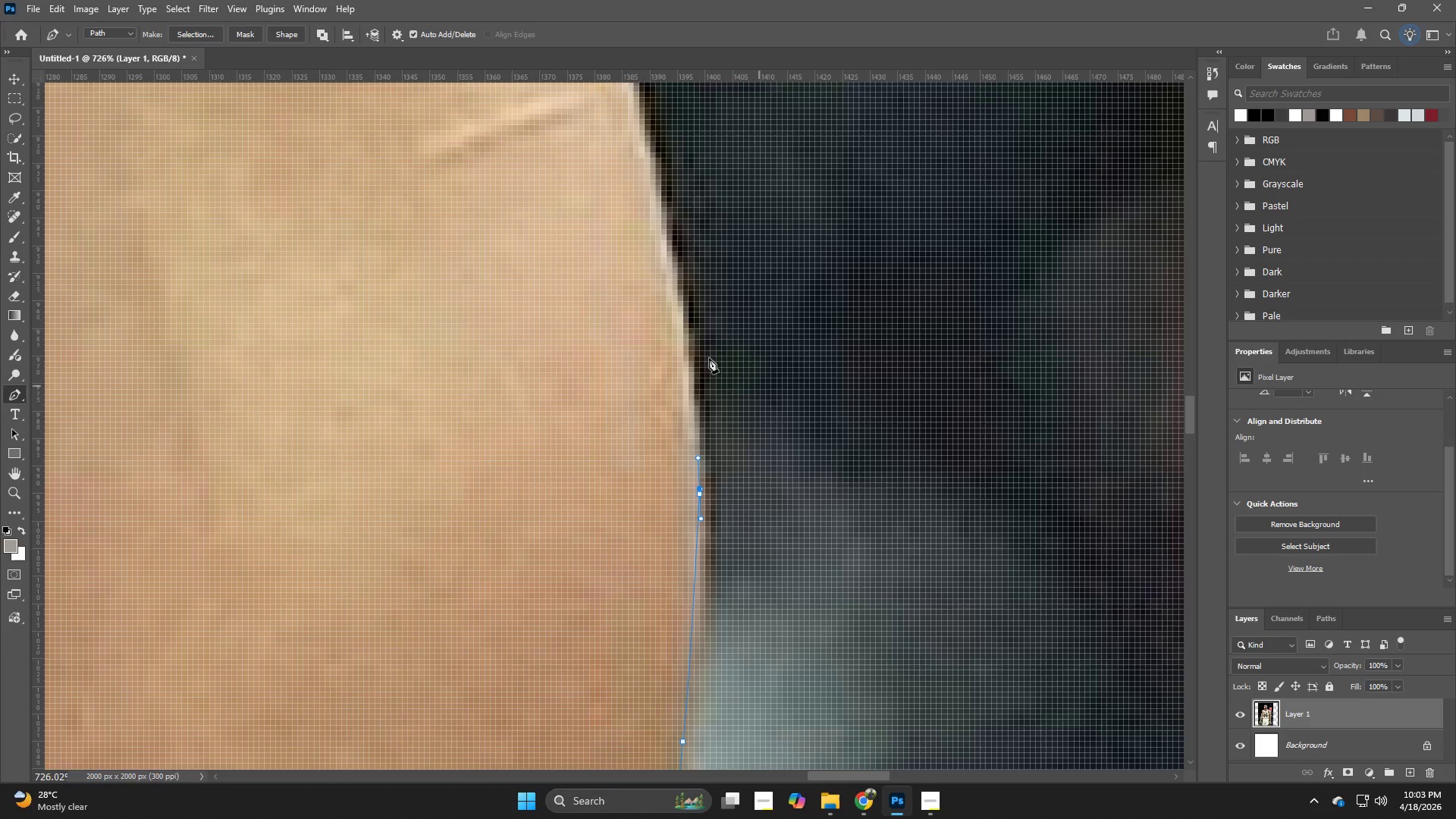 
left_click_drag(start_coordinate=[684, 309], to_coordinate=[708, 224])
 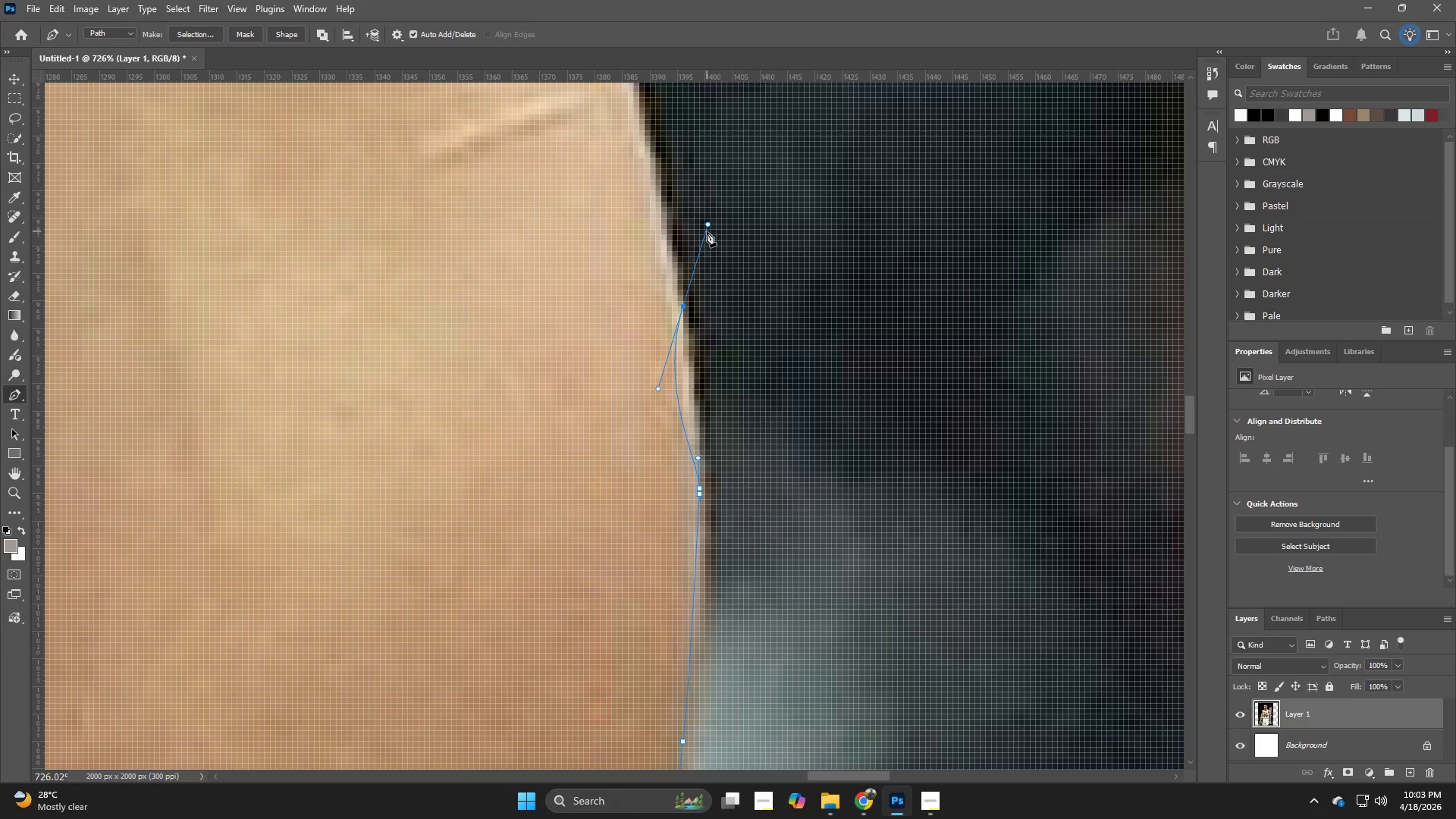 
key(Control+ControlLeft)
 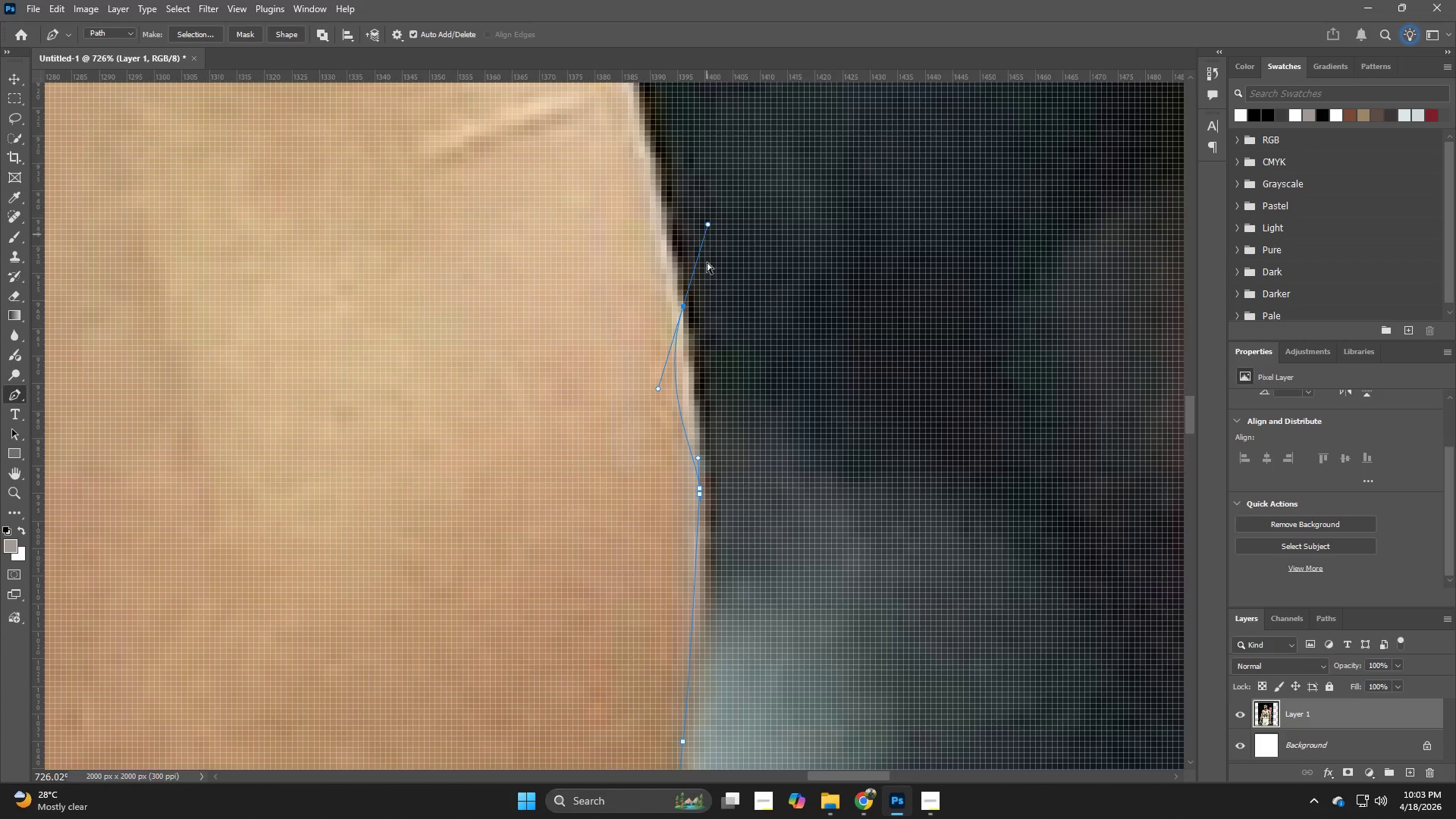 
key(Control+Z)
 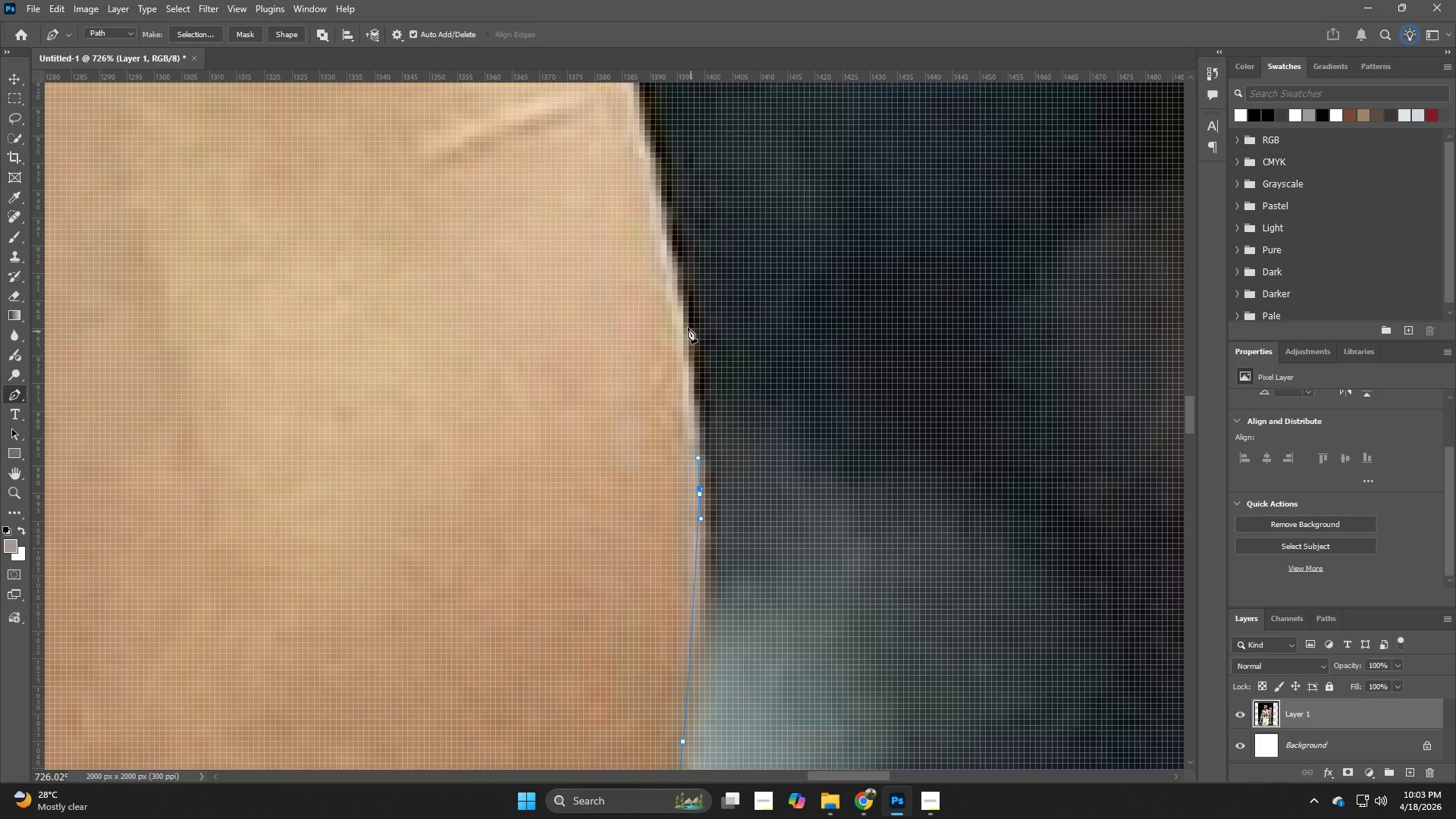 
left_click_drag(start_coordinate=[688, 318], to_coordinate=[692, 245])
 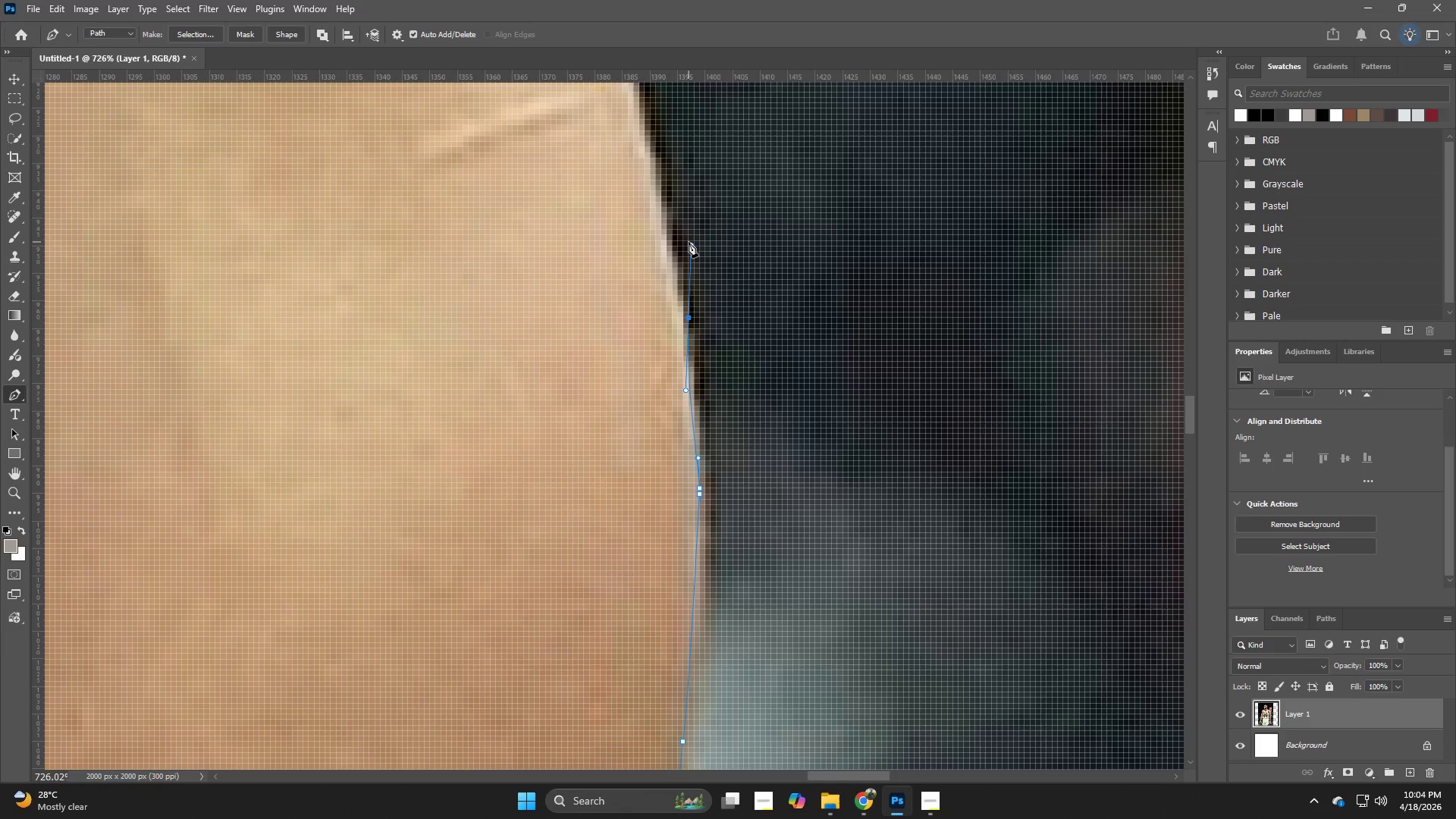 
key(Control+ControlLeft)
 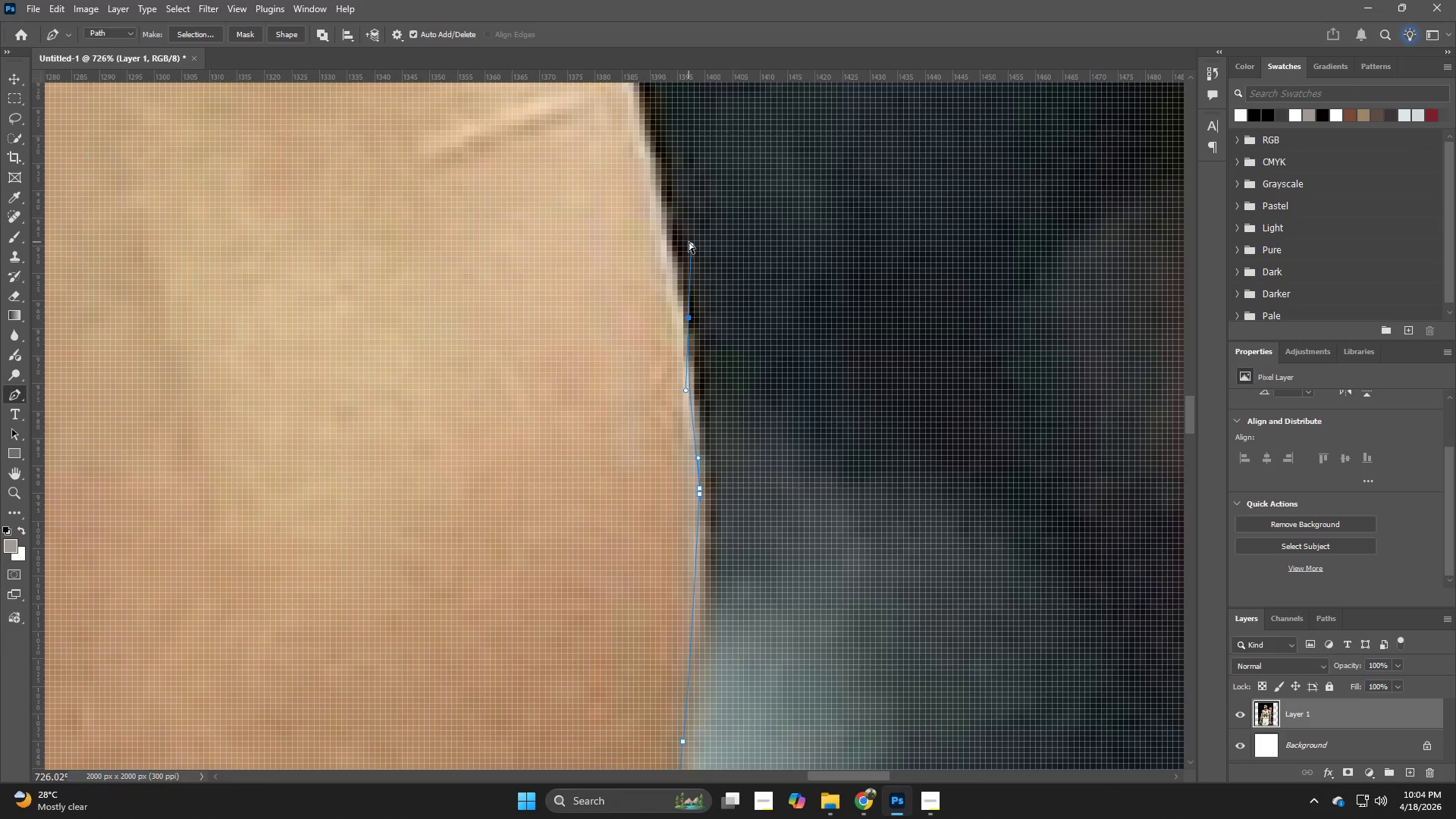 
key(Control+Z)
 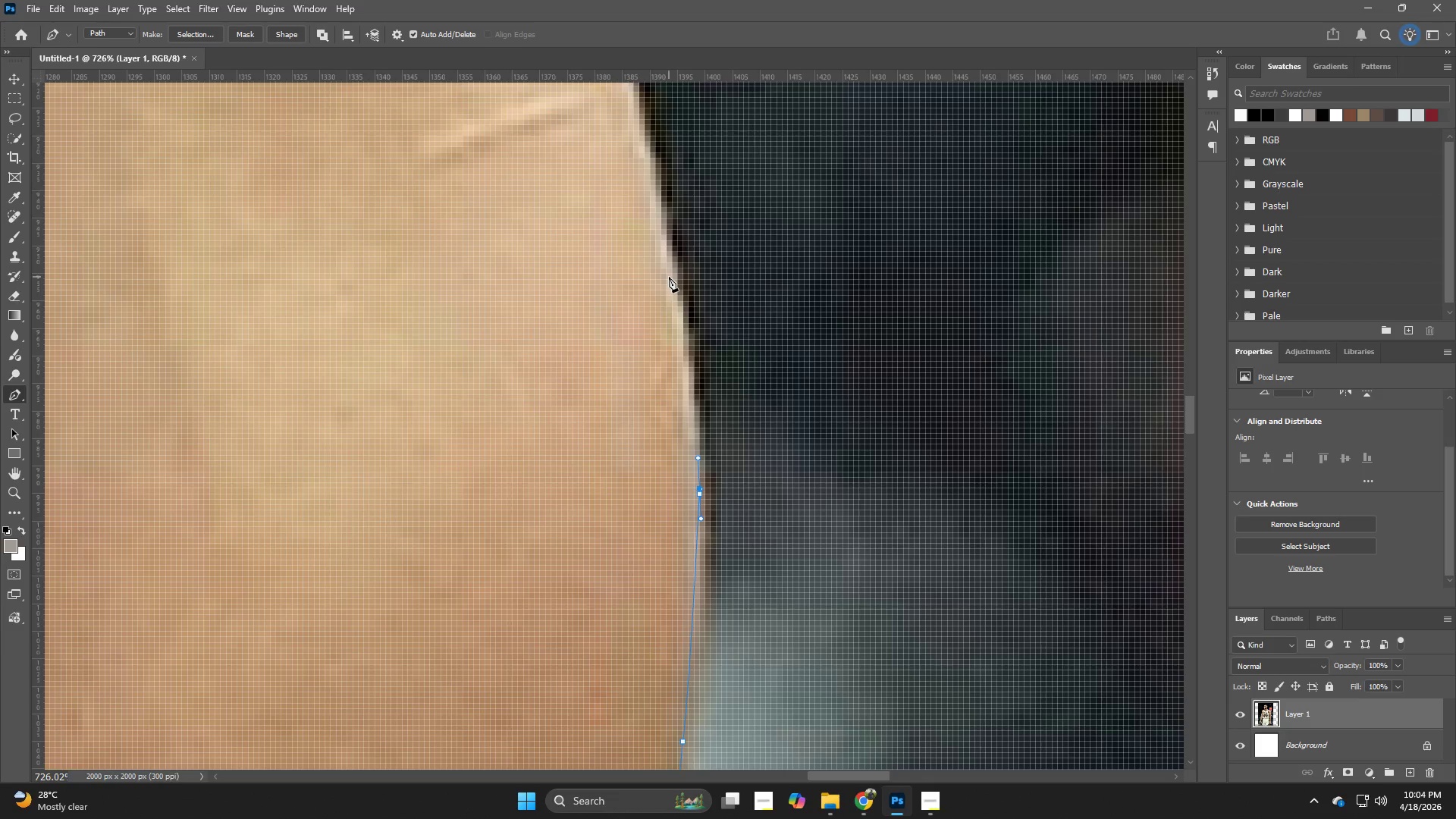 
hold_key(key=Space, duration=0.91)
 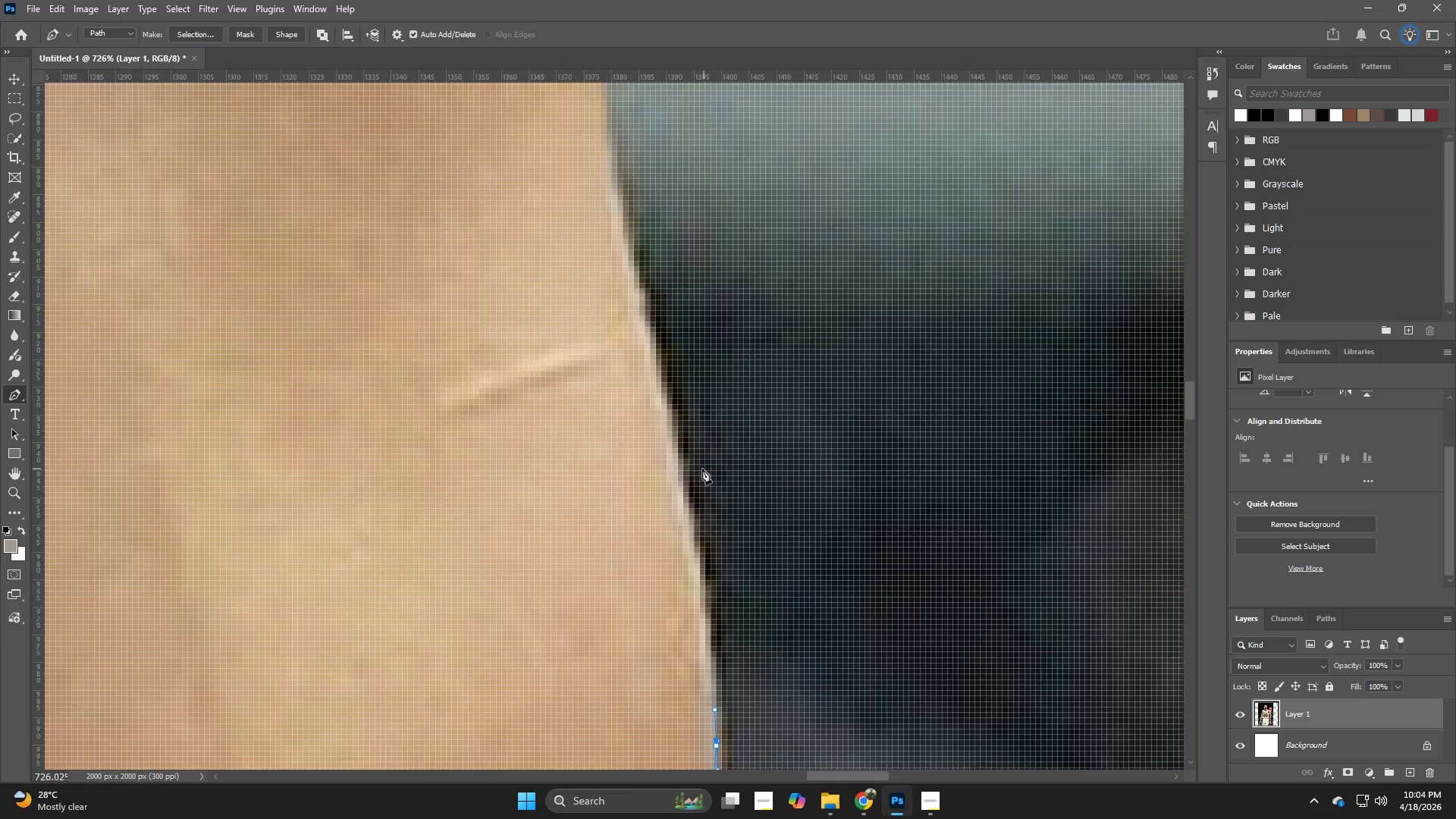 
left_click_drag(start_coordinate=[756, 270], to_coordinate=[780, 468])
 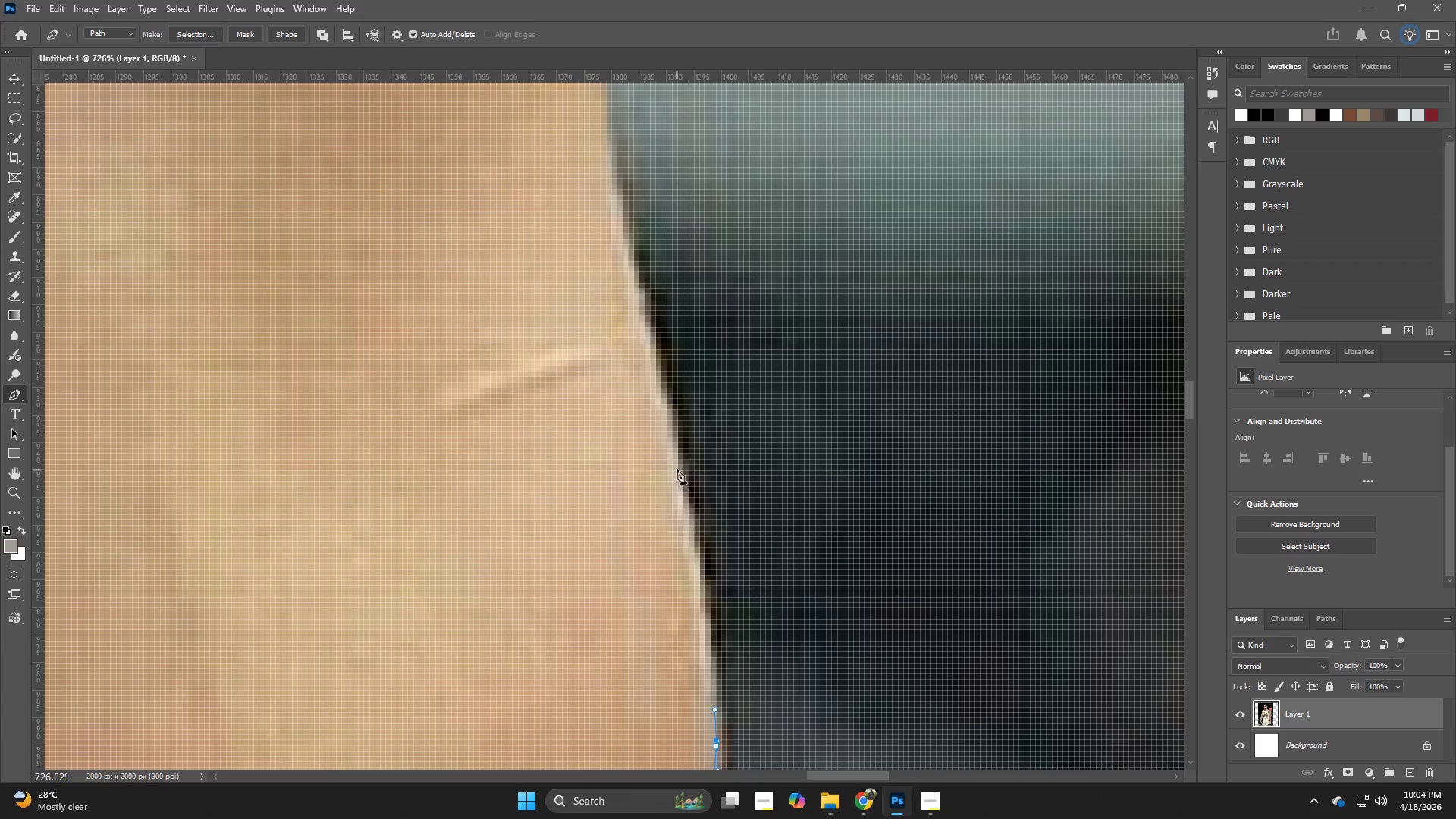 
left_click_drag(start_coordinate=[680, 462], to_coordinate=[679, 466])
 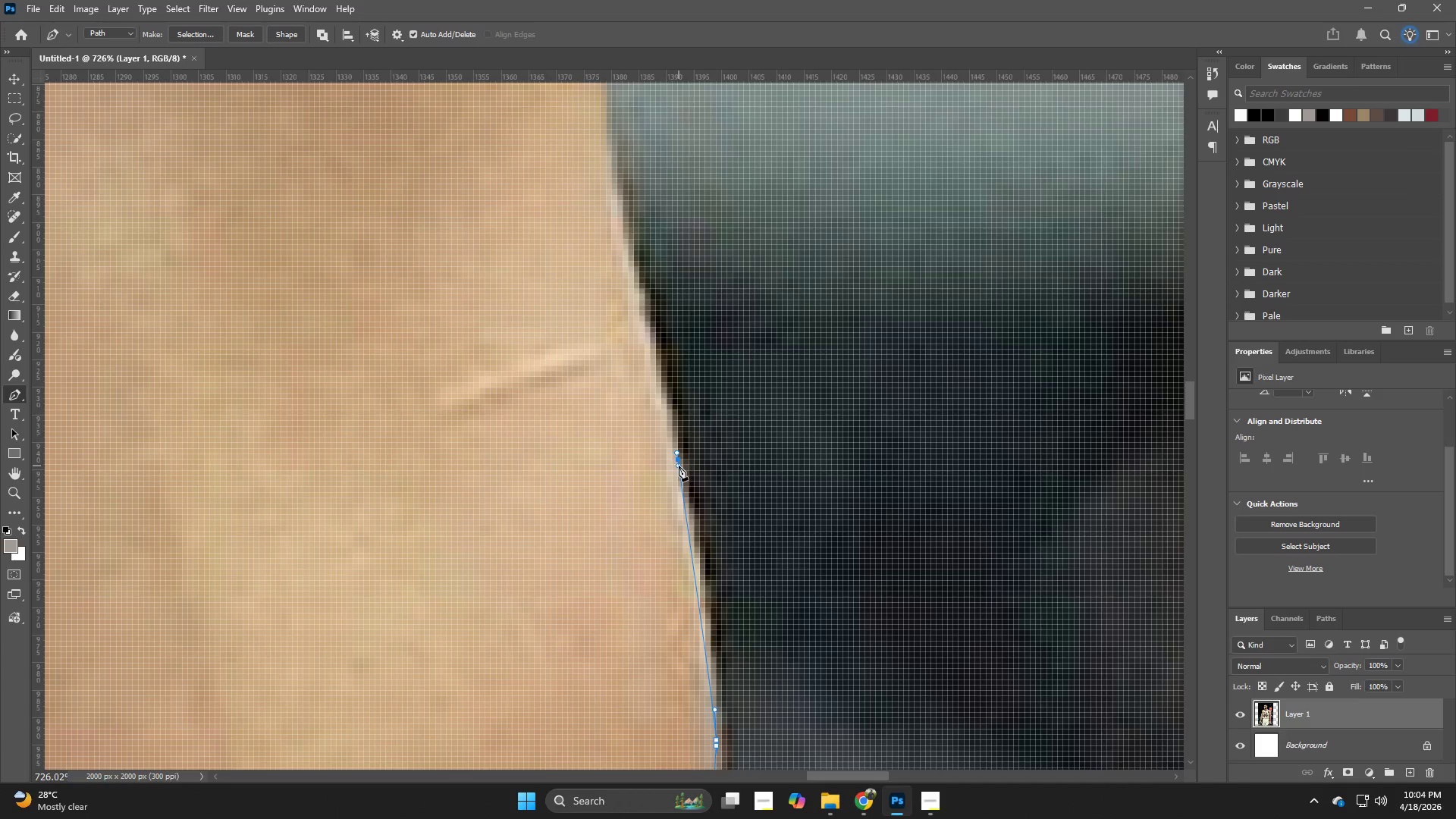 
key(Control+Z)
 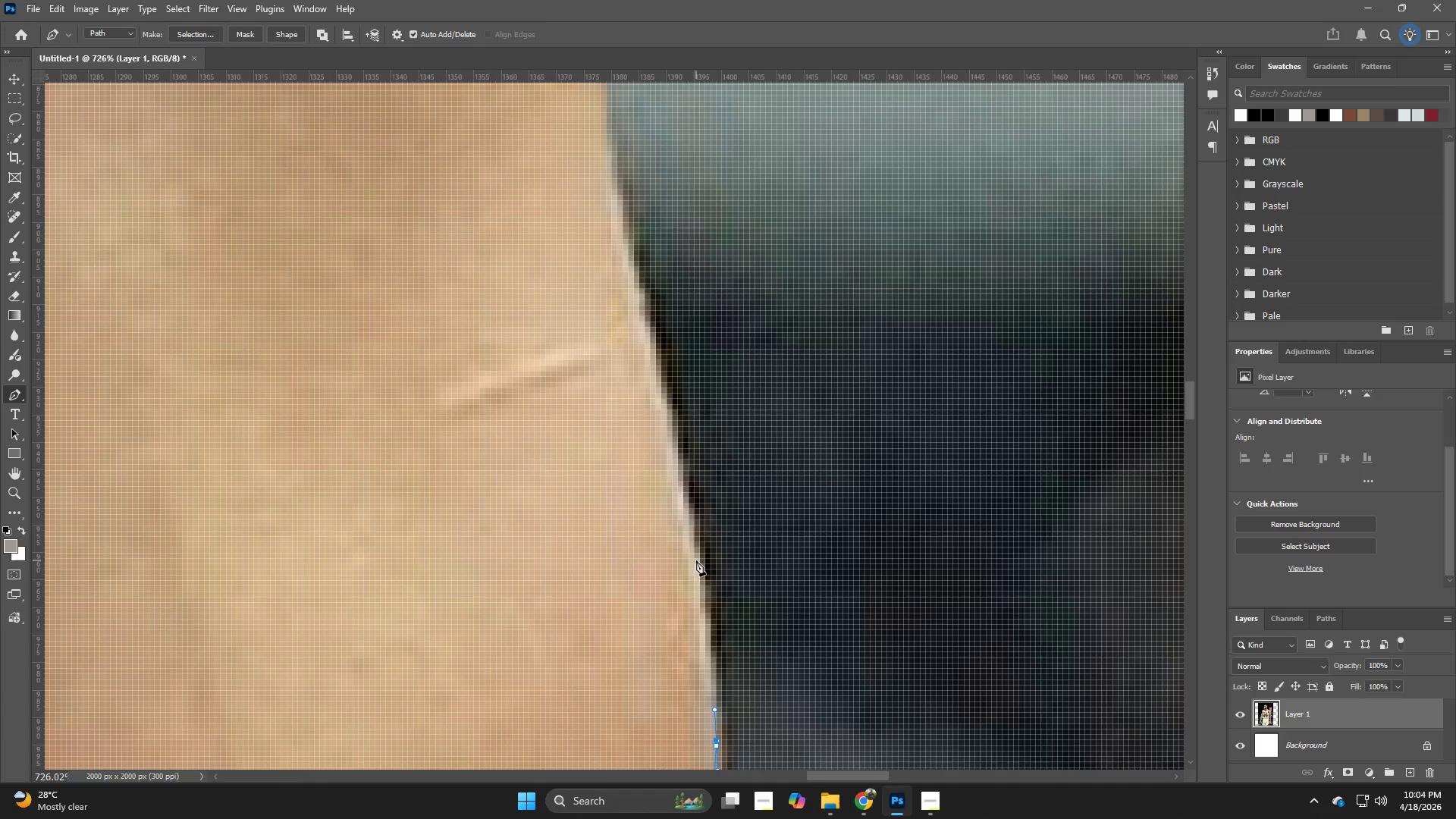 
left_click([694, 551])
 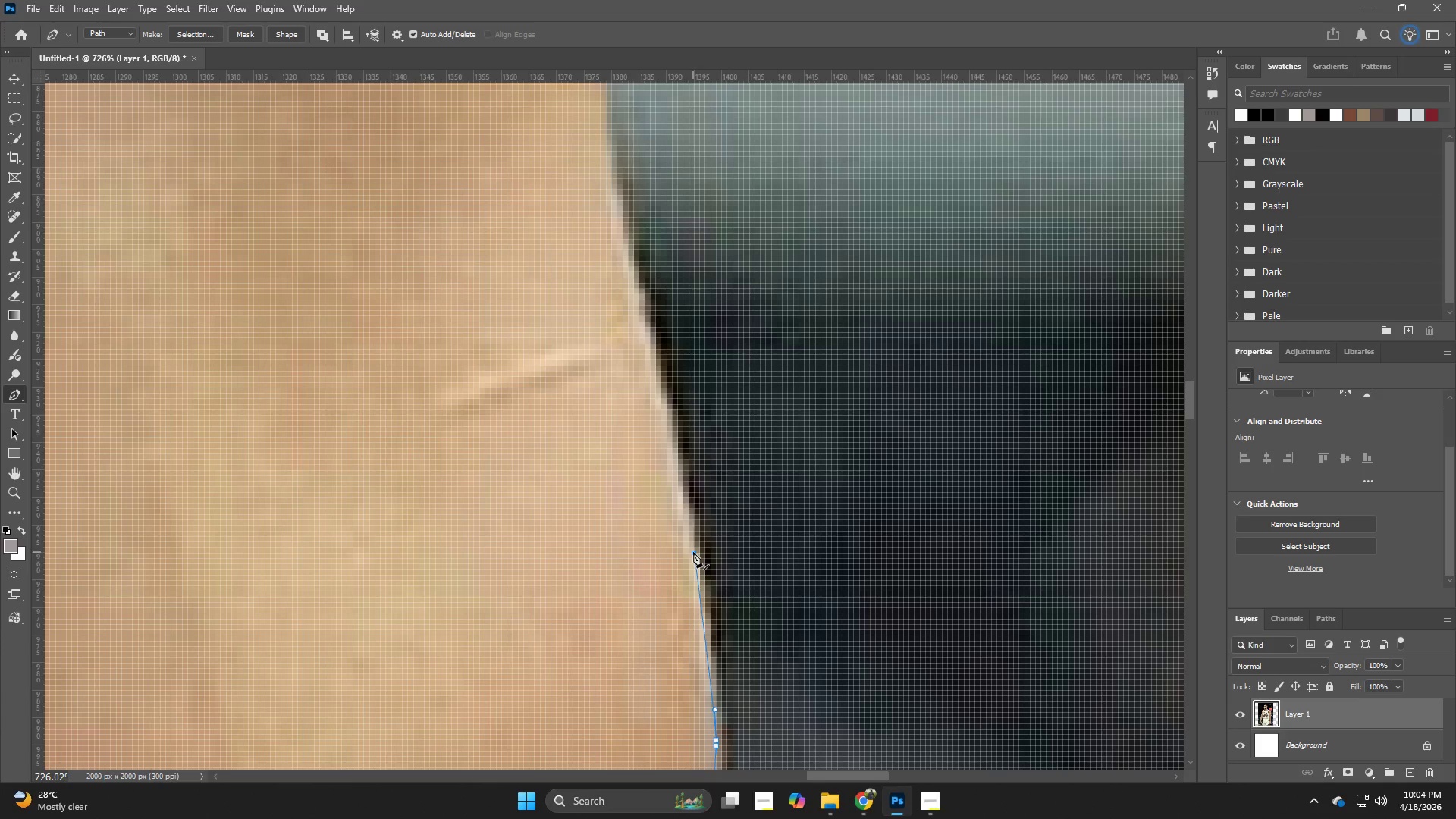 
key(Control+ControlLeft)
 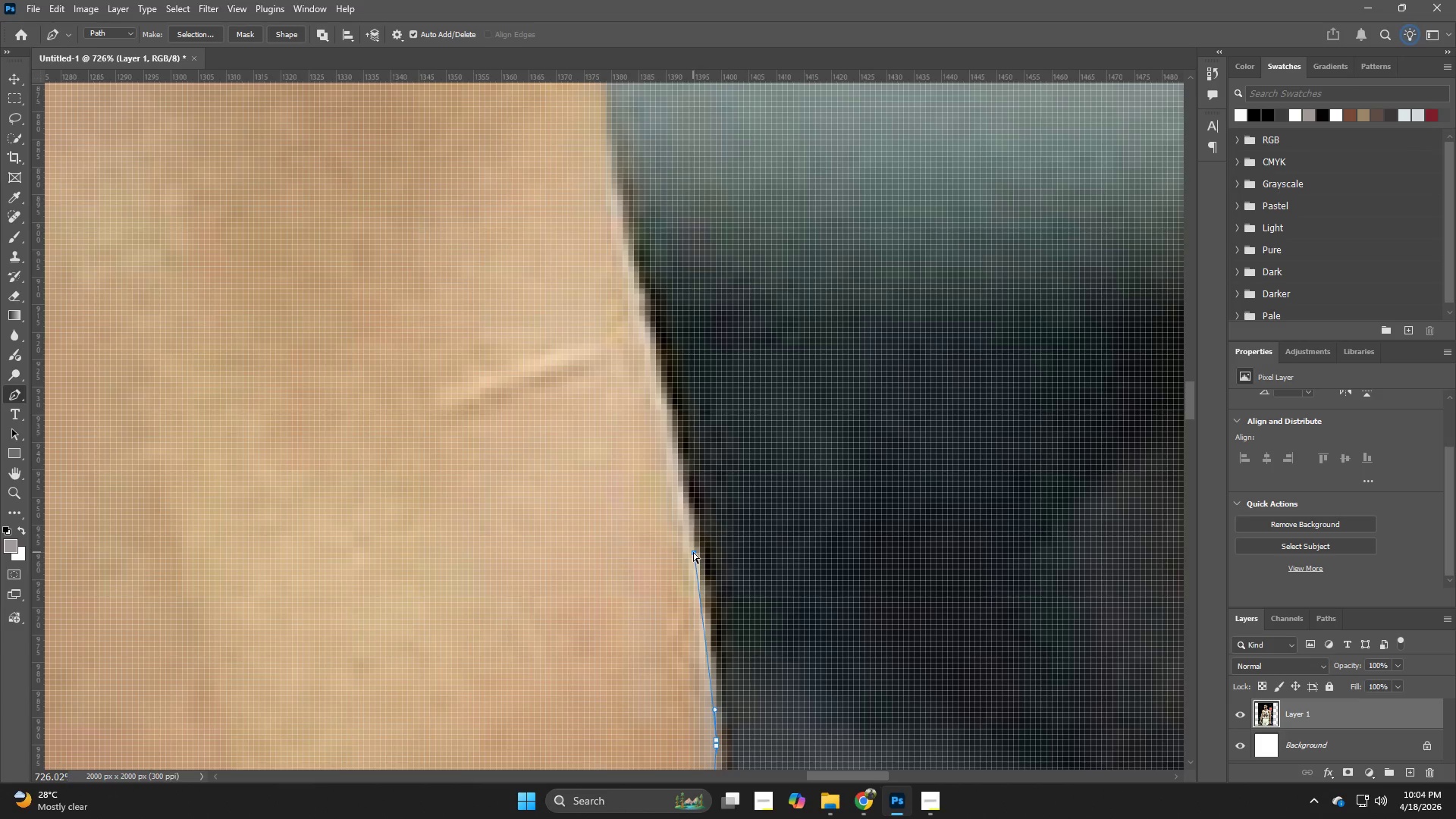 
key(Control+Z)
 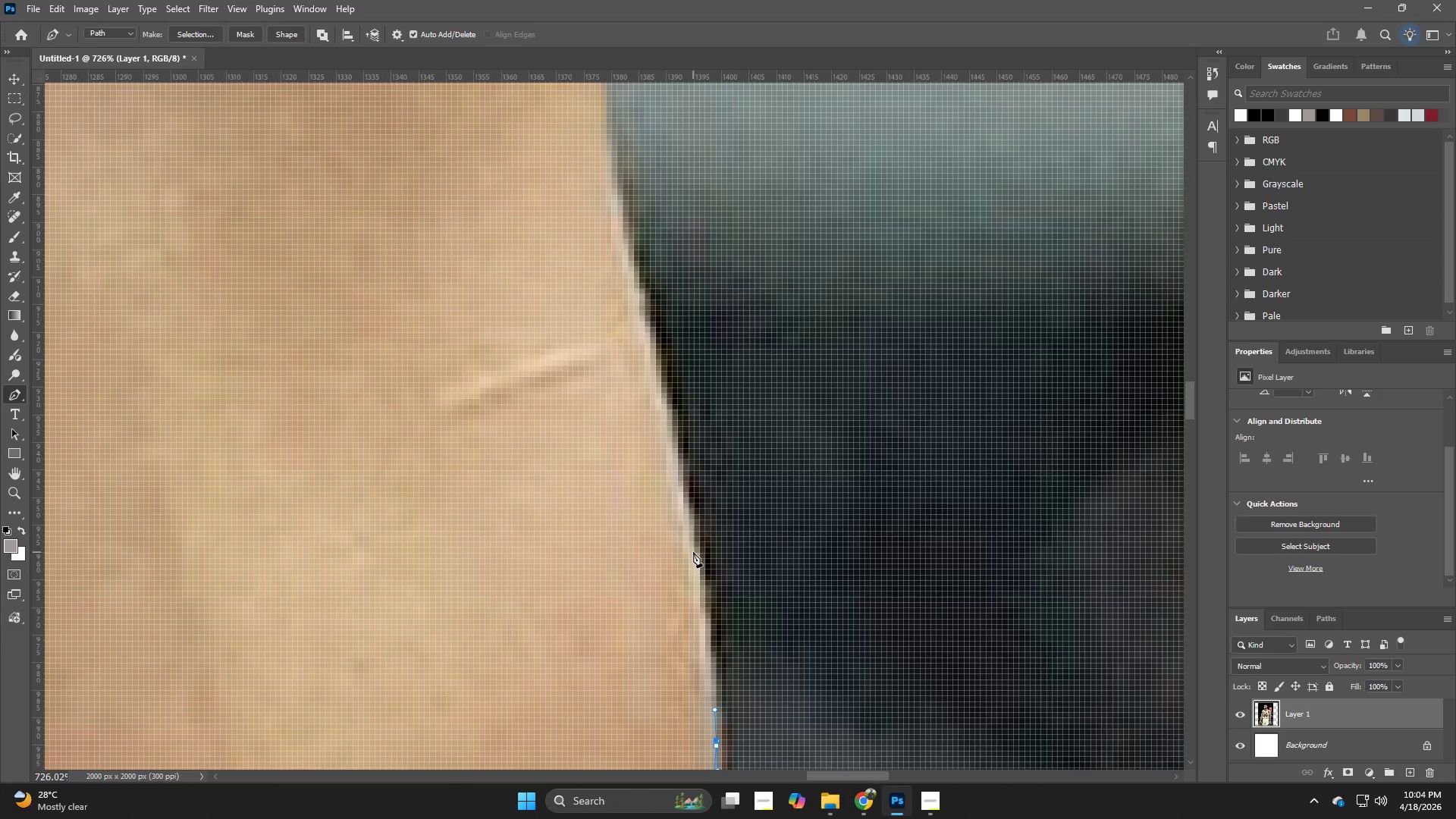 
left_click_drag(start_coordinate=[693, 552], to_coordinate=[678, 452])
 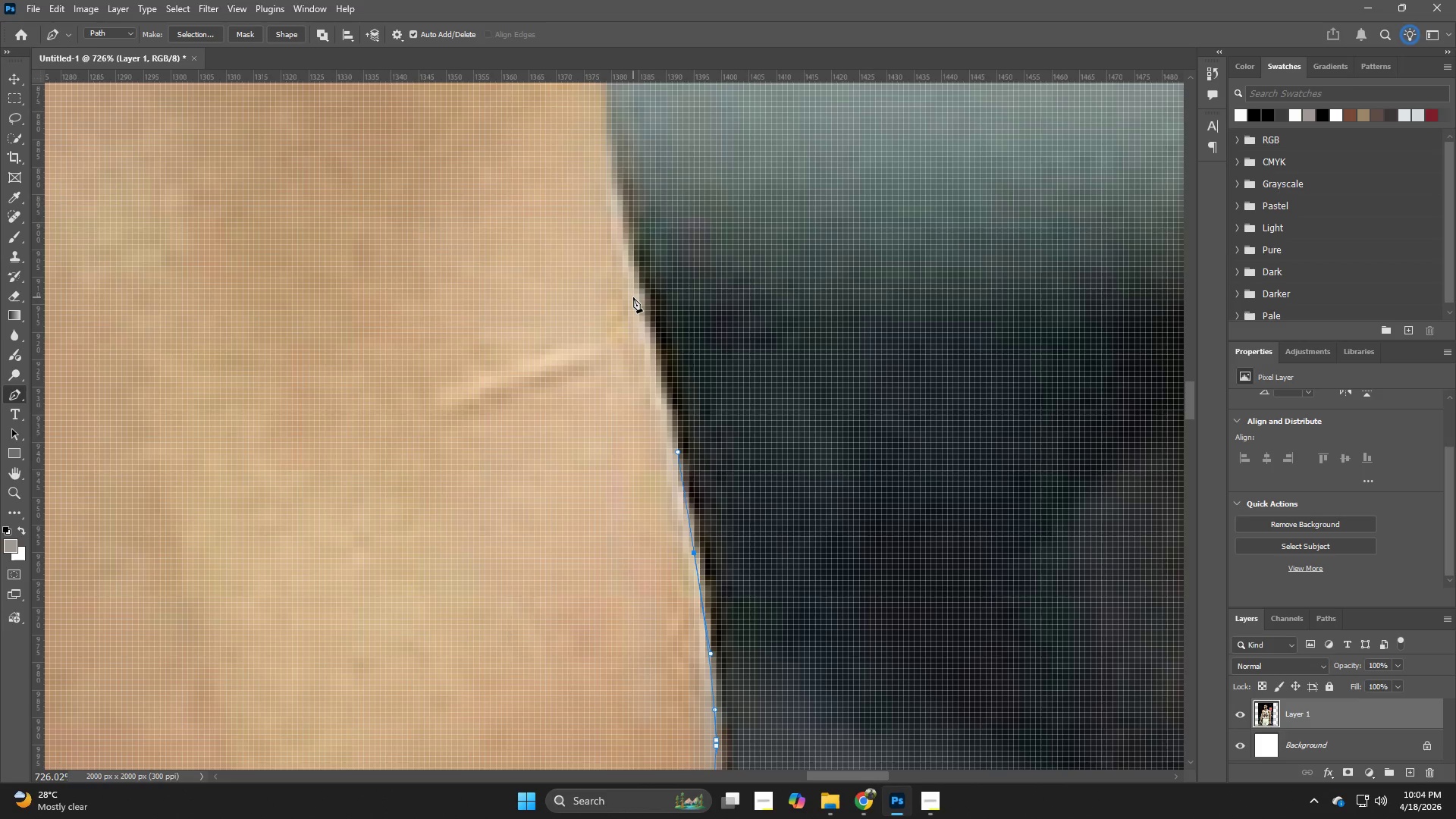 
left_click_drag(start_coordinate=[632, 292], to_coordinate=[620, 209])
 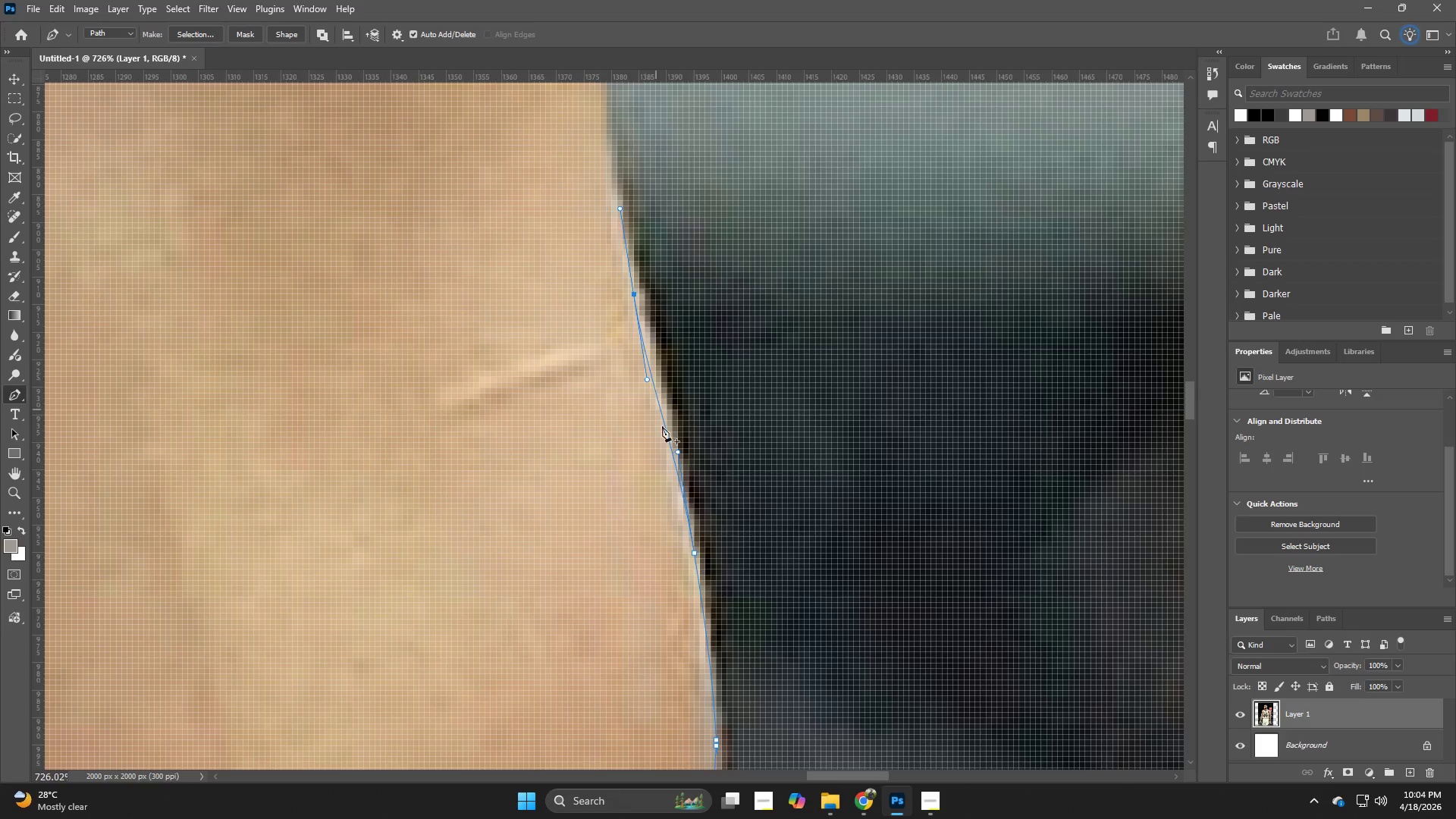 
key(Control+Z)
 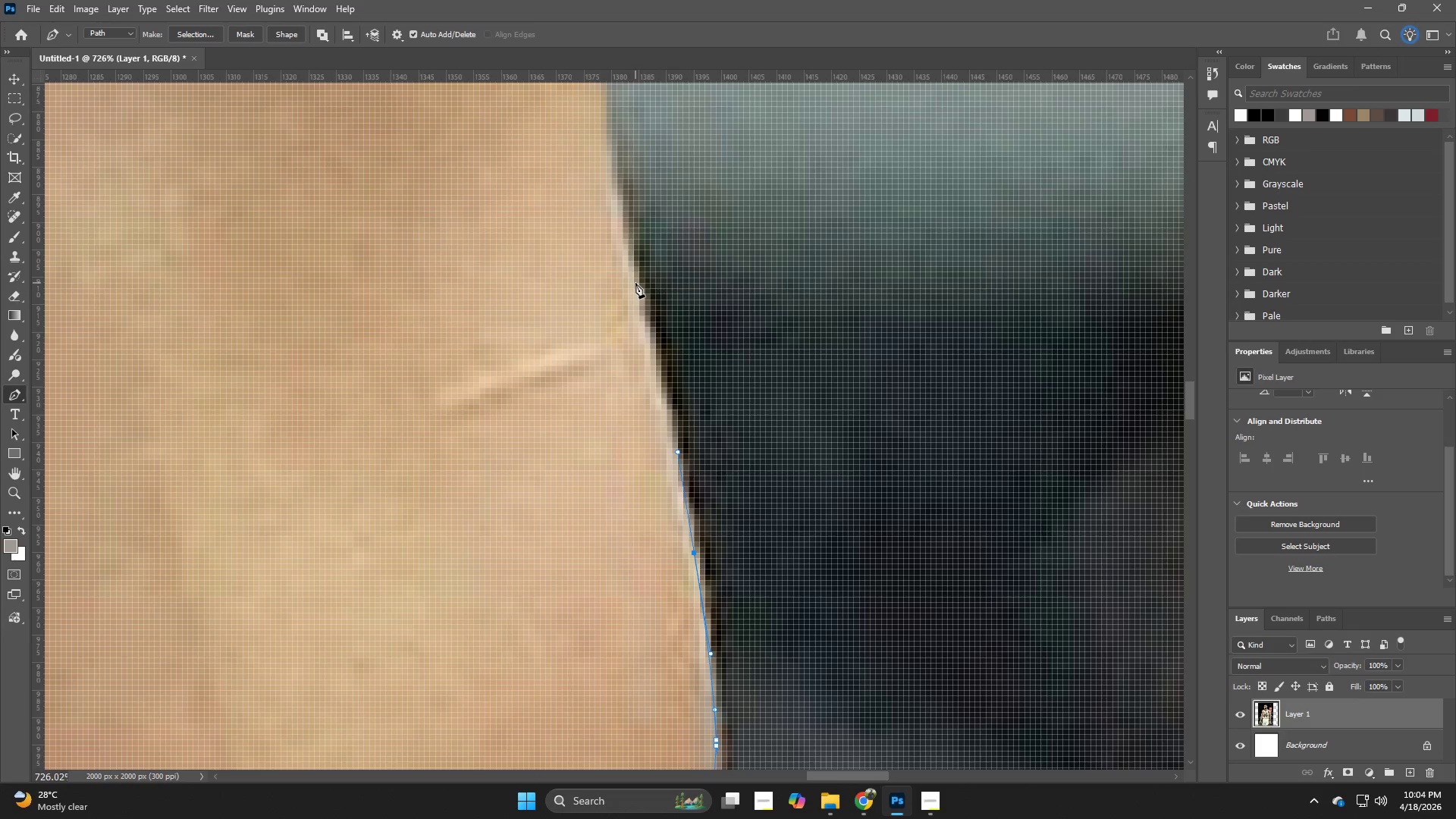 
left_click_drag(start_coordinate=[633, 275], to_coordinate=[621, 215])
 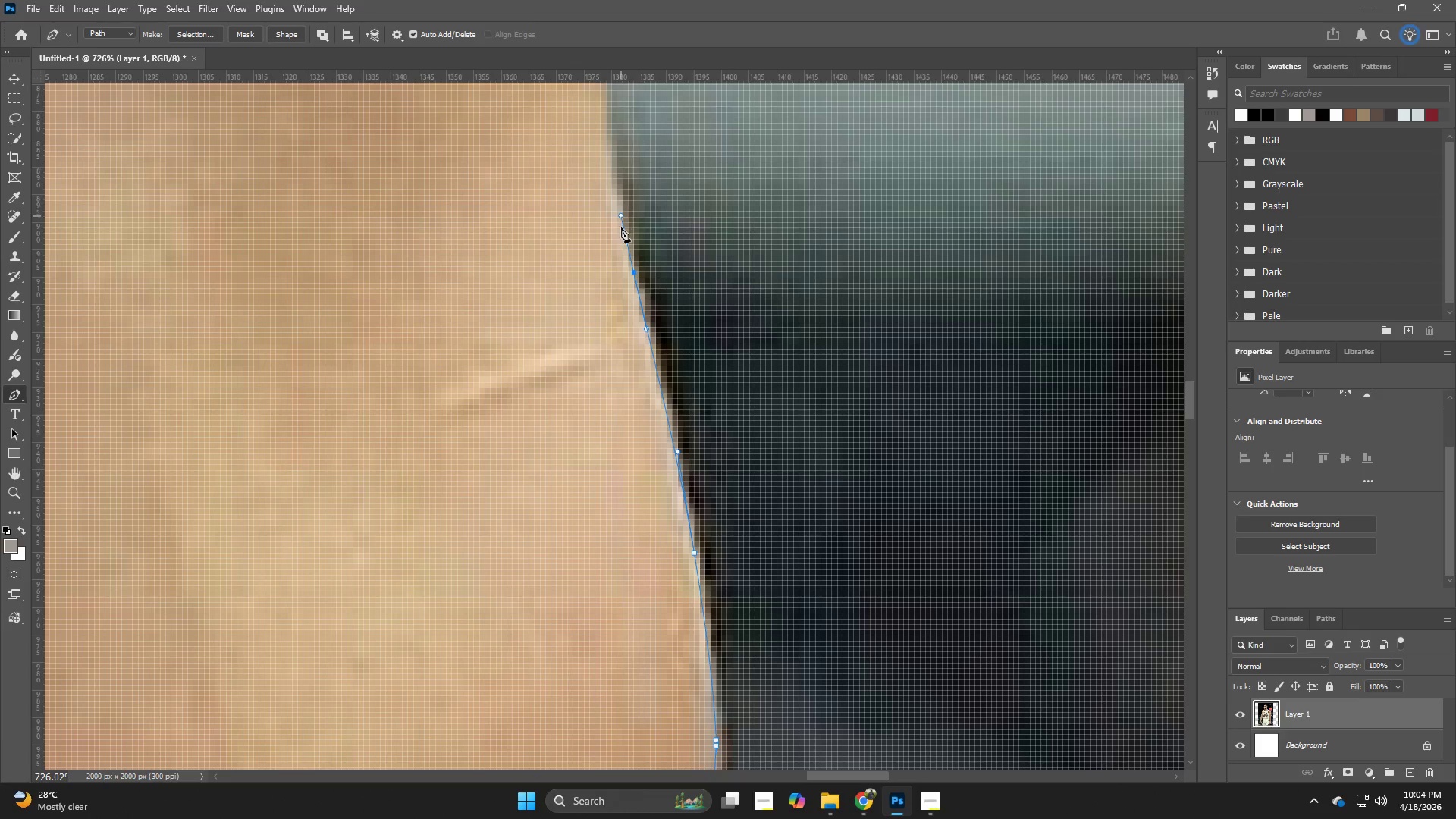 
hold_key(key=Space, duration=1.5)
 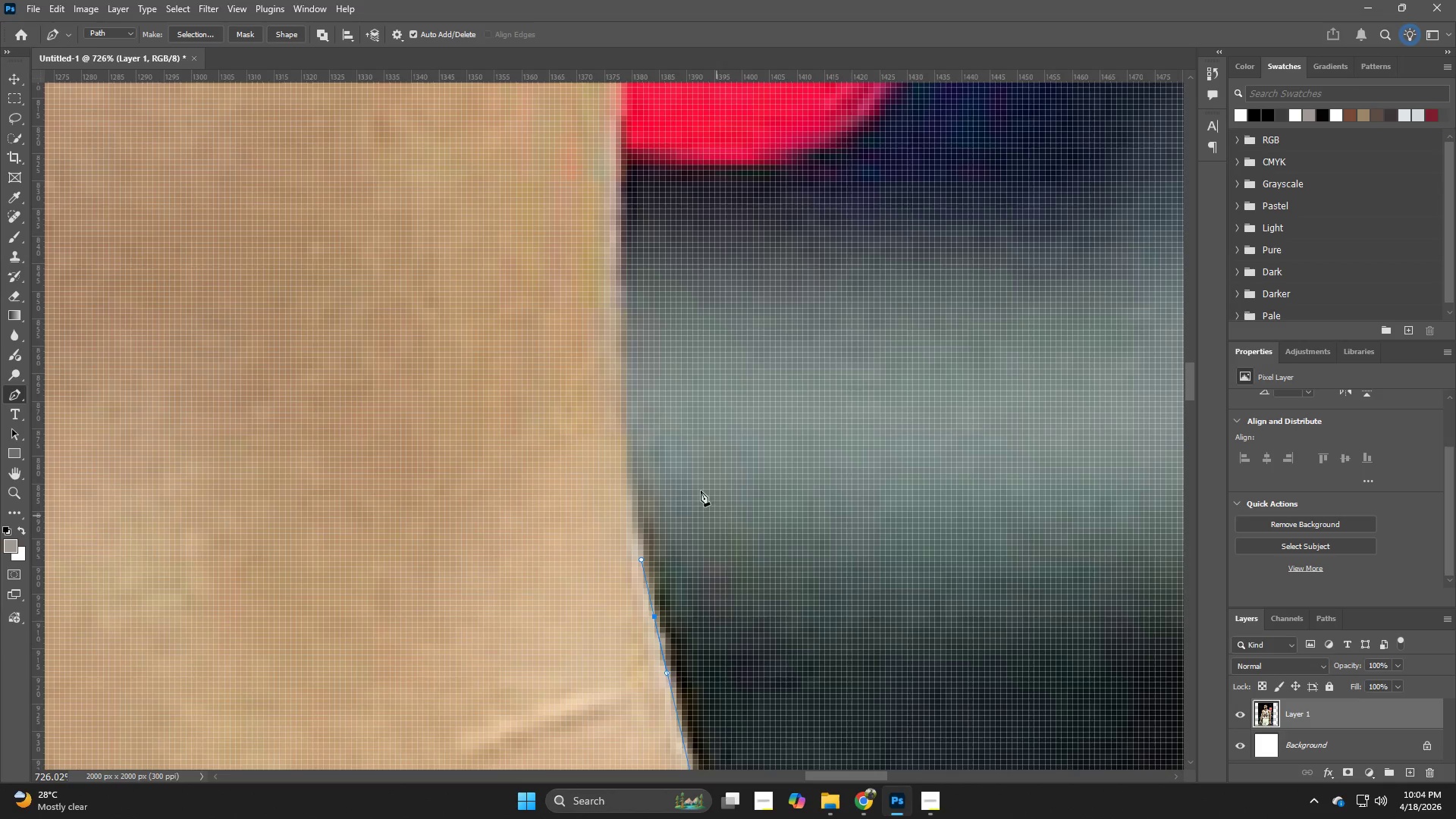 
left_click_drag(start_coordinate=[755, 322], to_coordinate=[775, 666])
 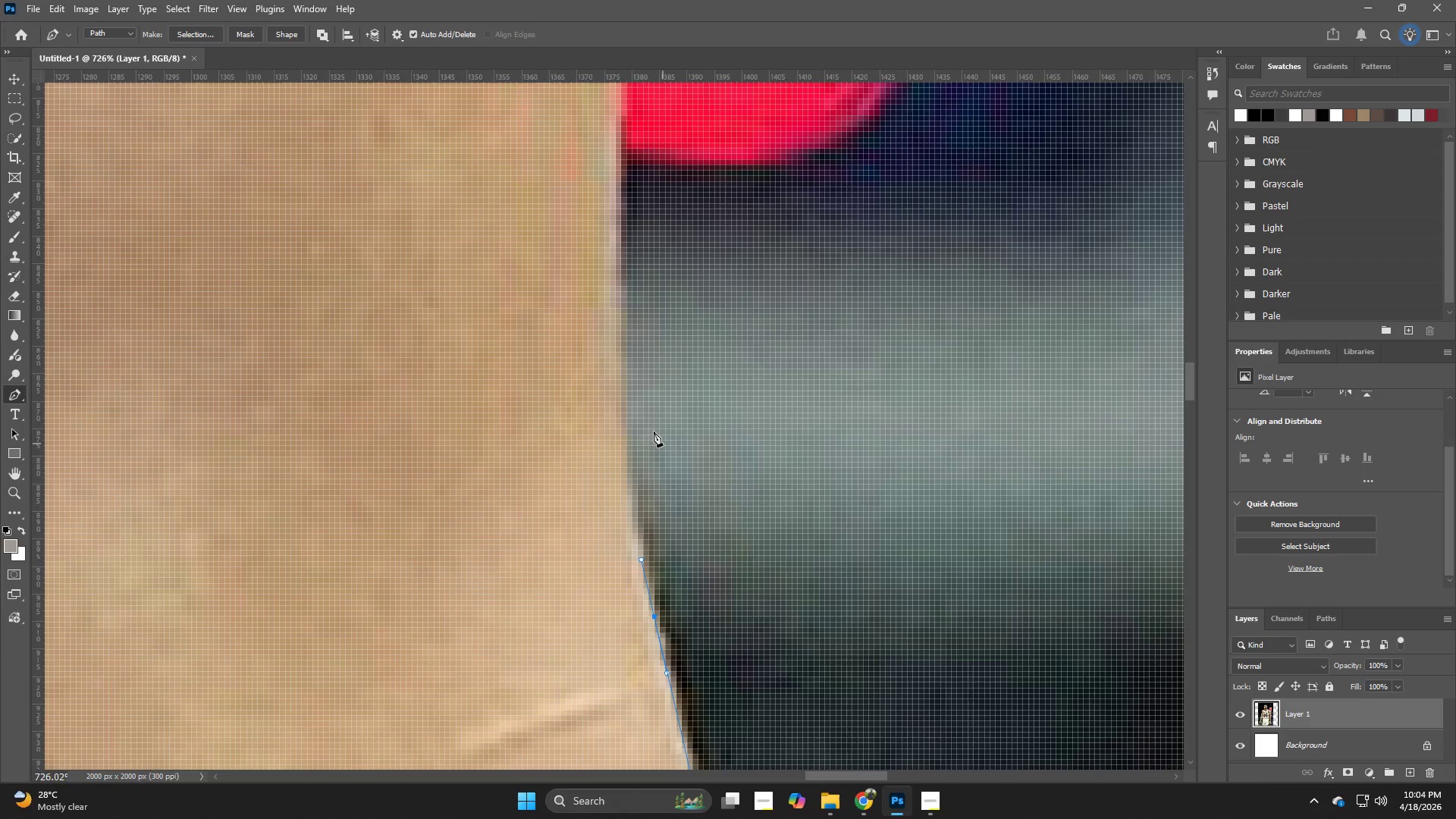 
key(Space)
 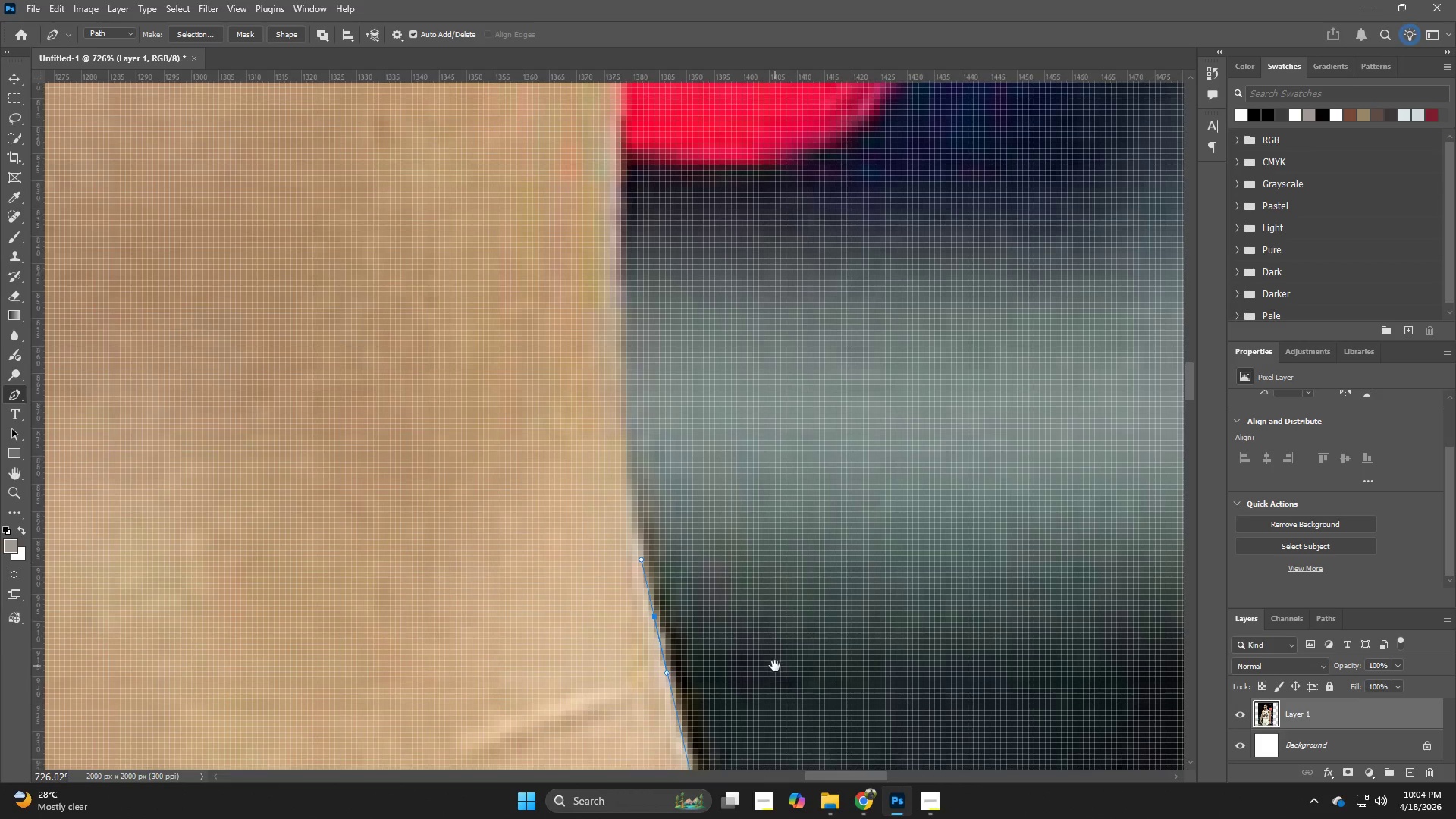 
key(Space)
 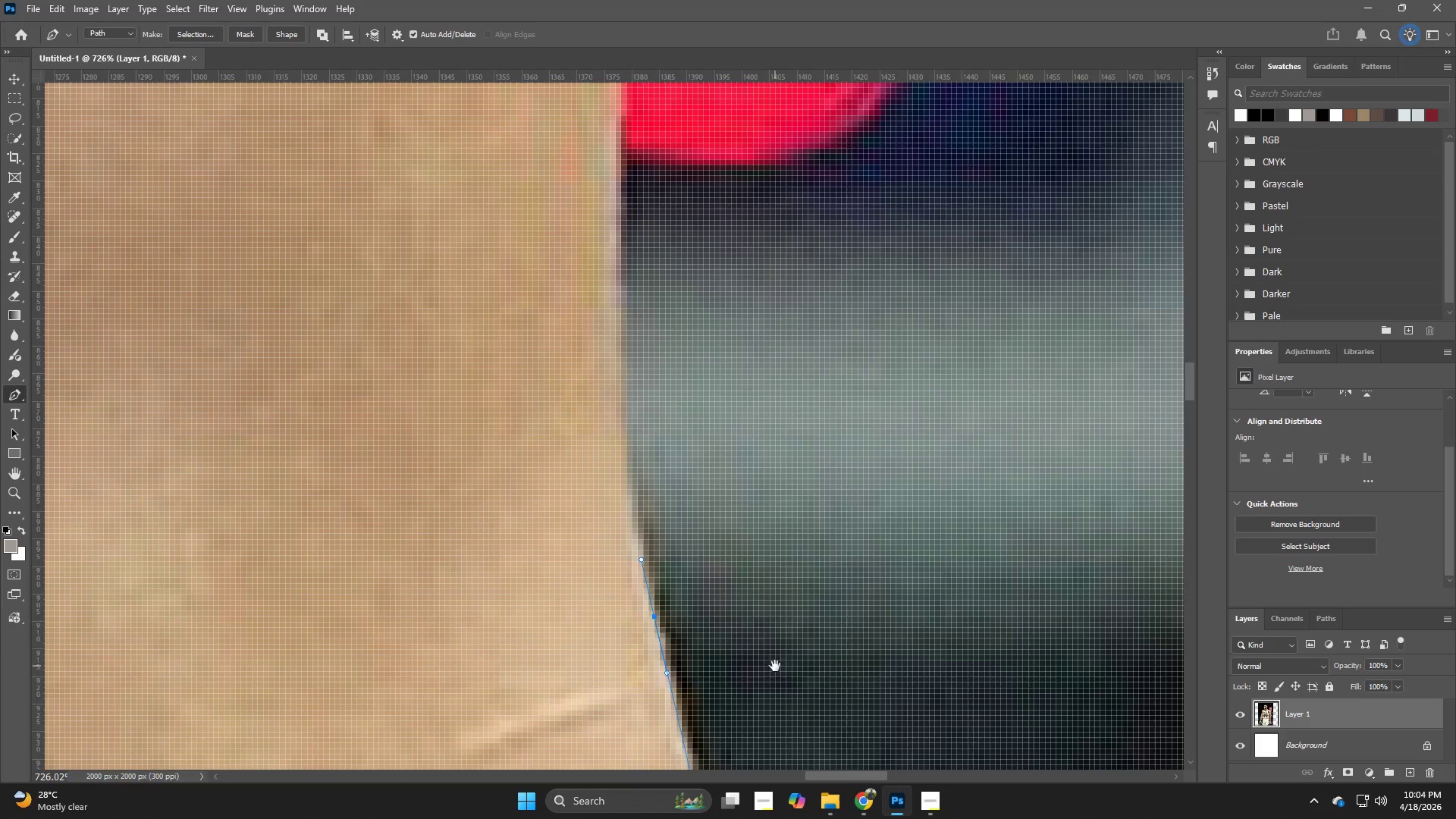 
key(Space)
 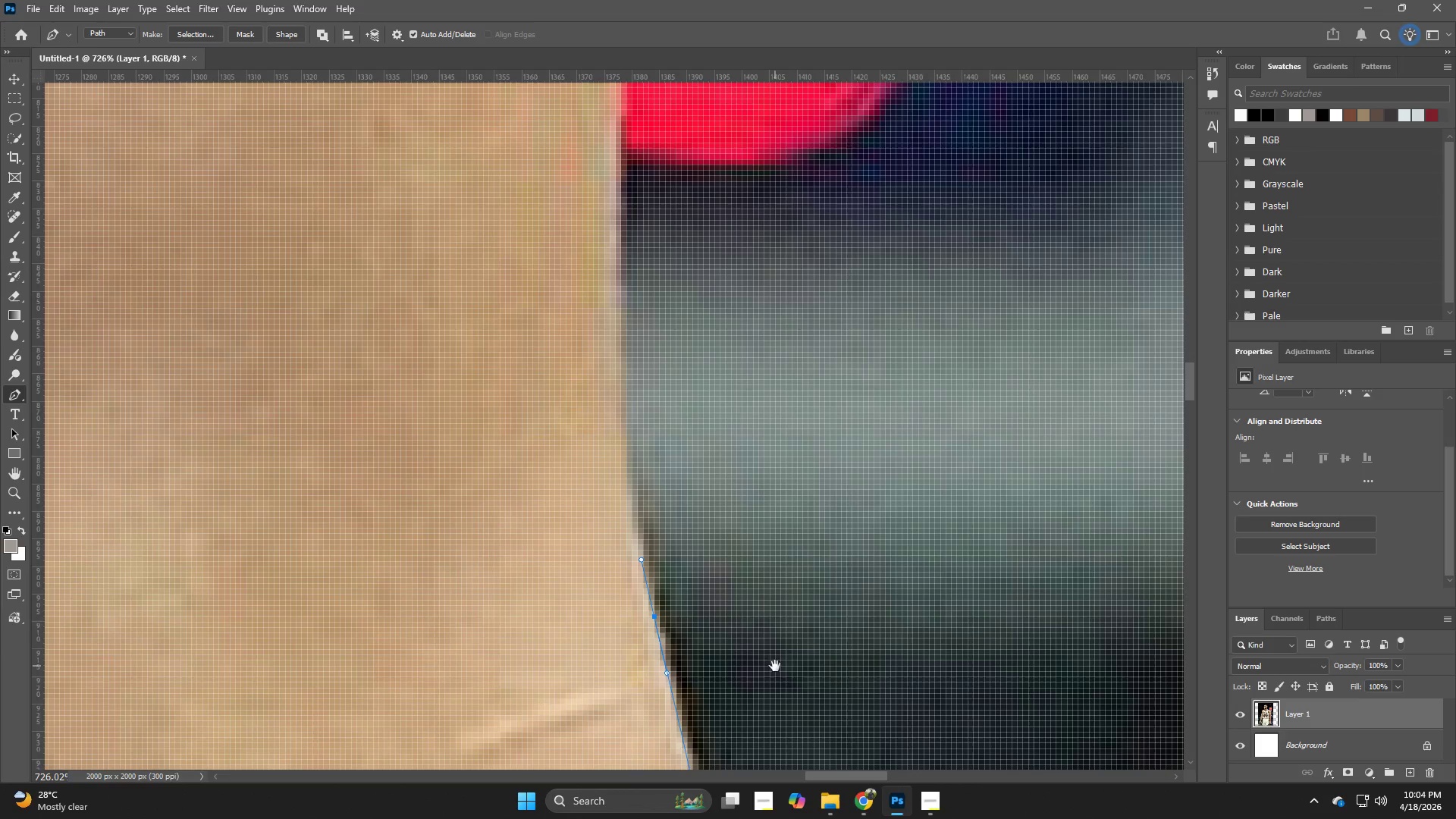 
key(Space)
 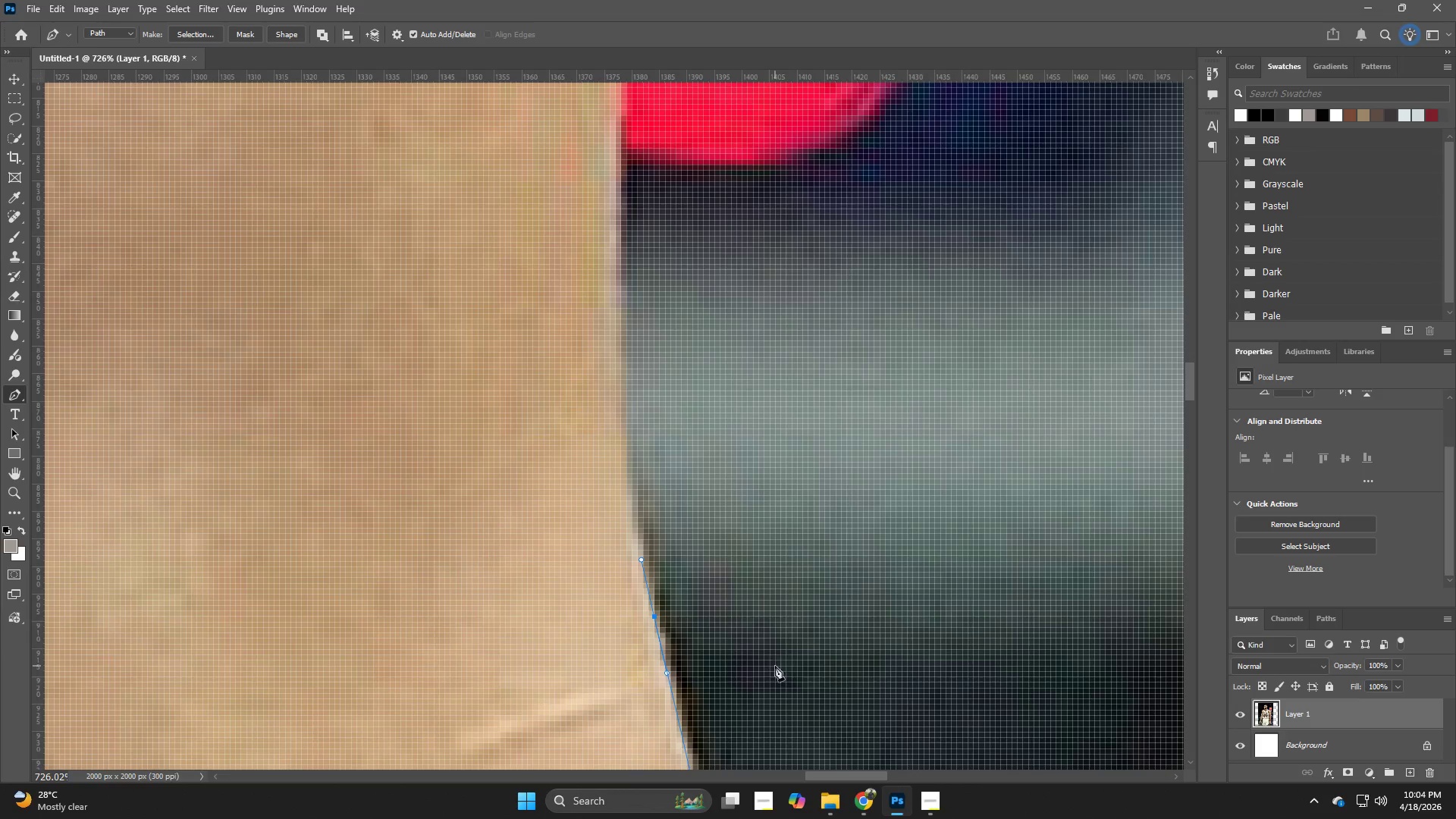 
key(Space)
 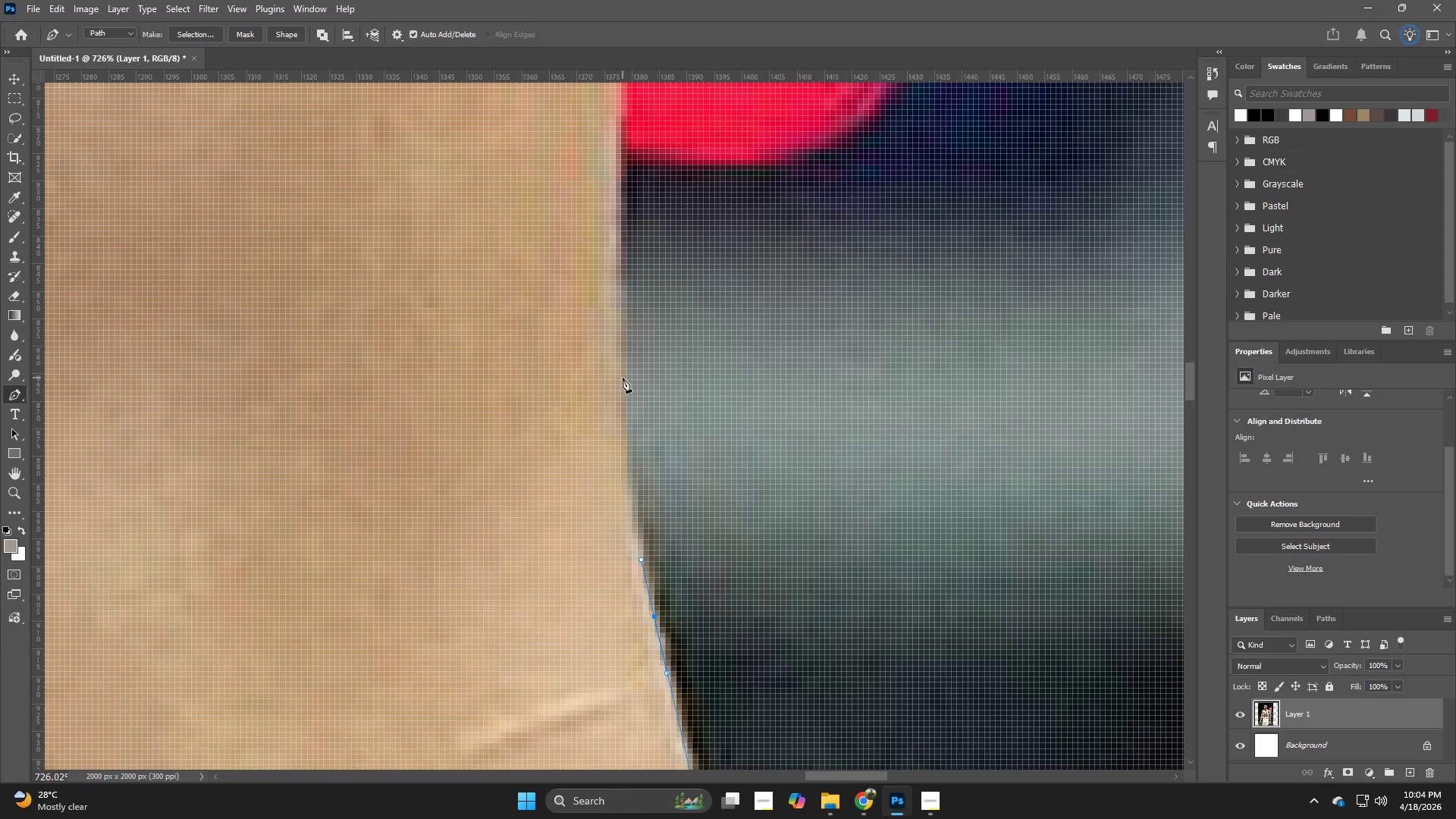 
left_click_drag(start_coordinate=[623, 378], to_coordinate=[620, 297])
 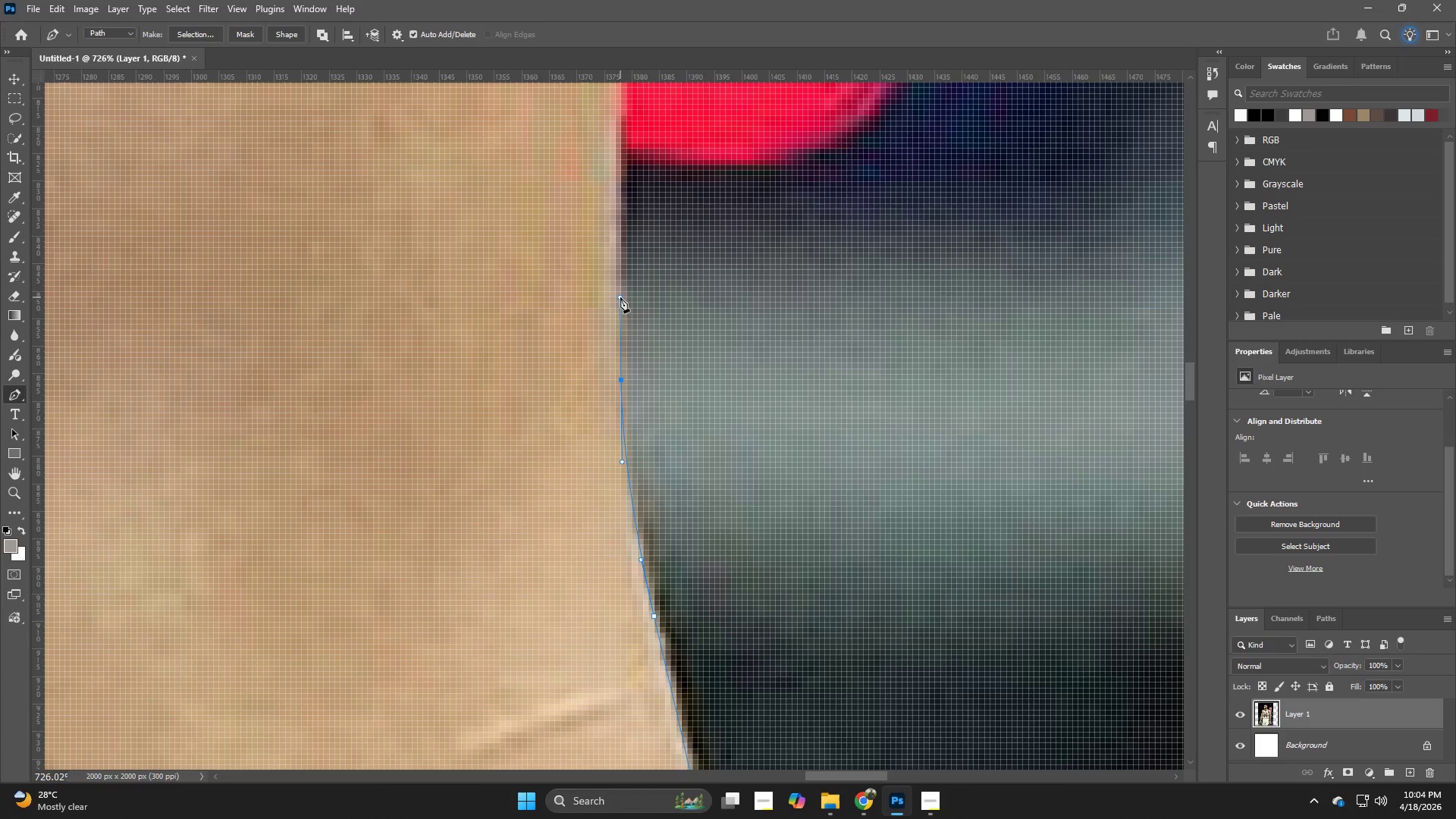 
hold_key(key=Space, duration=0.83)
 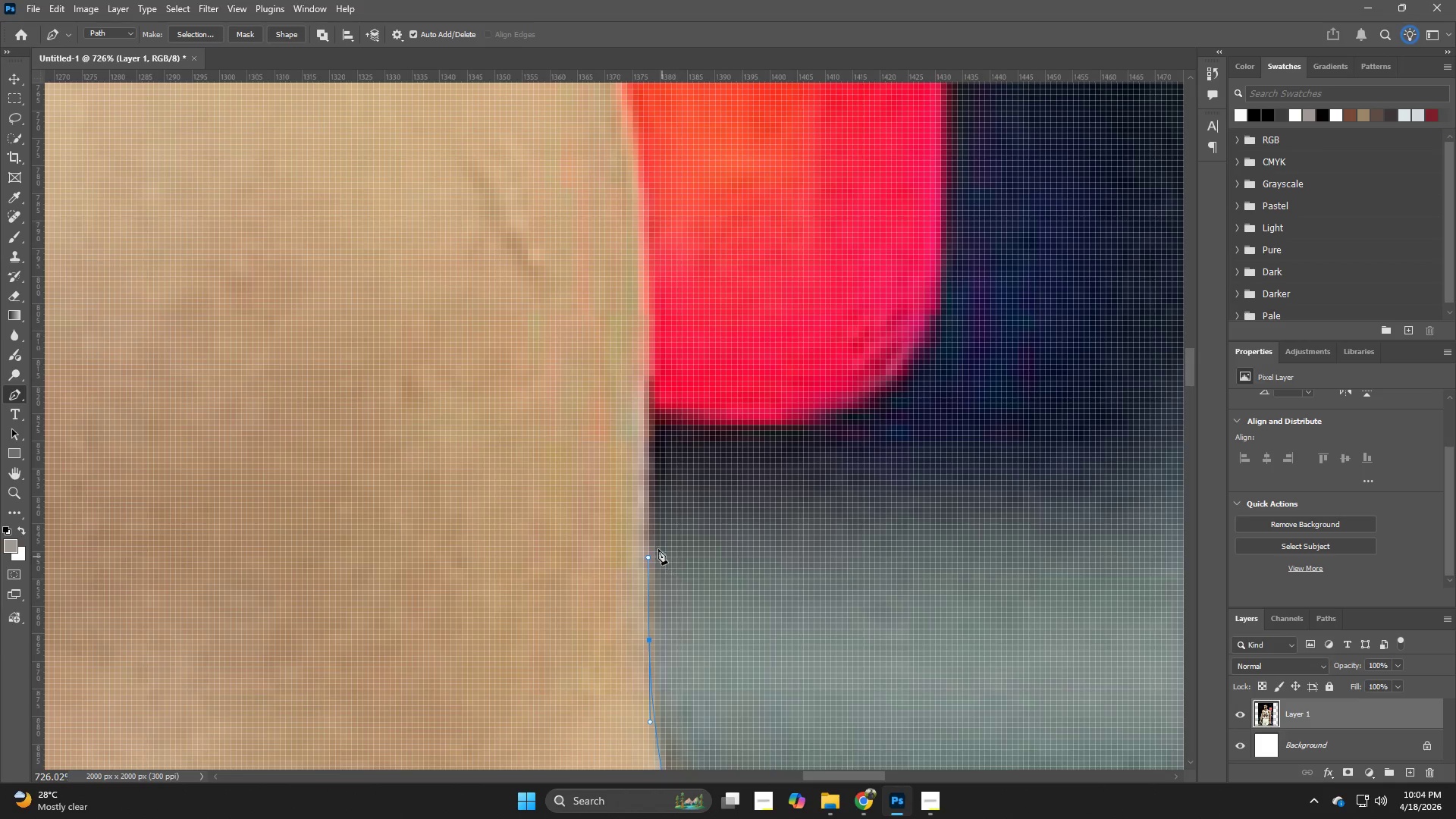 
left_click_drag(start_coordinate=[667, 281], to_coordinate=[695, 541])
 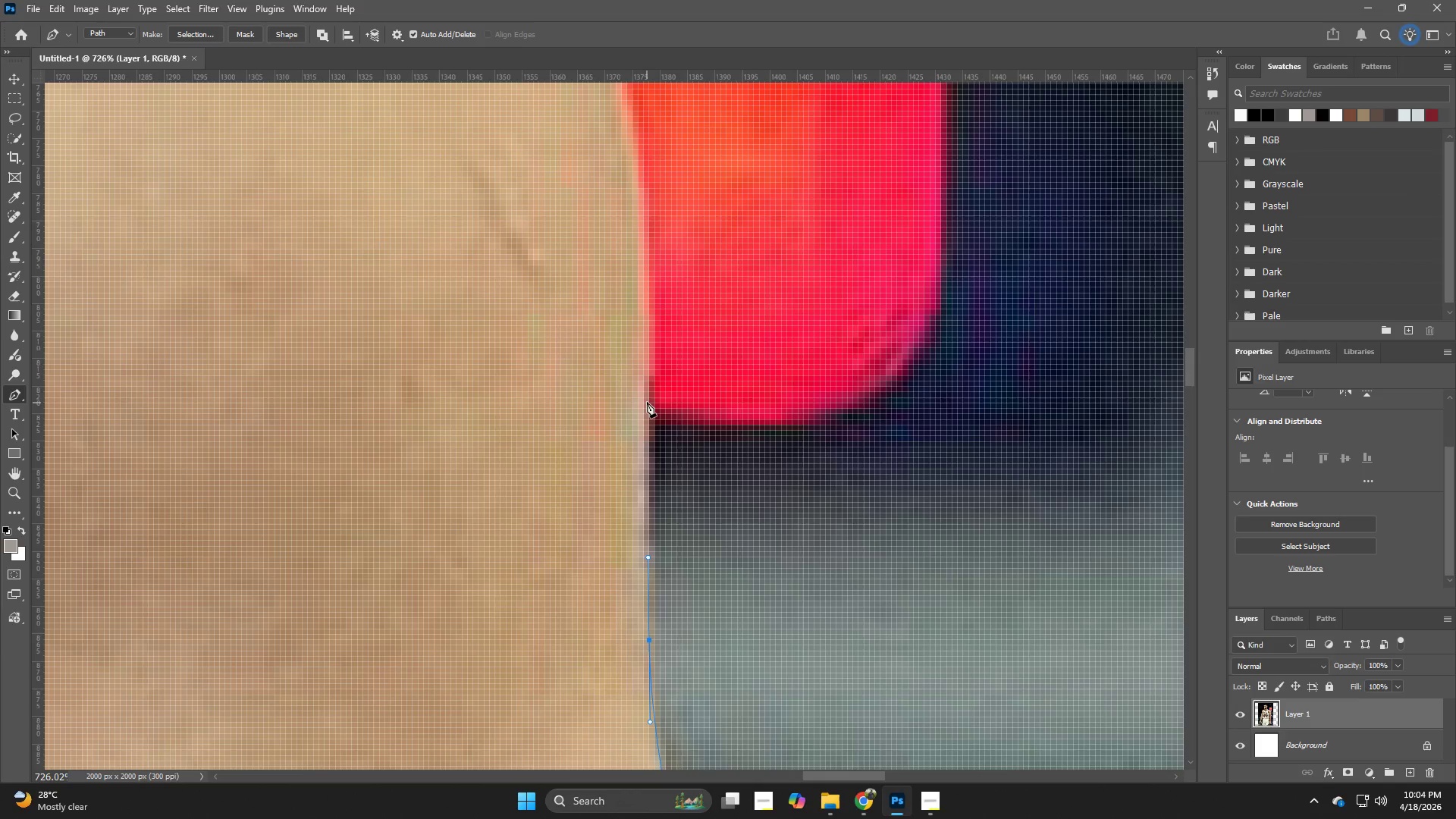 
left_click_drag(start_coordinate=[647, 396], to_coordinate=[644, 300])
 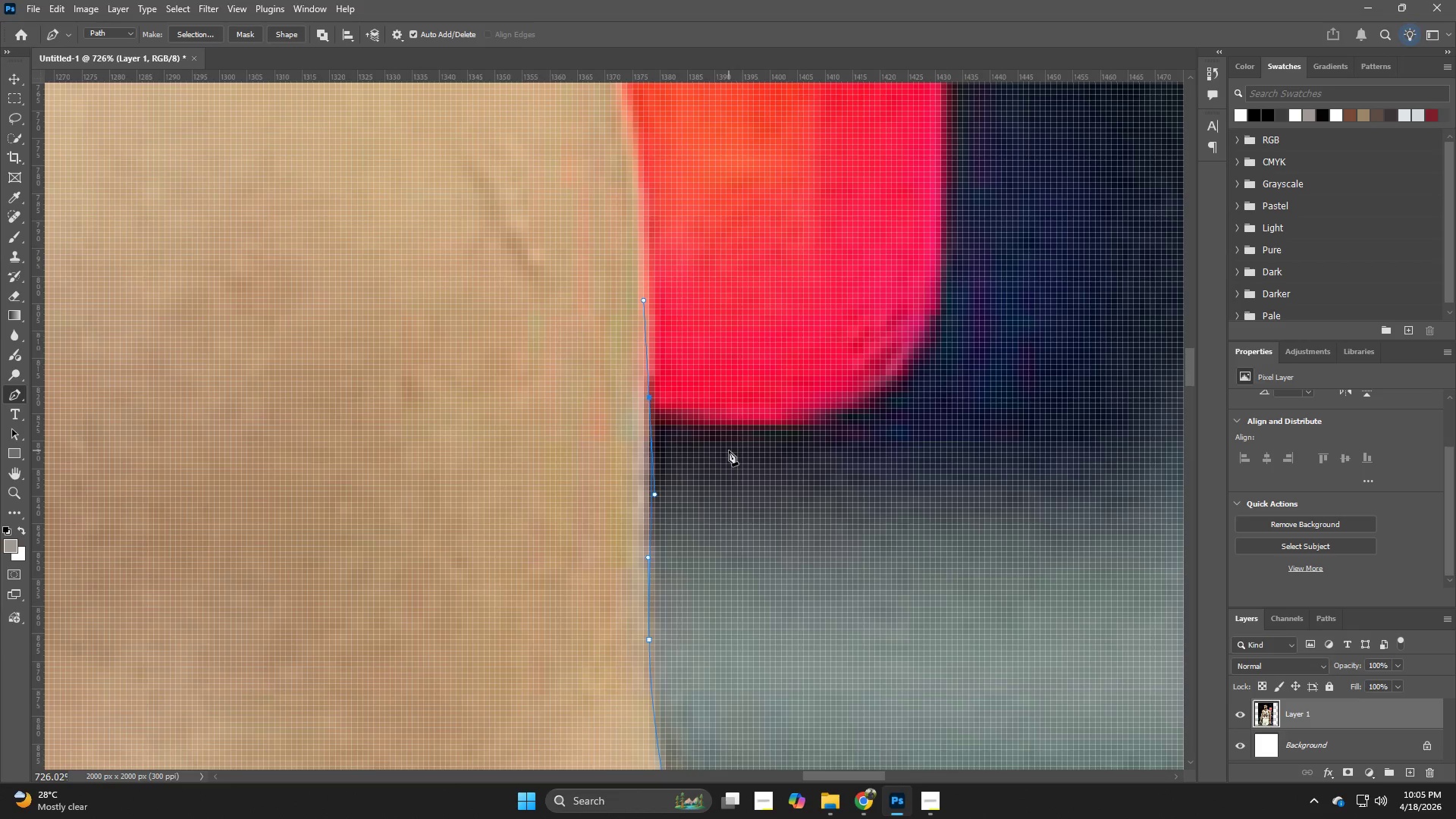 
hold_key(key=Z, duration=1.5)
 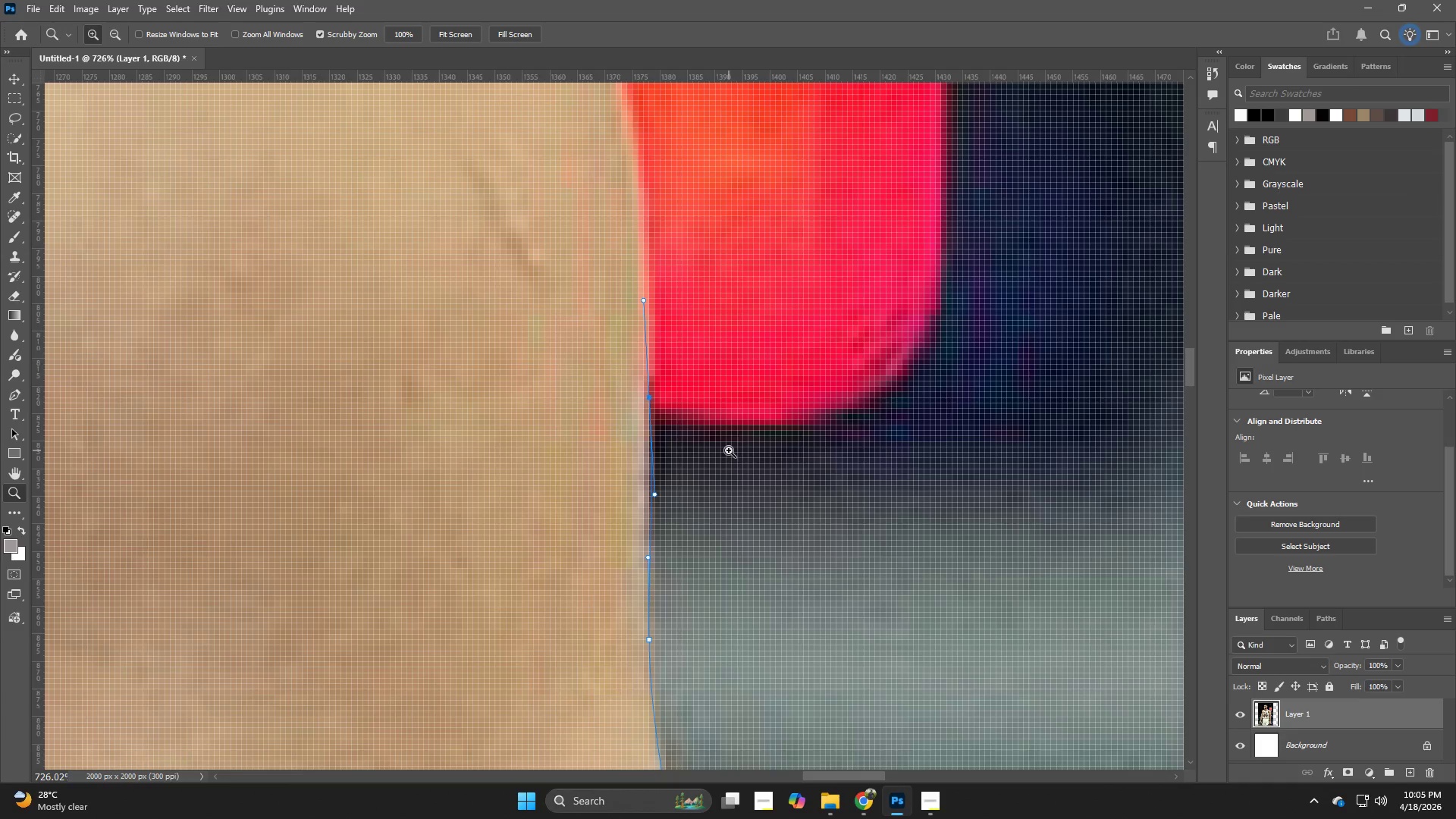 
hold_key(key=Z, duration=1.5)
 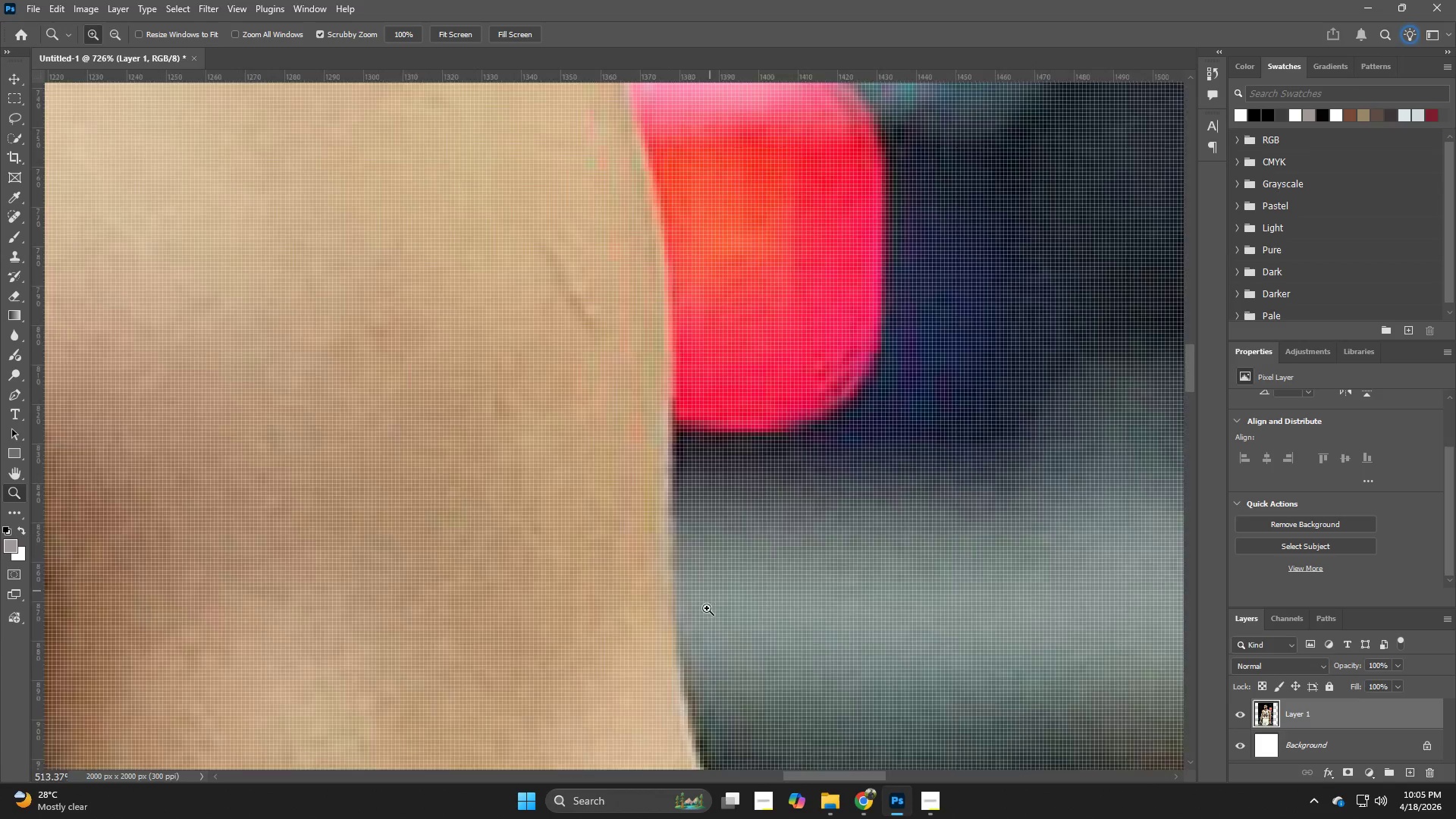 
left_click_drag(start_coordinate=[729, 450], to_coordinate=[657, 800])
 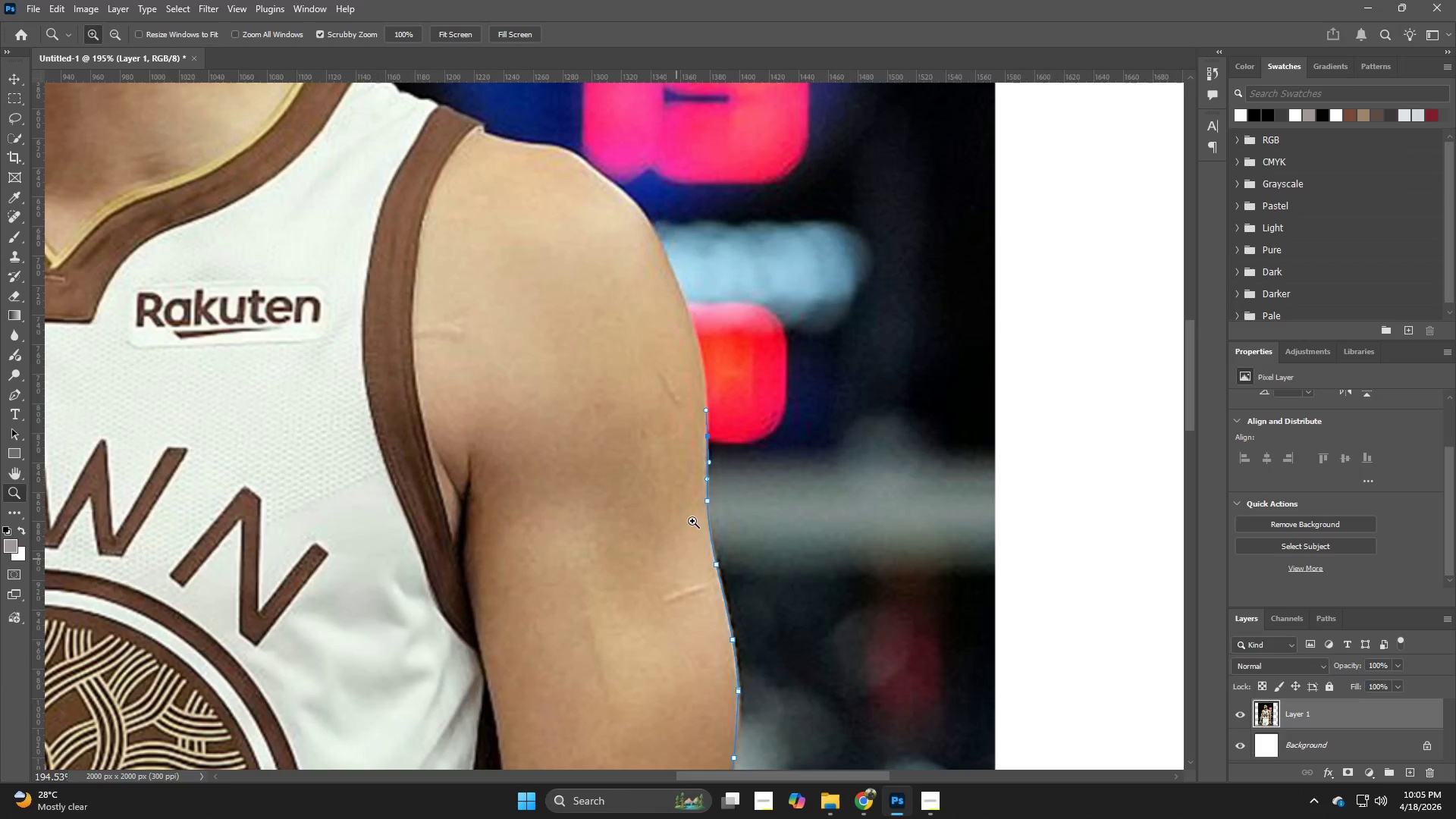 
hold_key(key=Z, duration=1.52)
 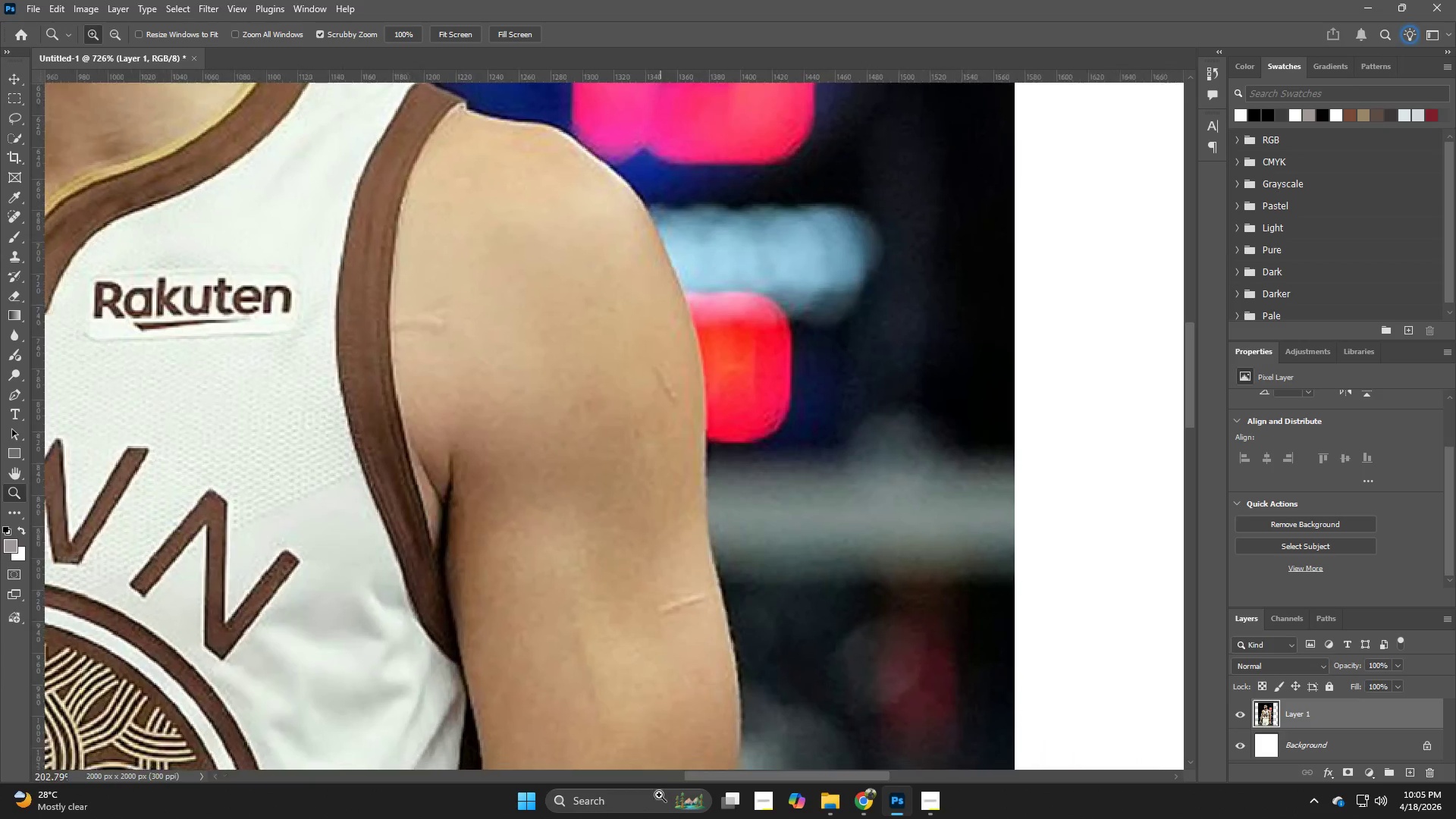 
hold_key(key=Z, duration=0.69)
 